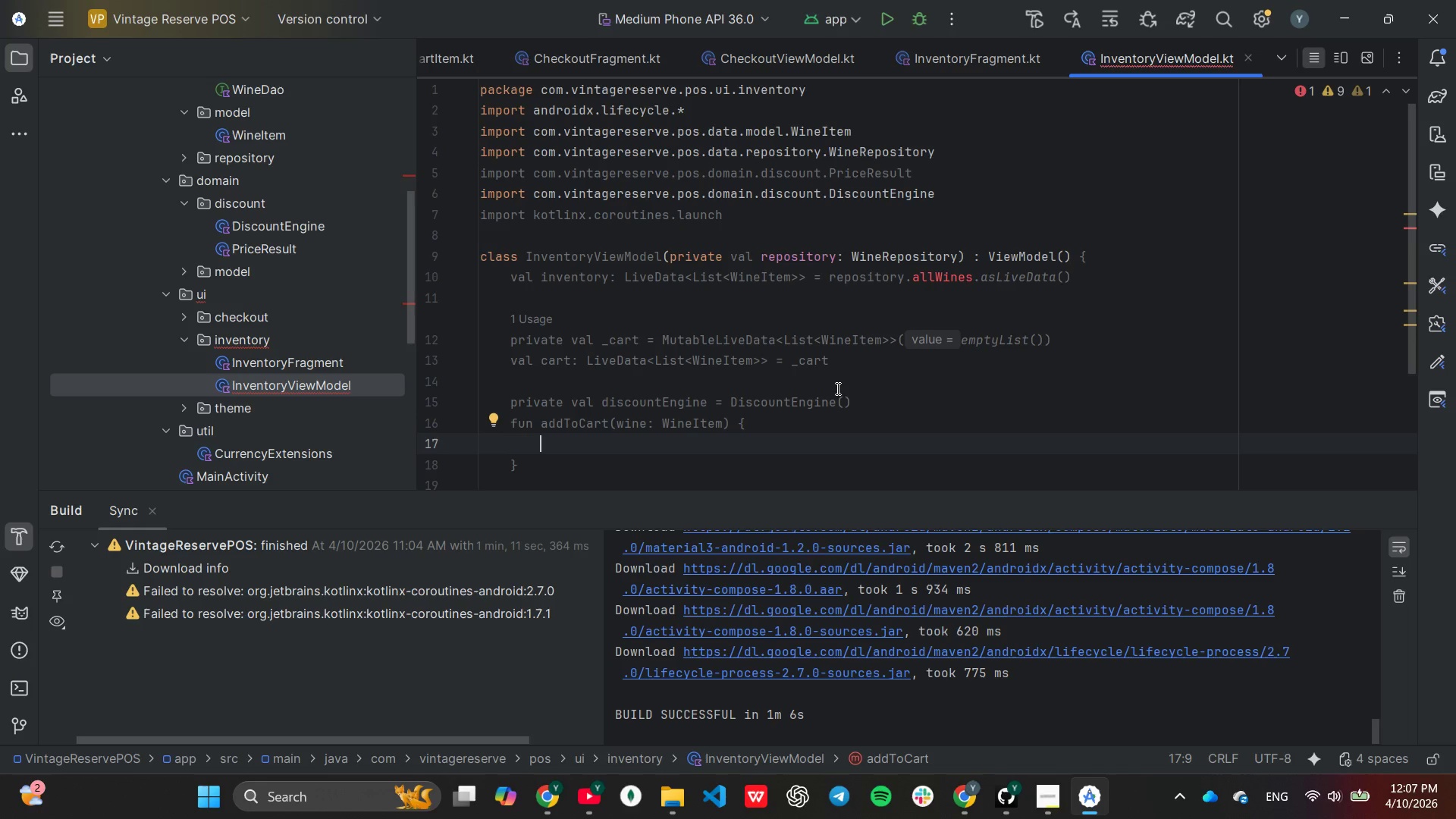 
scroll: coordinate [836, 387], scroll_direction: down, amount: 2.0
 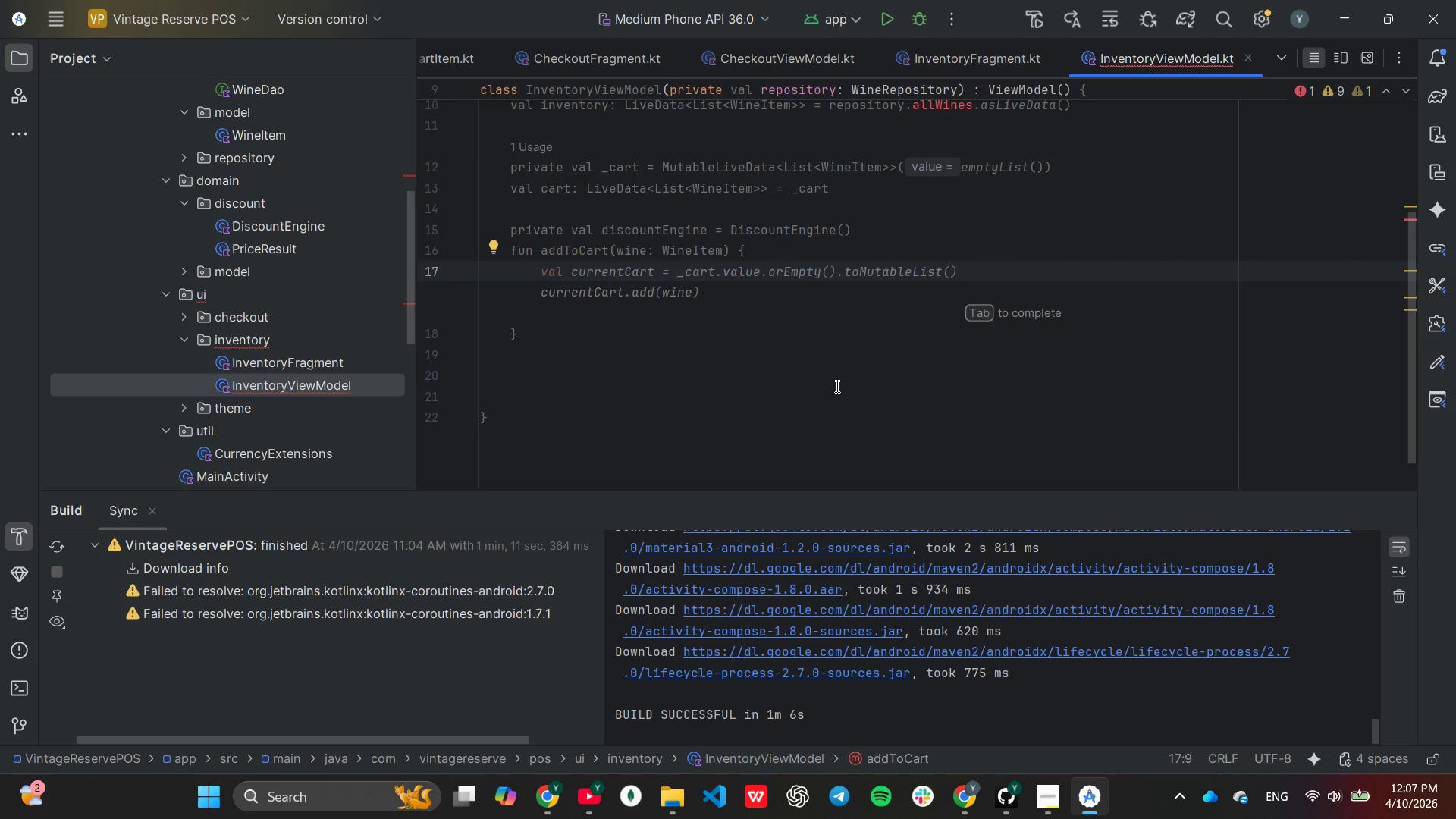 
key(Enter)
 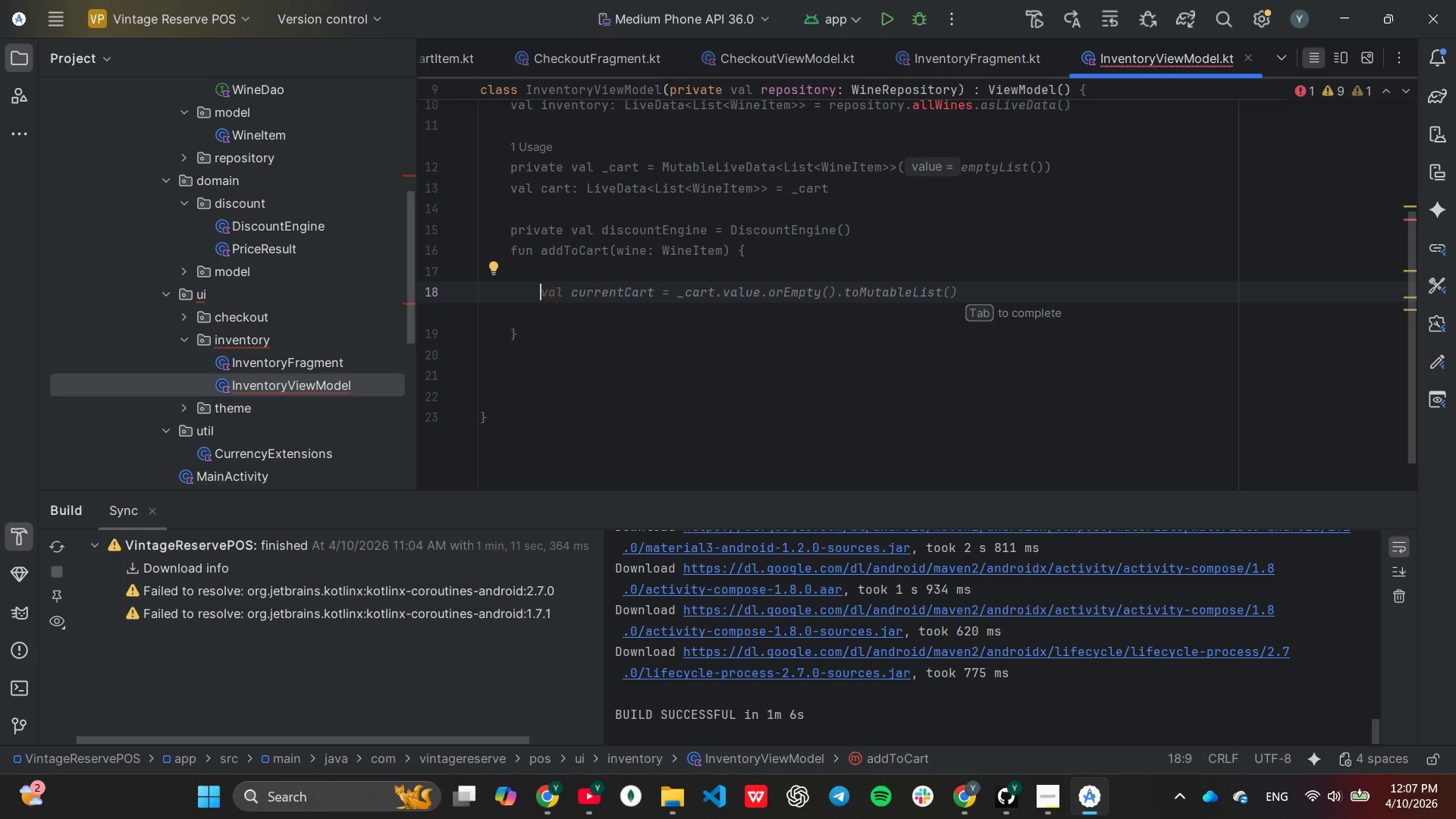 
key(Control+Z)
 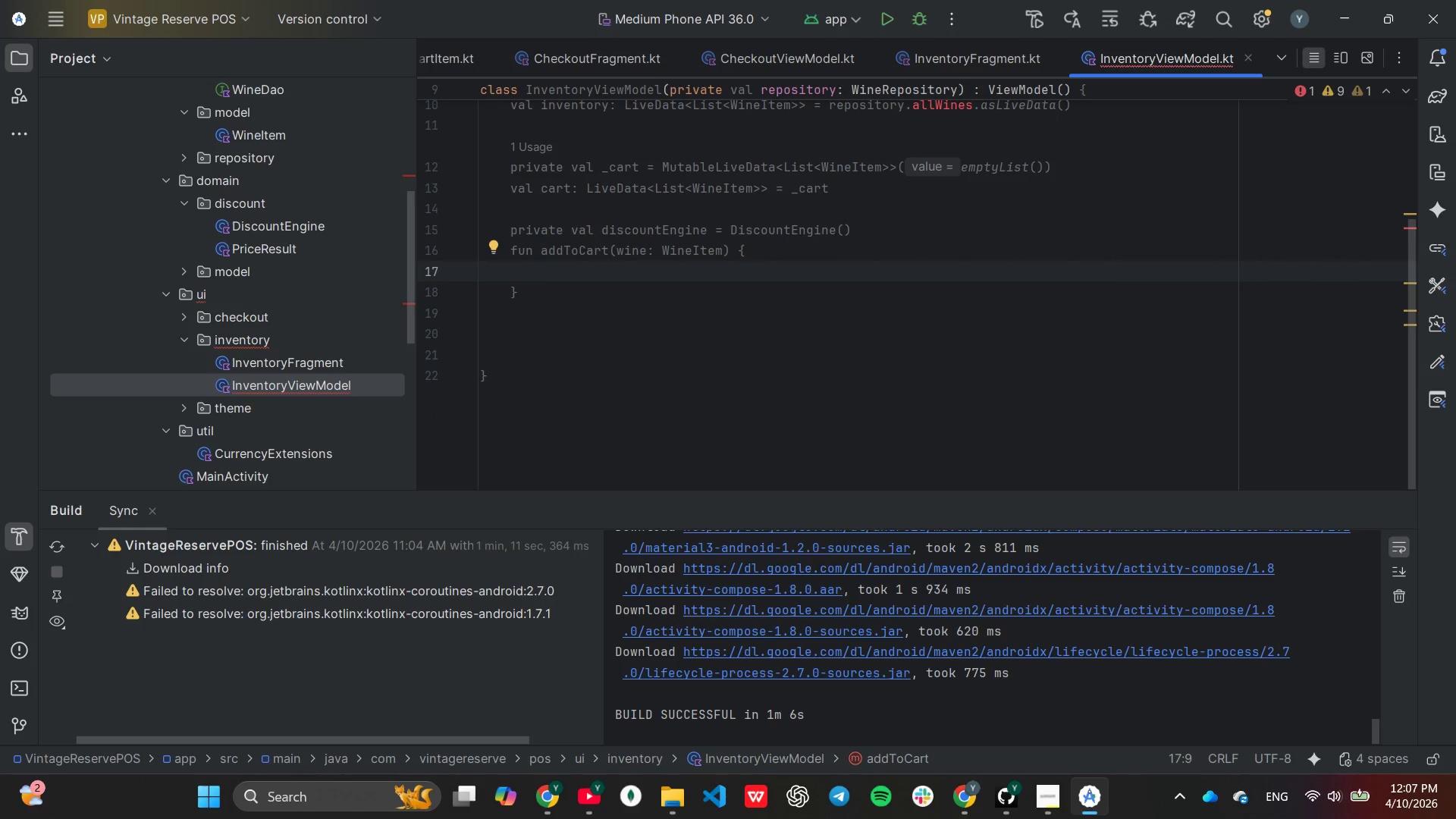 
type(val currentList =)
key(Tab)
key(Tab)
 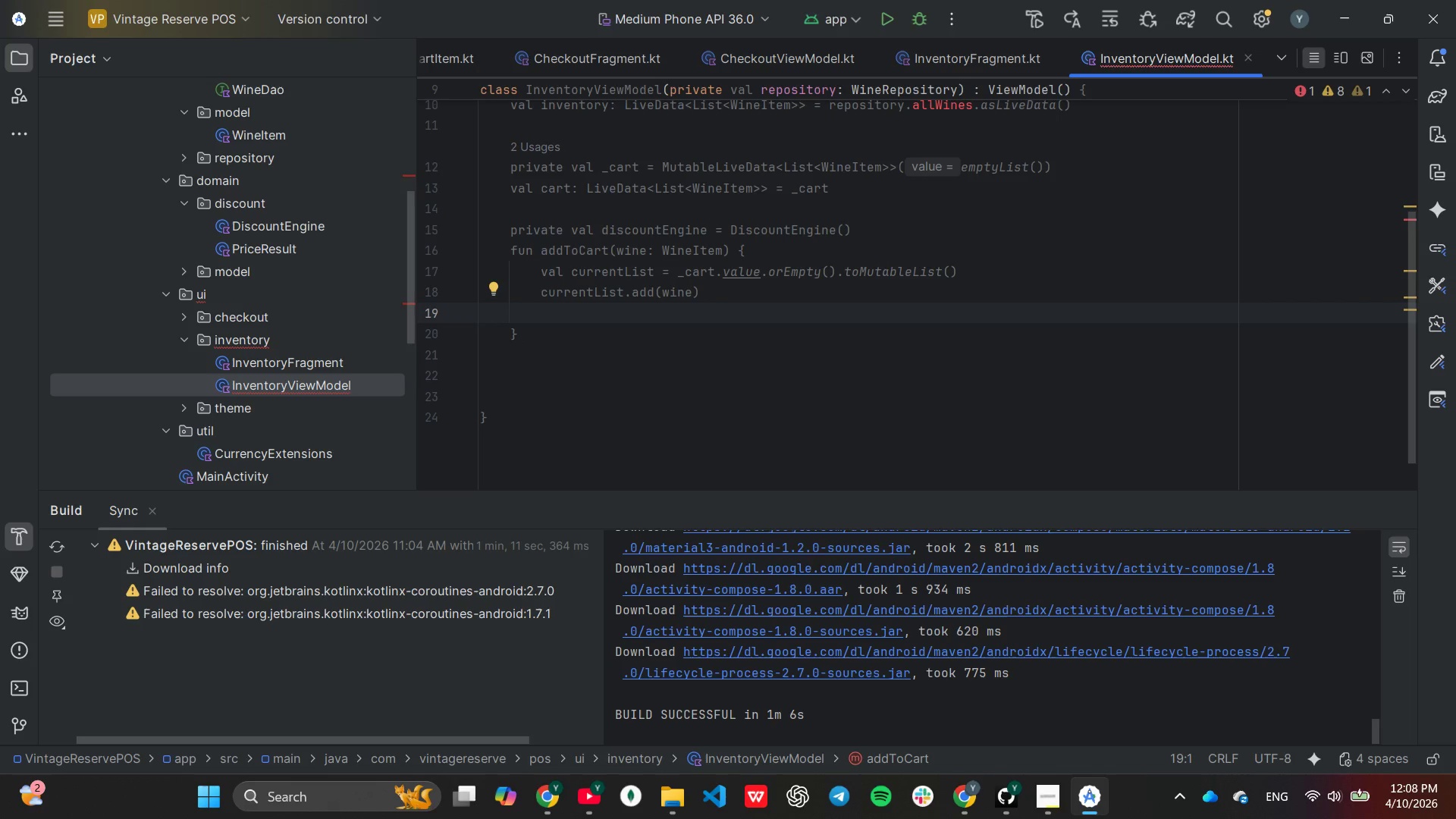 
wait(9.55)
 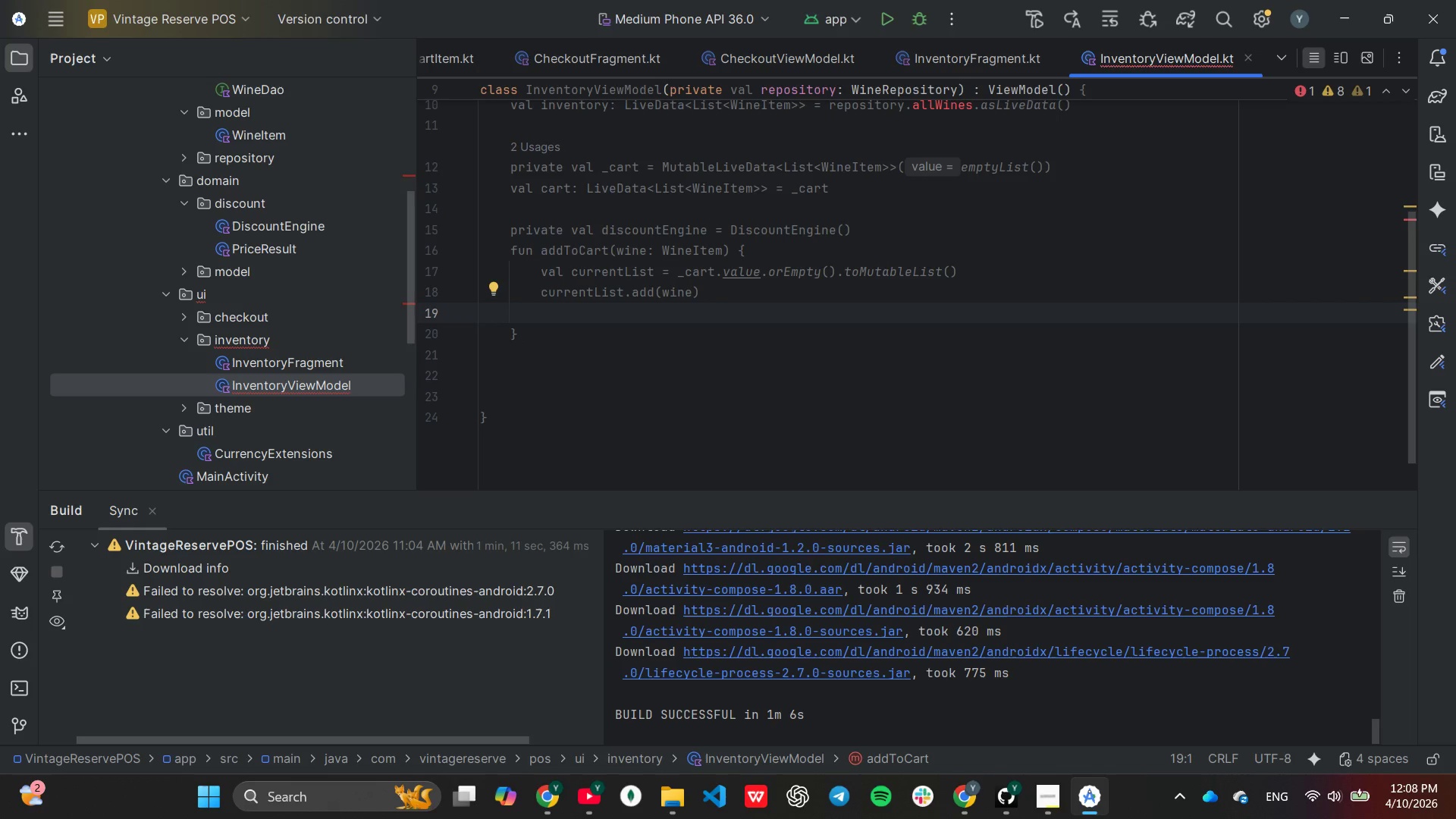 
key(Backspace)
 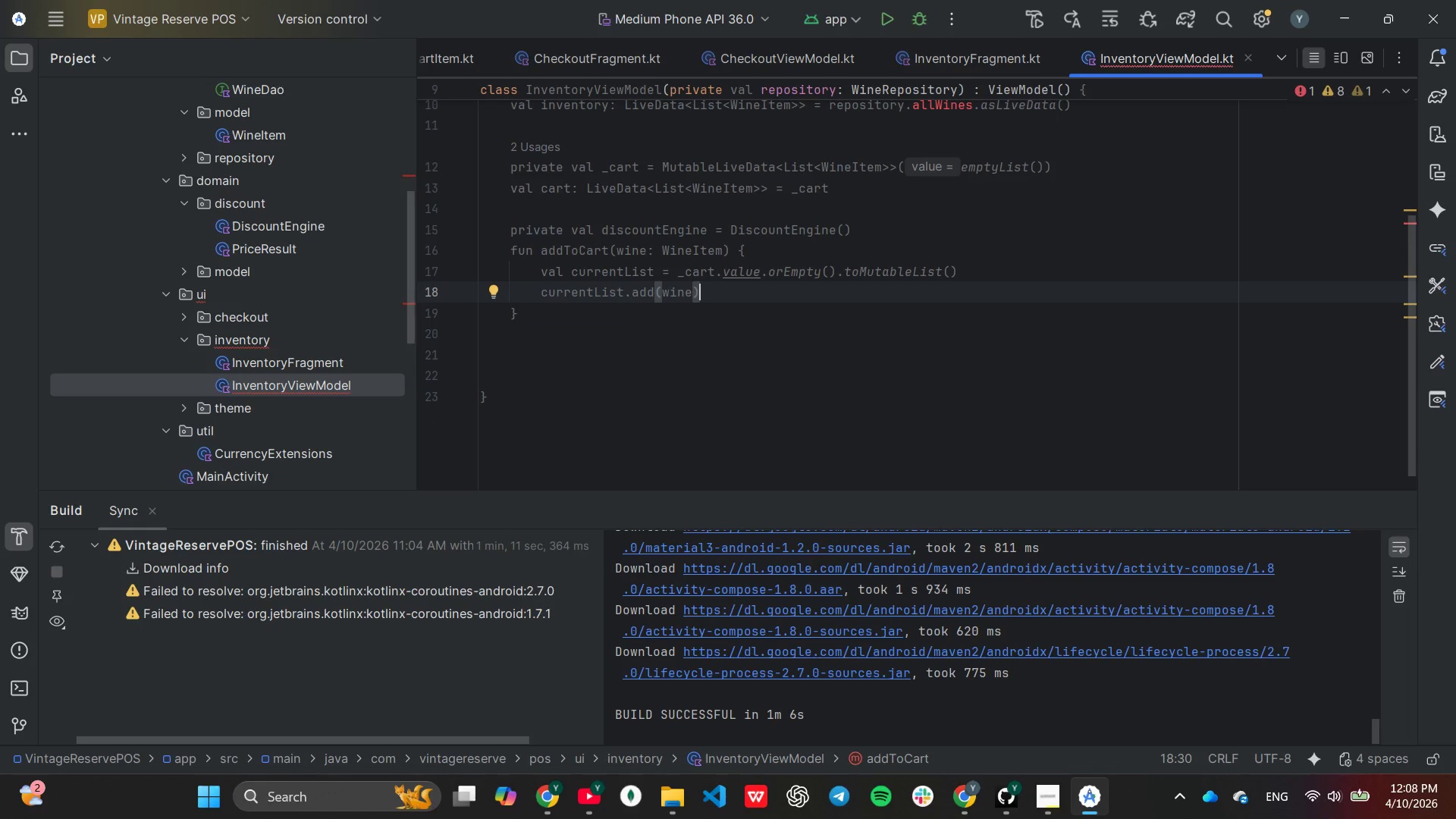 
key(ArrowDown)
 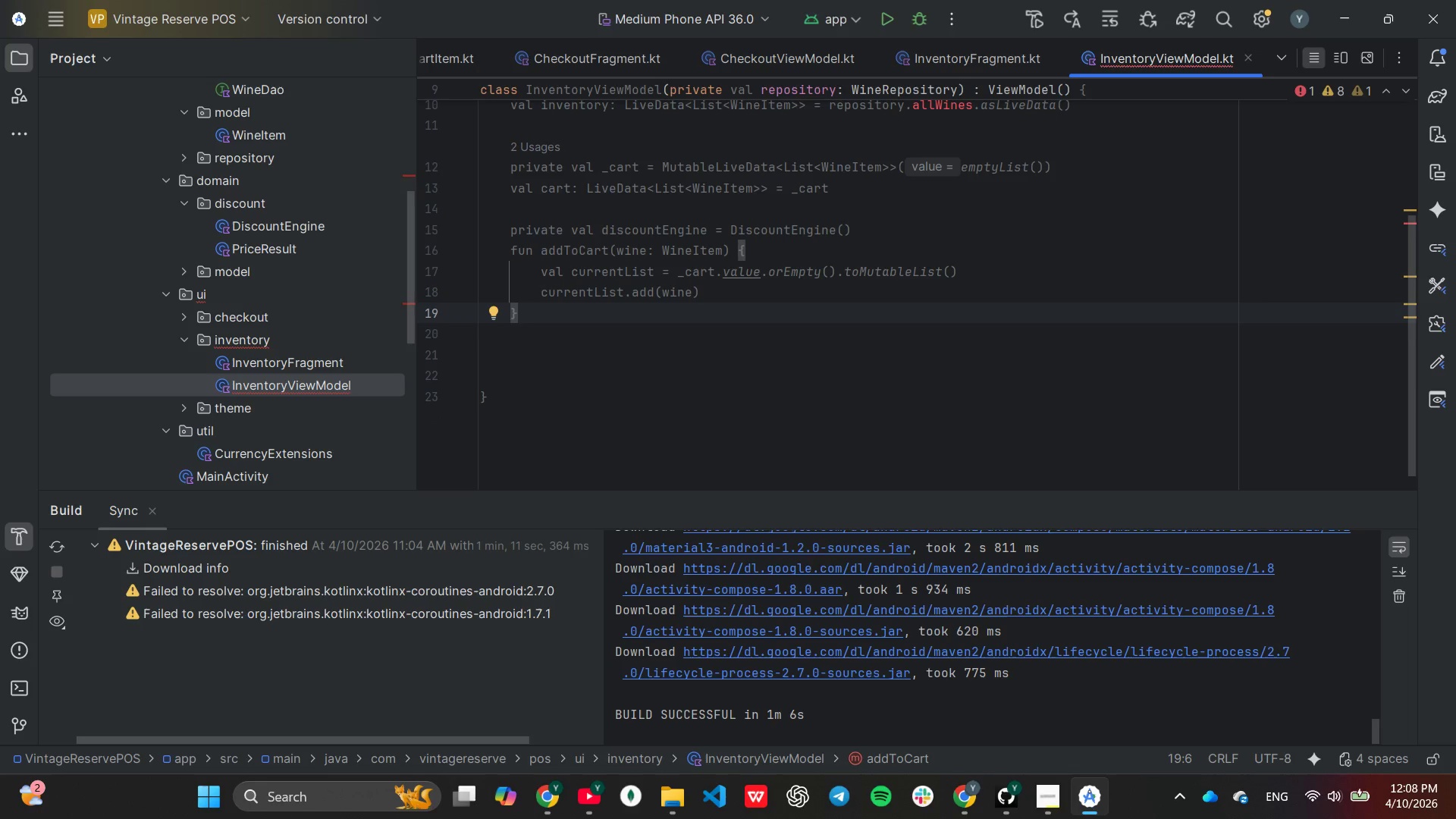 
key(ArrowDown)
 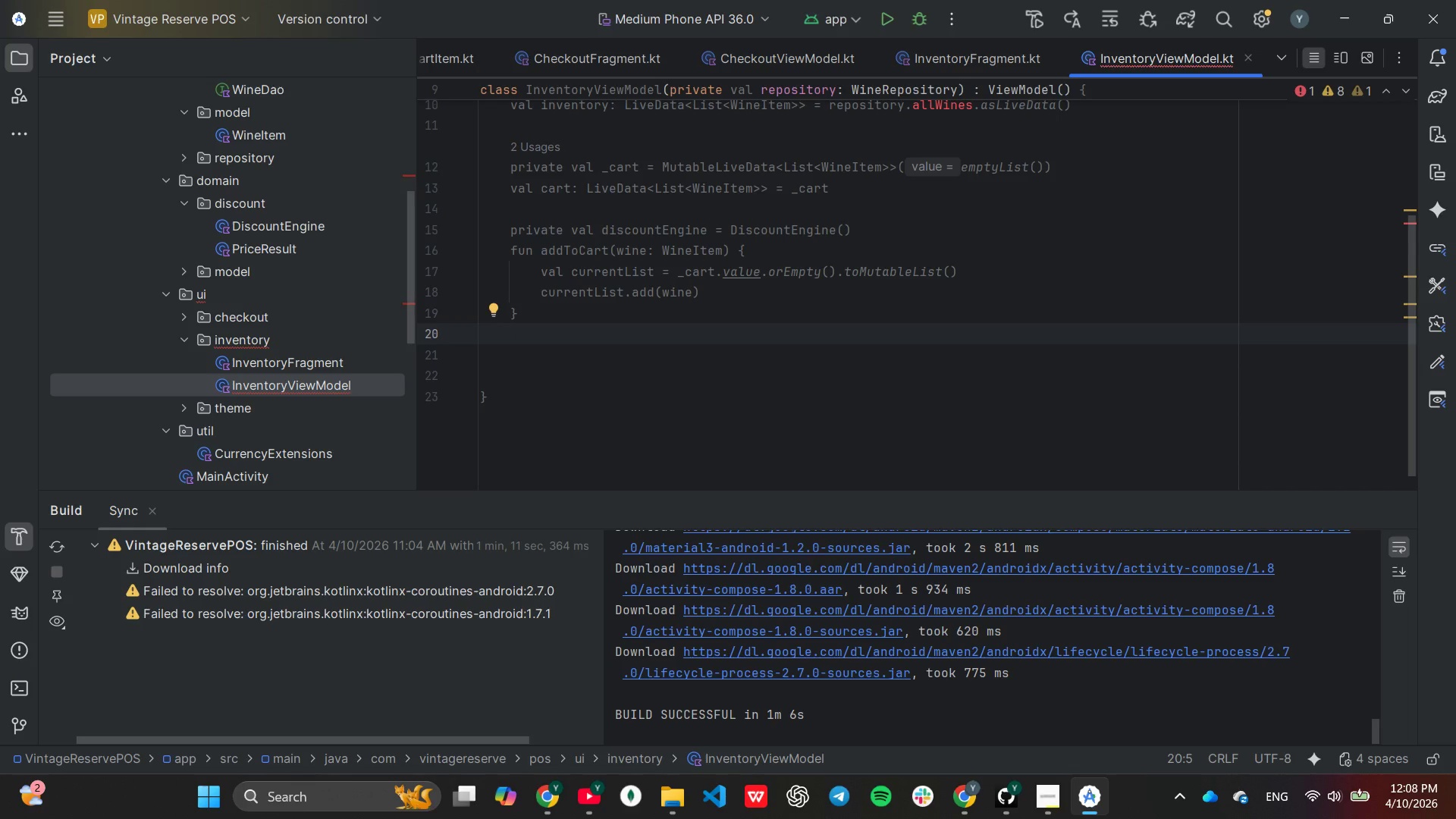 
type(fun clearCart()
 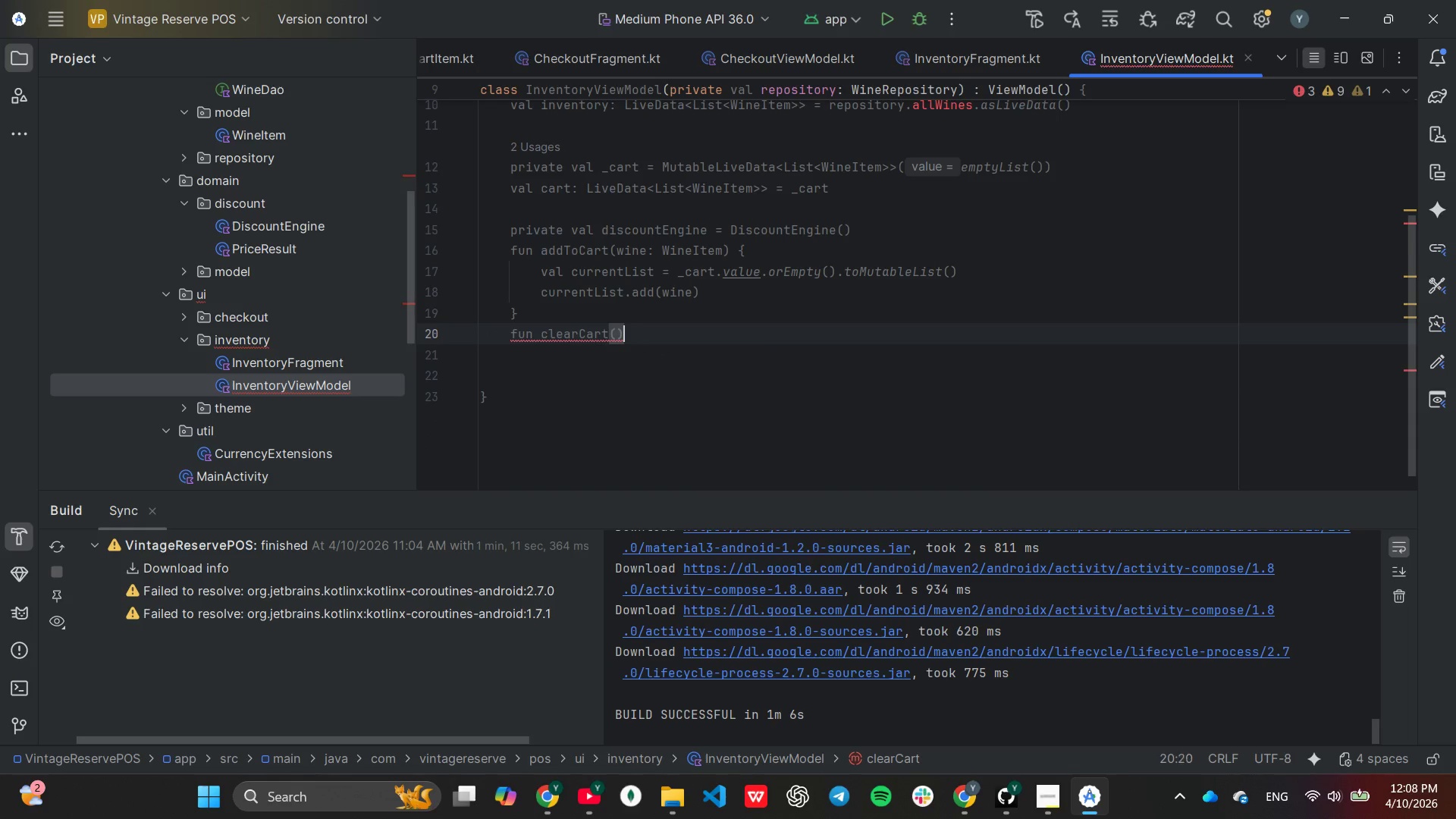 
 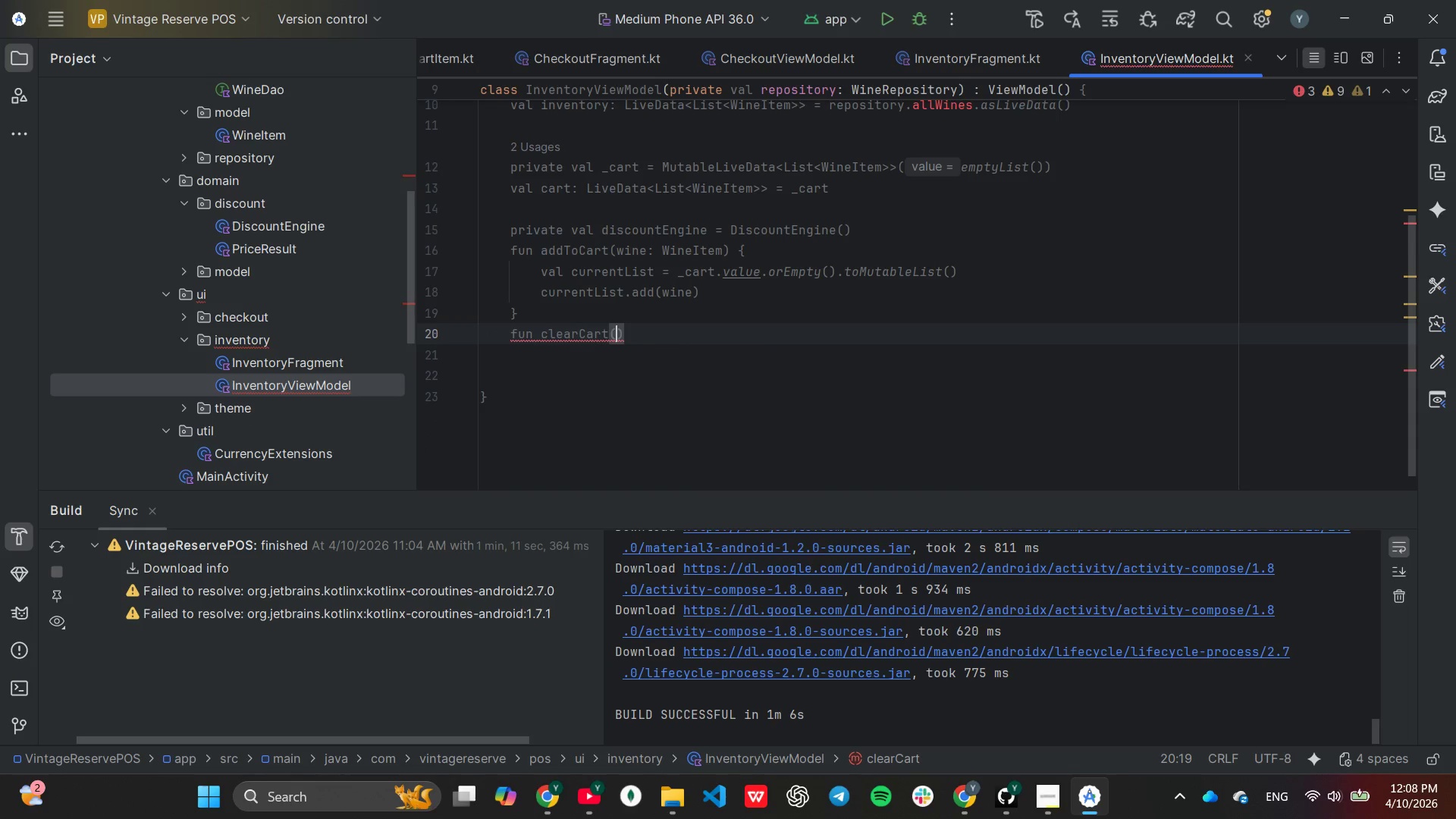 
key(ArrowRight)
 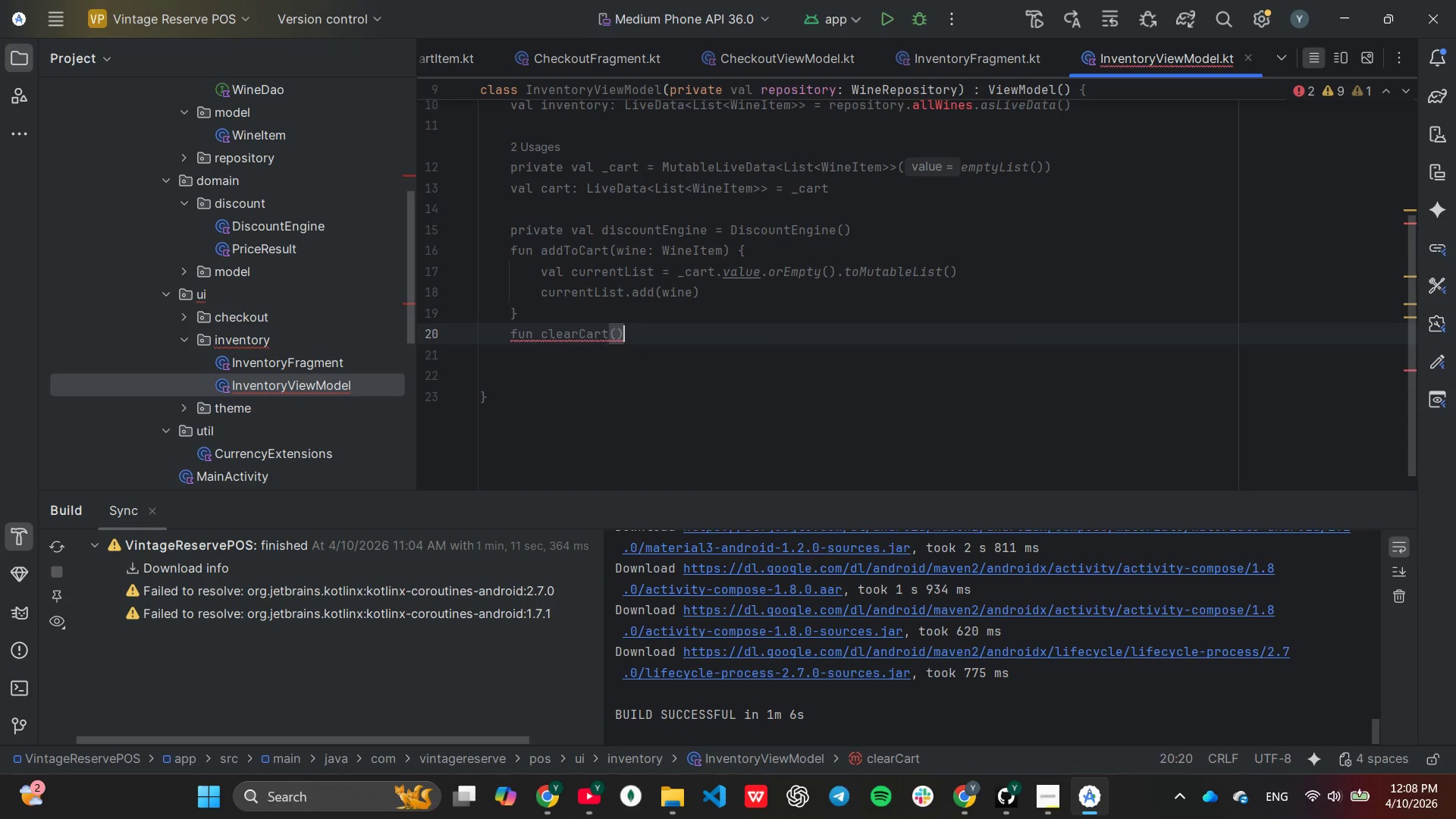 
key(Shift+BracketLeft)
 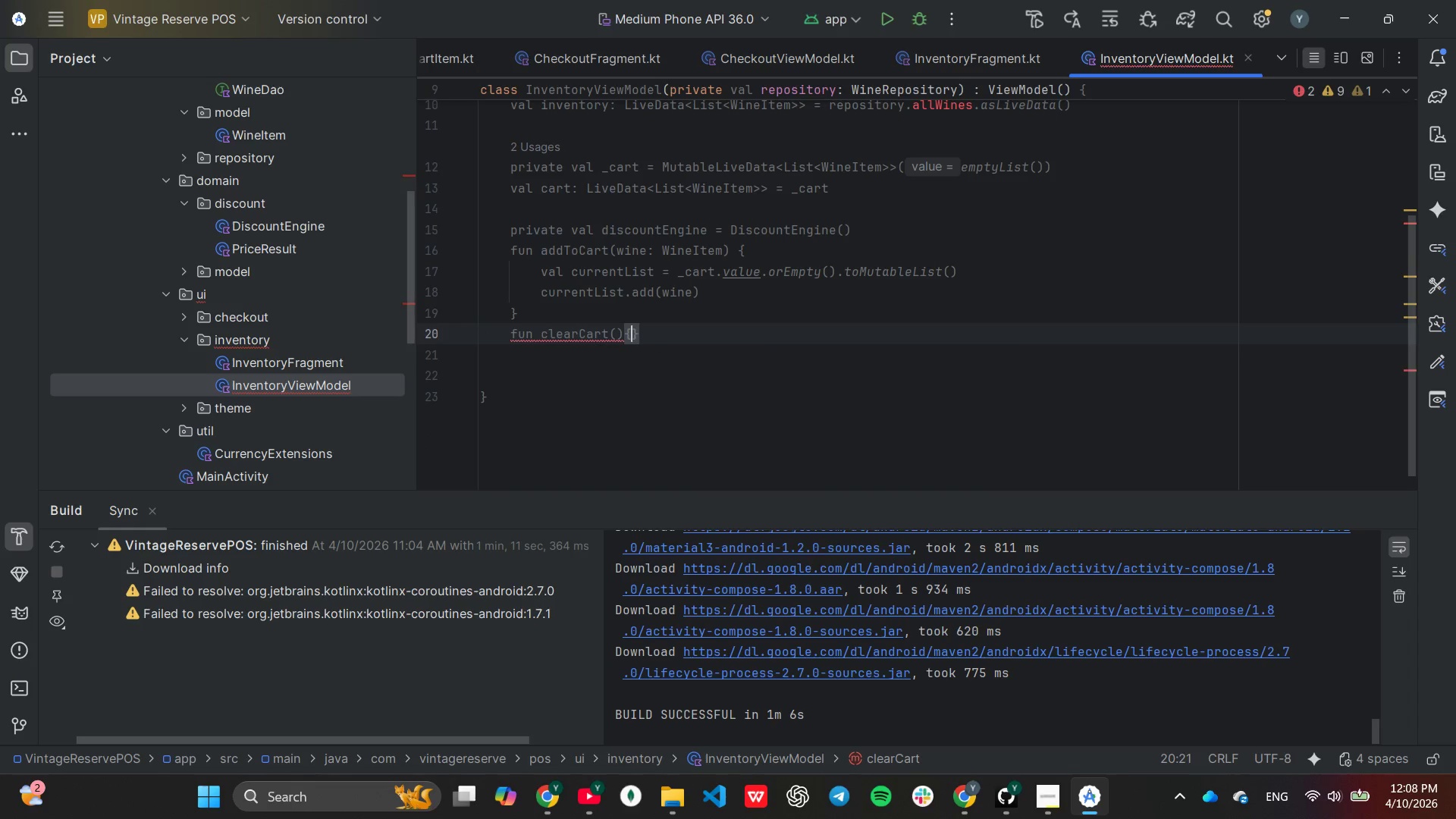 
key(Enter)
 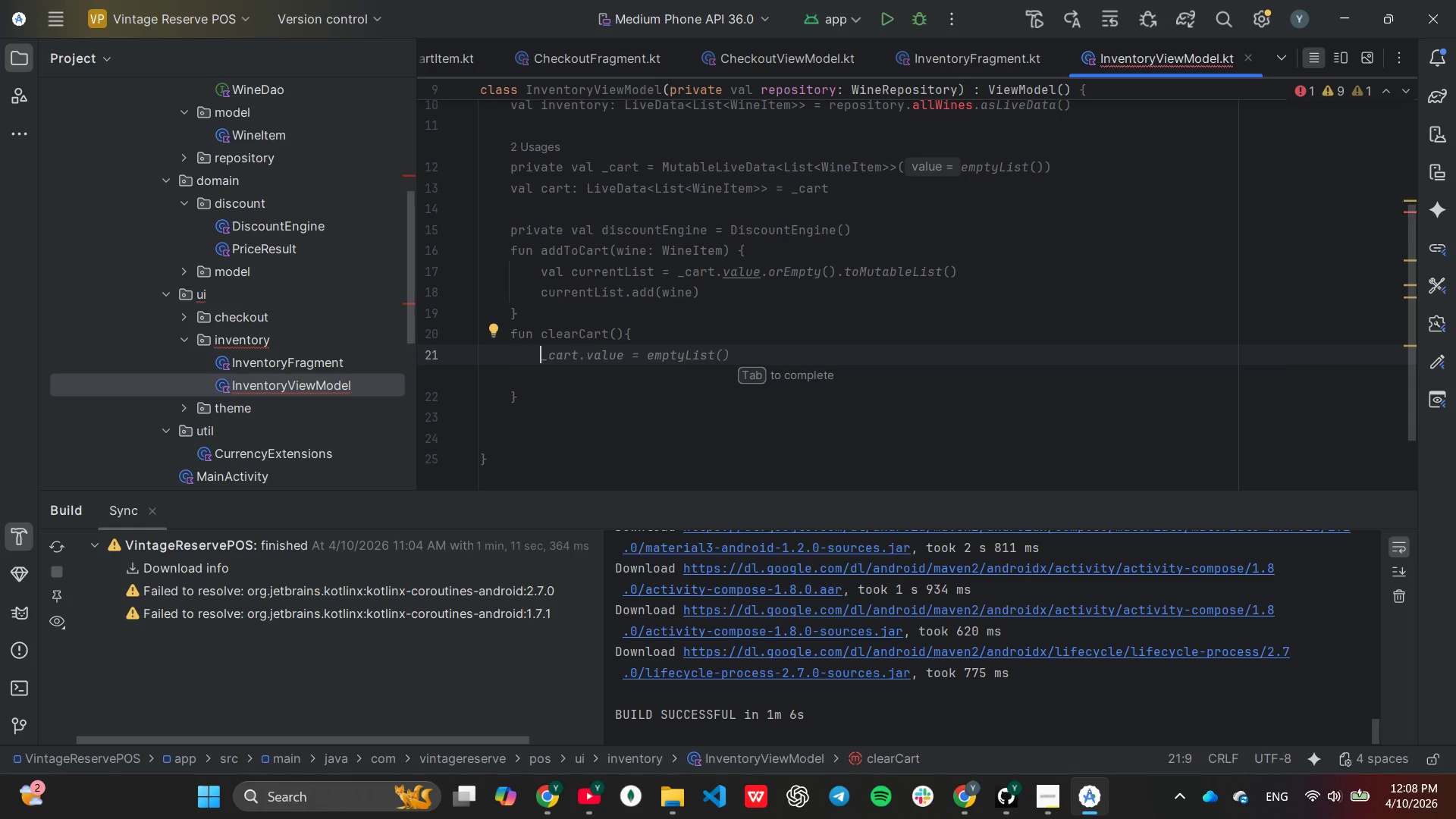 
key(Tab)
 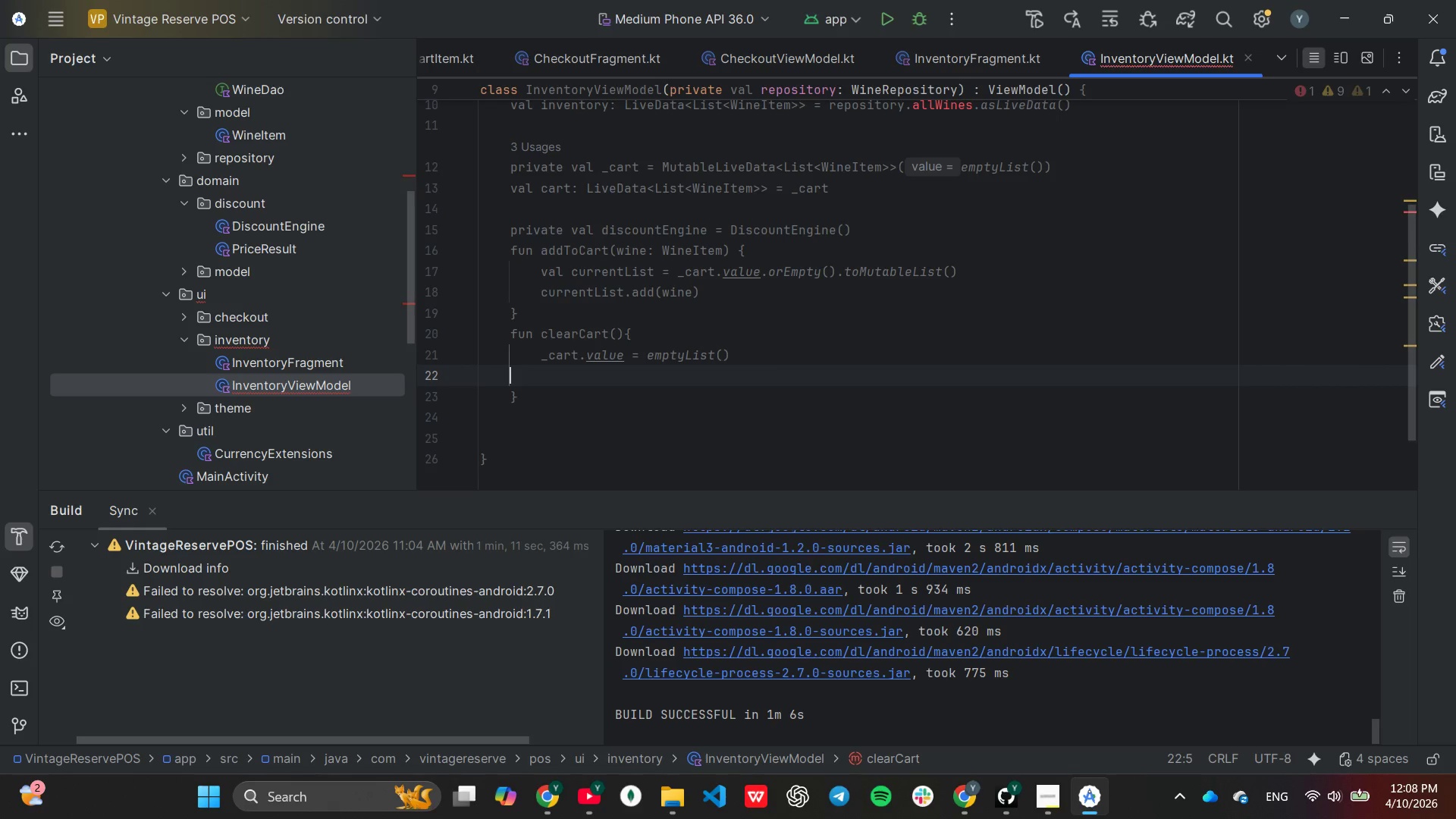 
key(Backspace)
 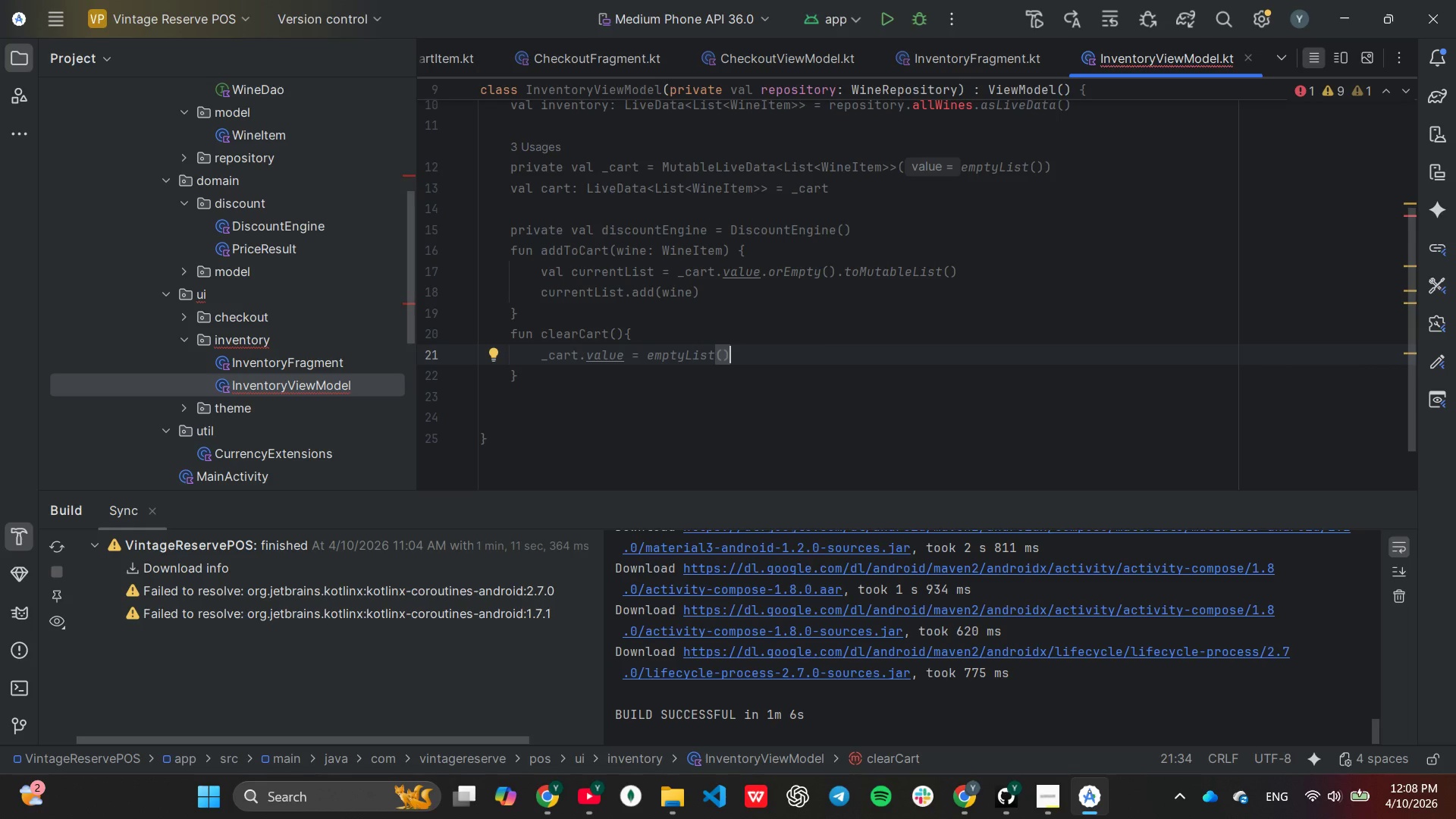 
key(ArrowDown)
 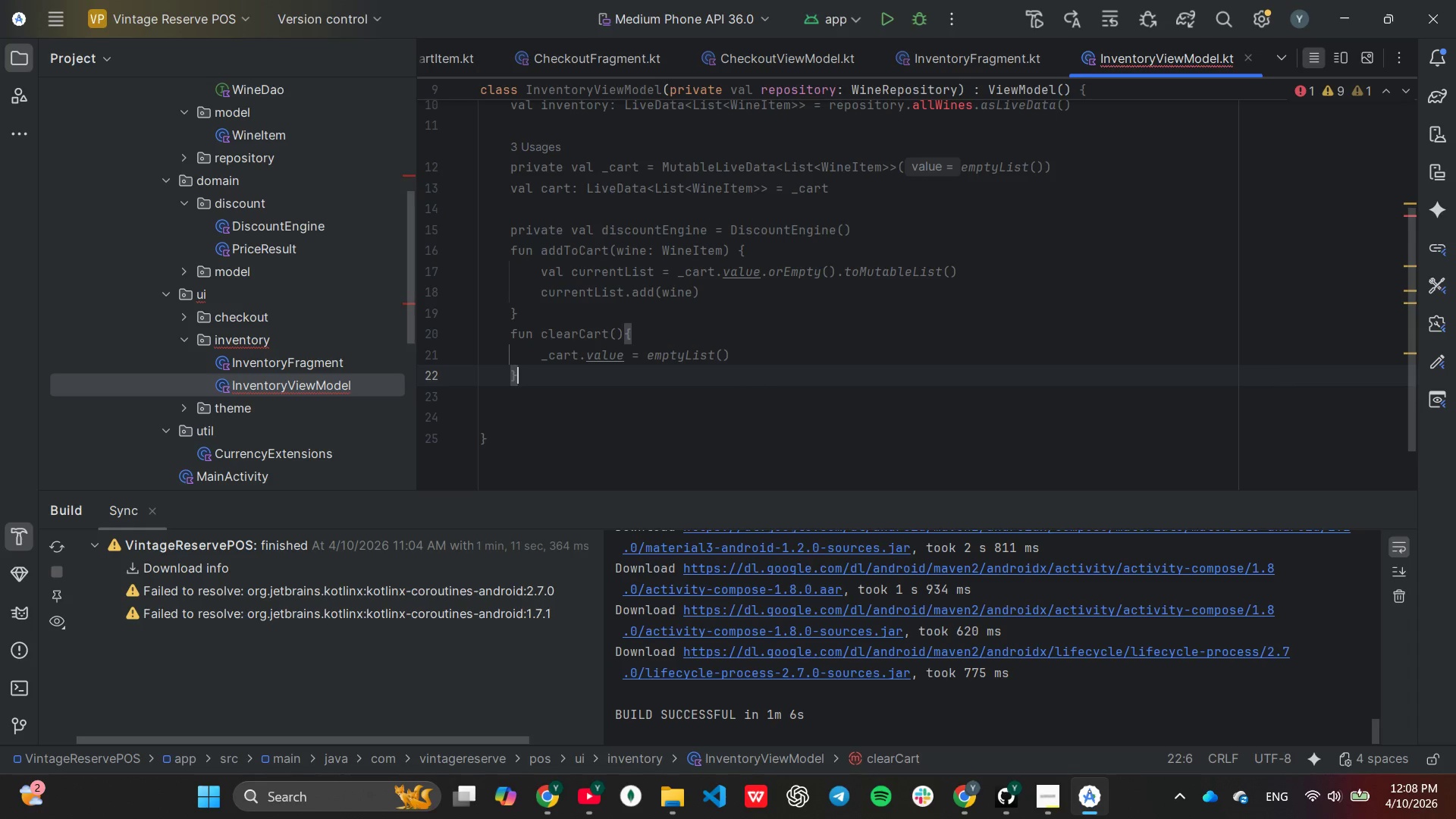 
key(ArrowDown)
 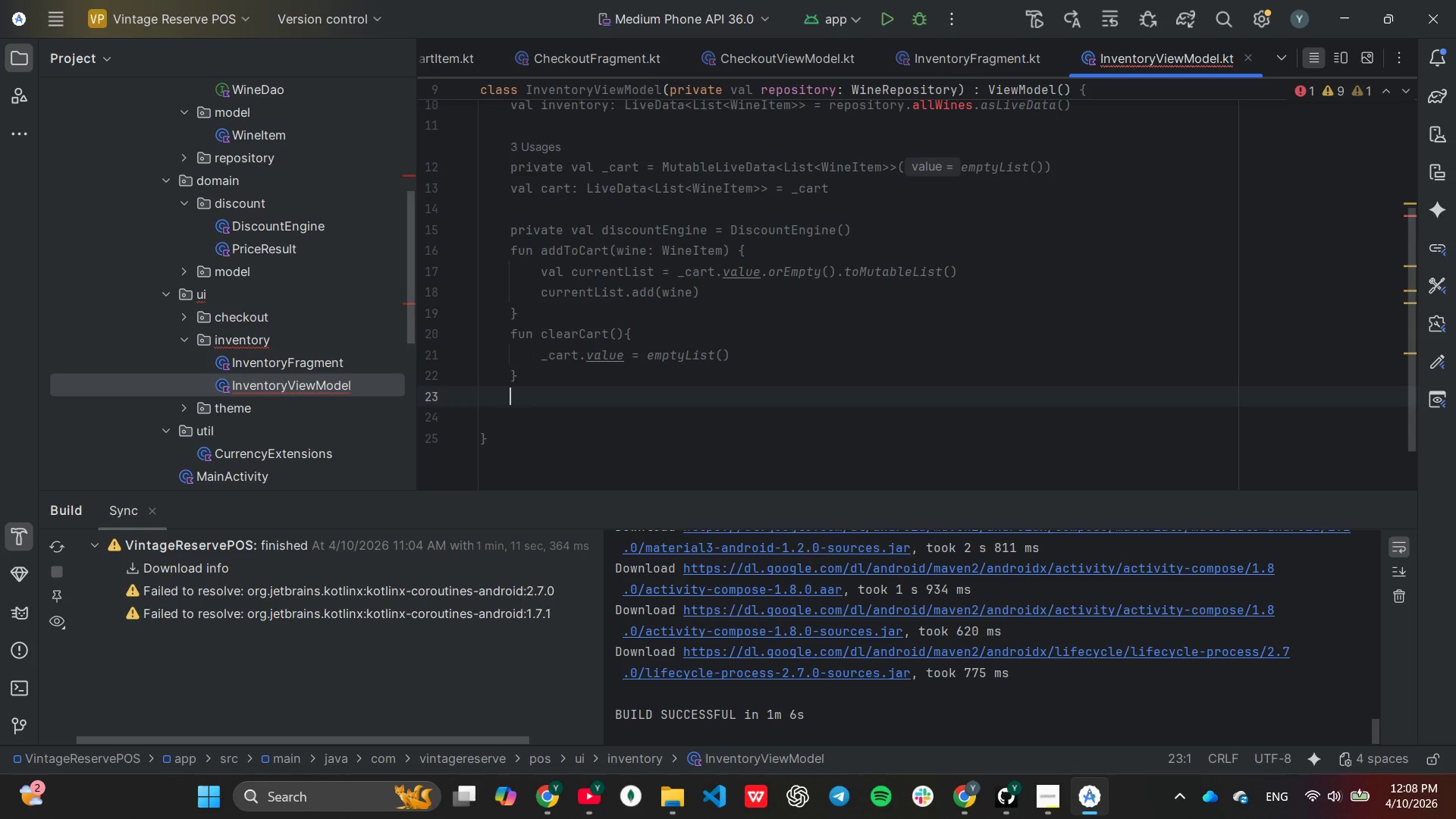 
key(Tab)
type(fun)
 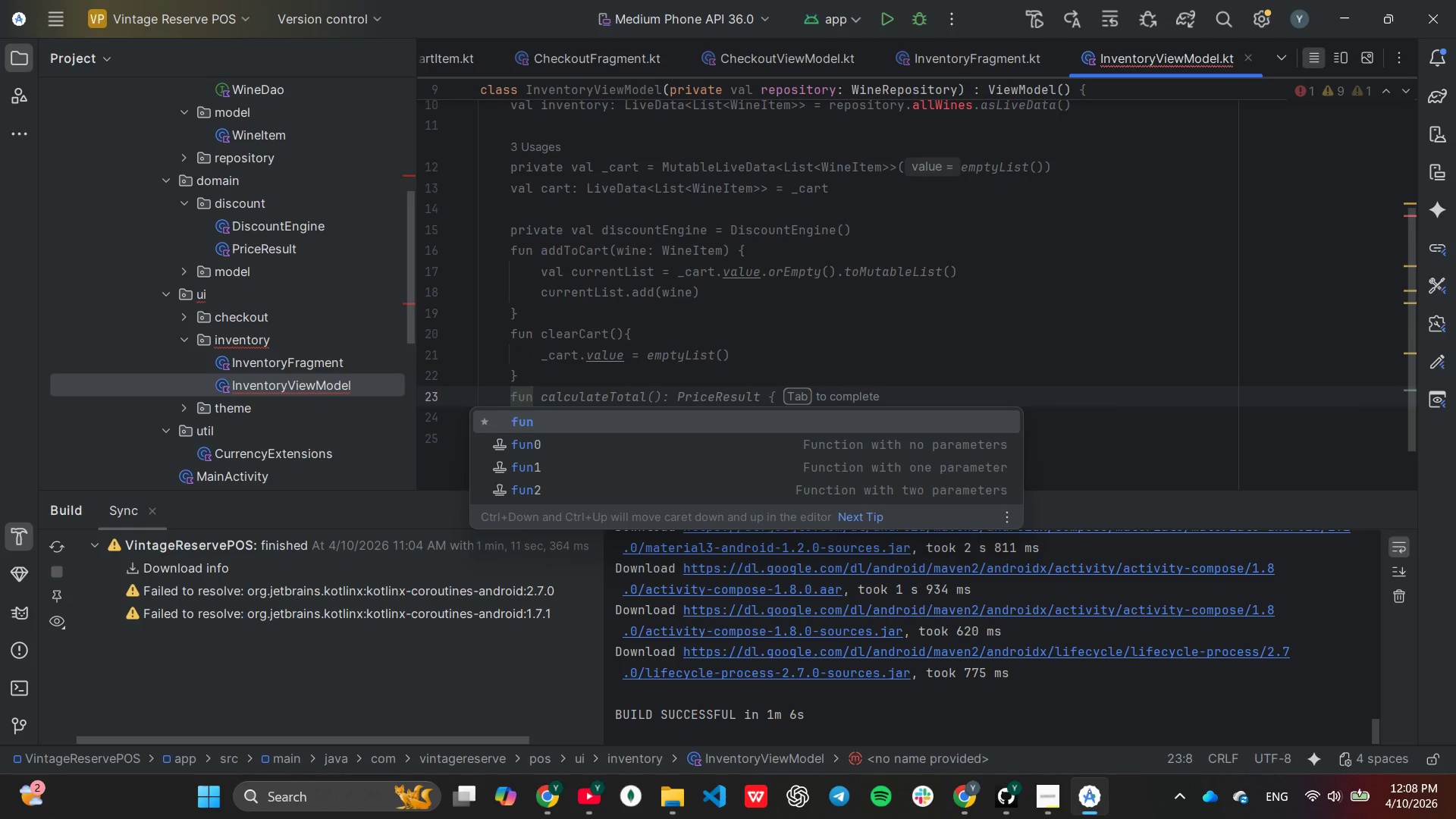 
key(Tab)
 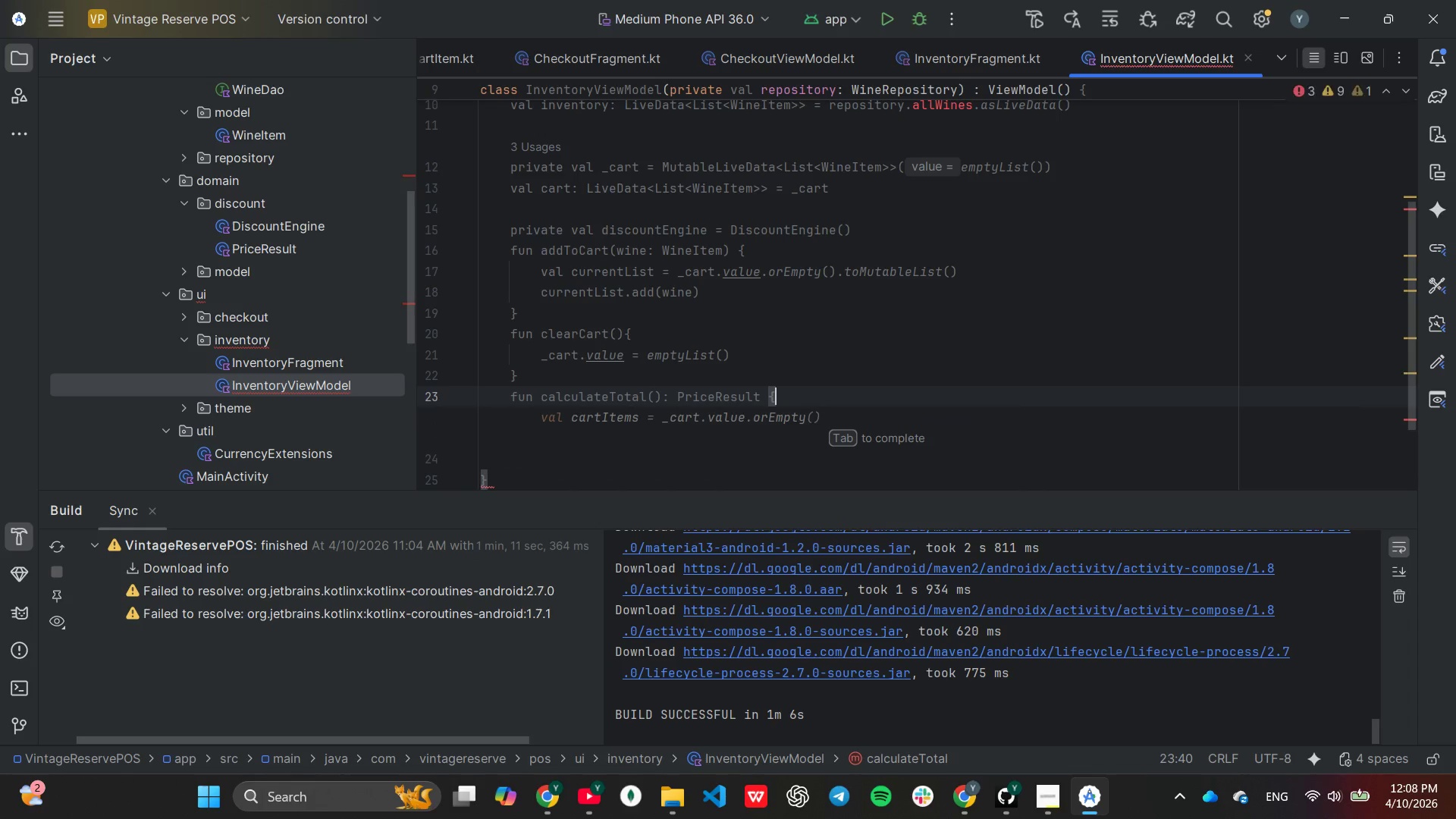 
key(Tab)
 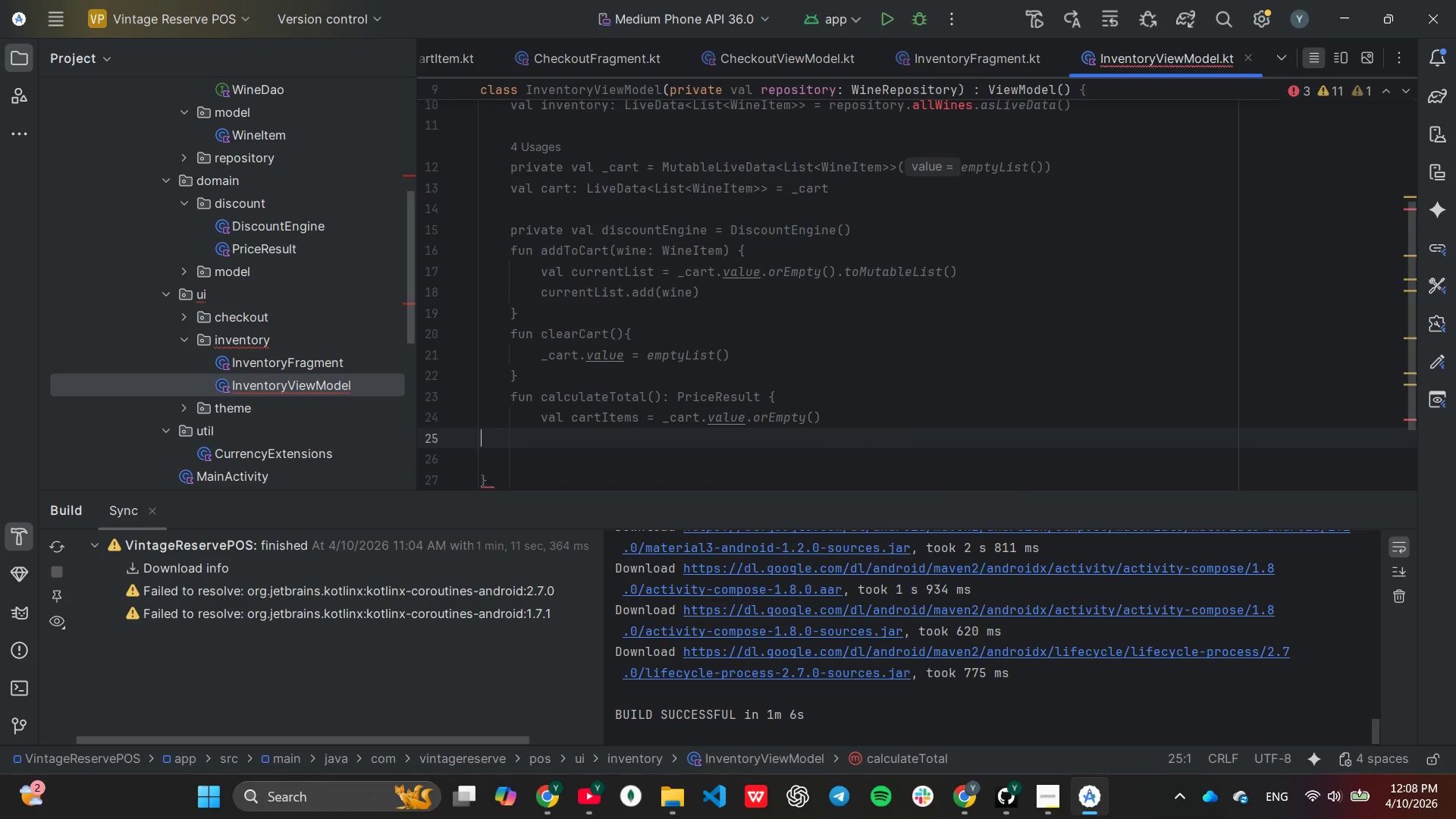 
key(Backspace)
 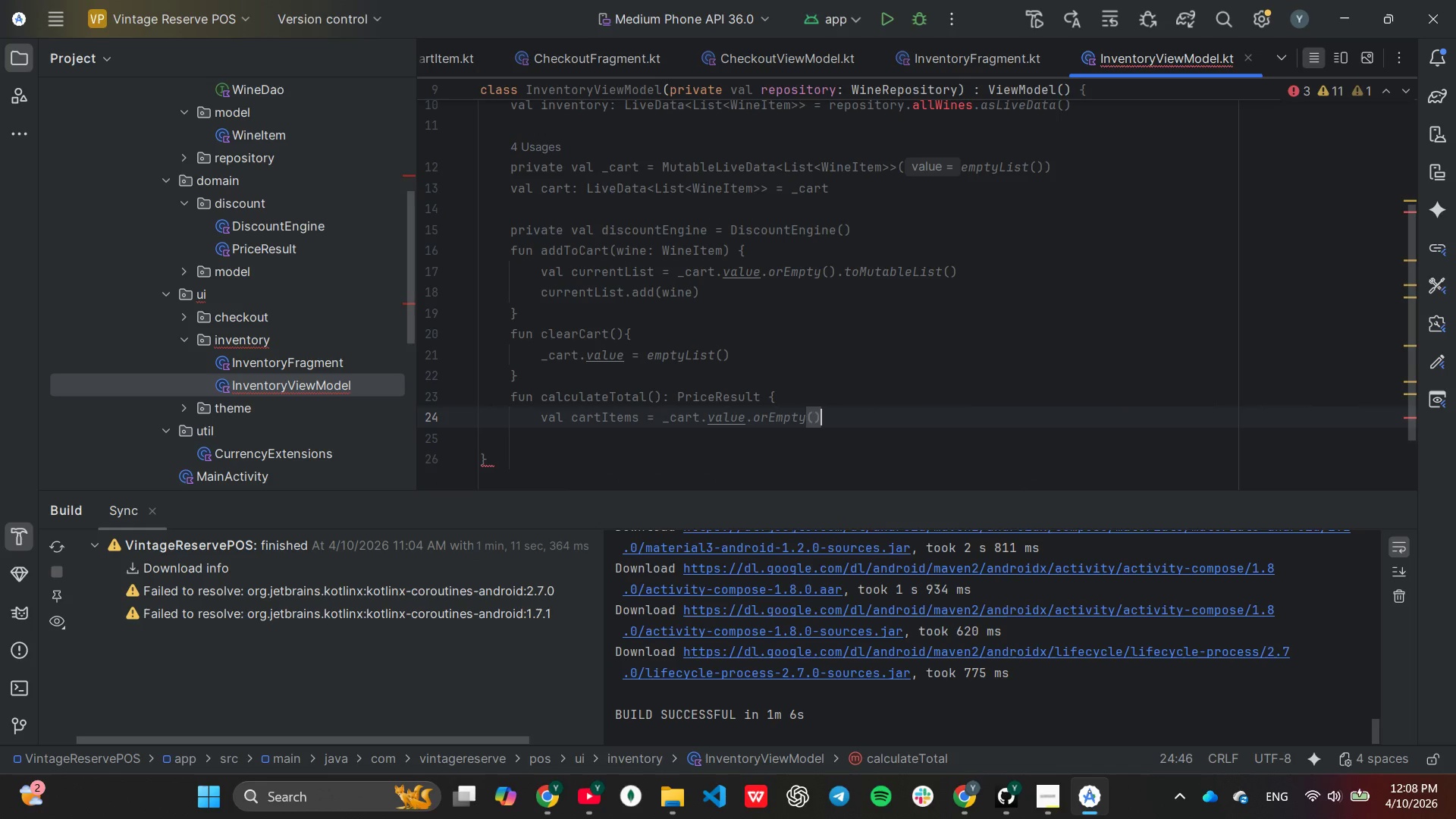 
key(Enter)
 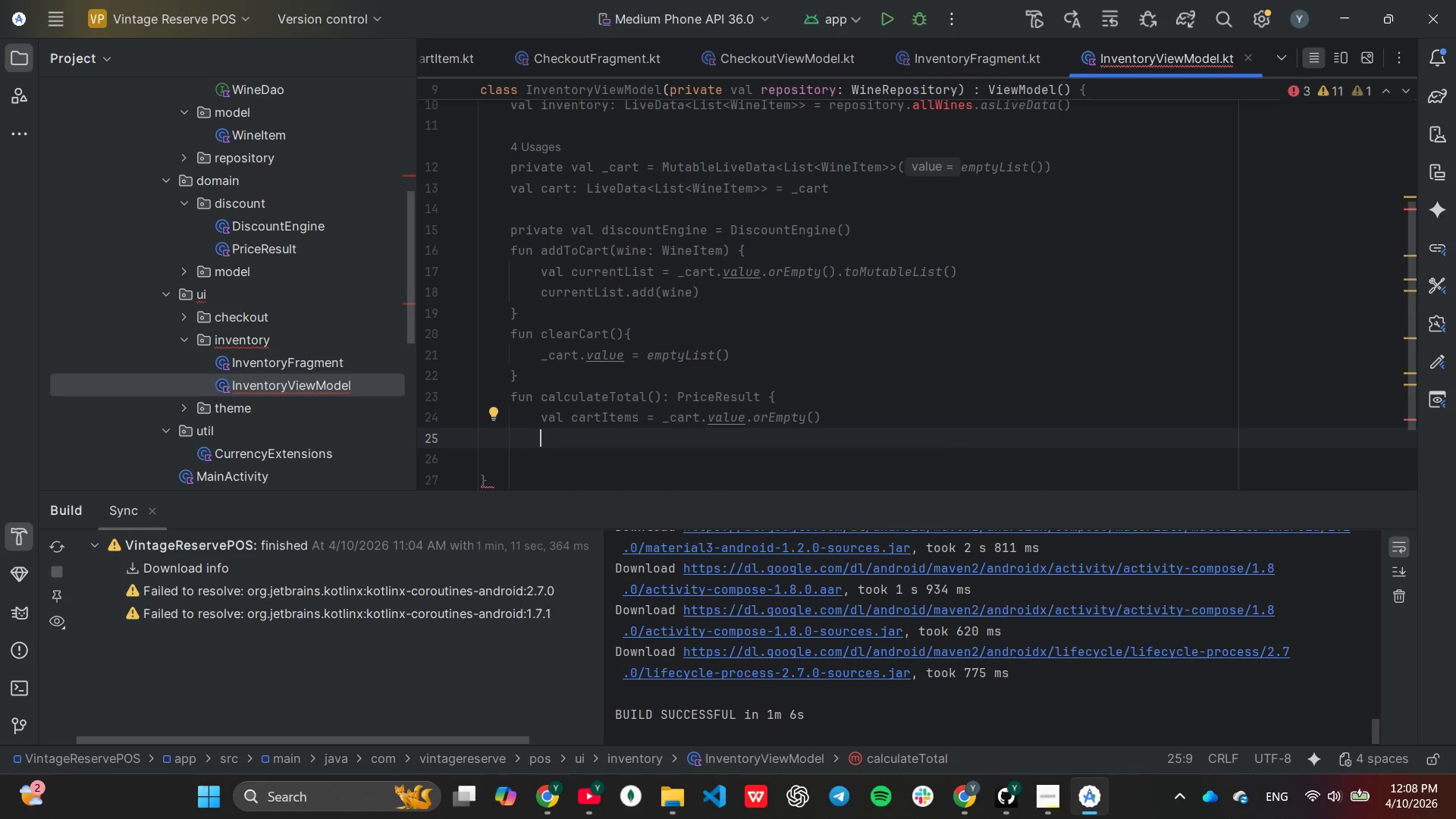 
key(ArrowLeft)
 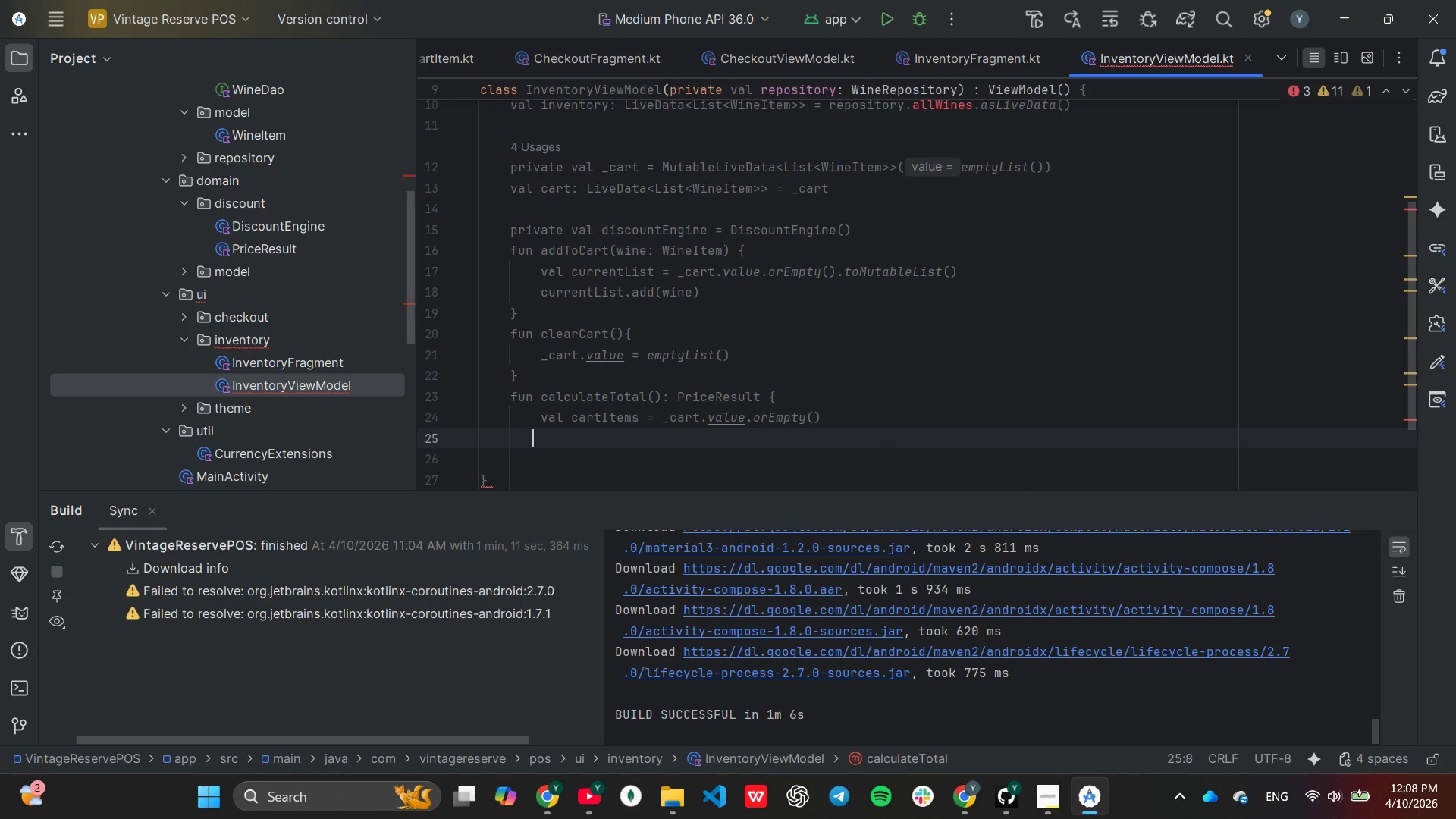 
key(ArrowLeft)
 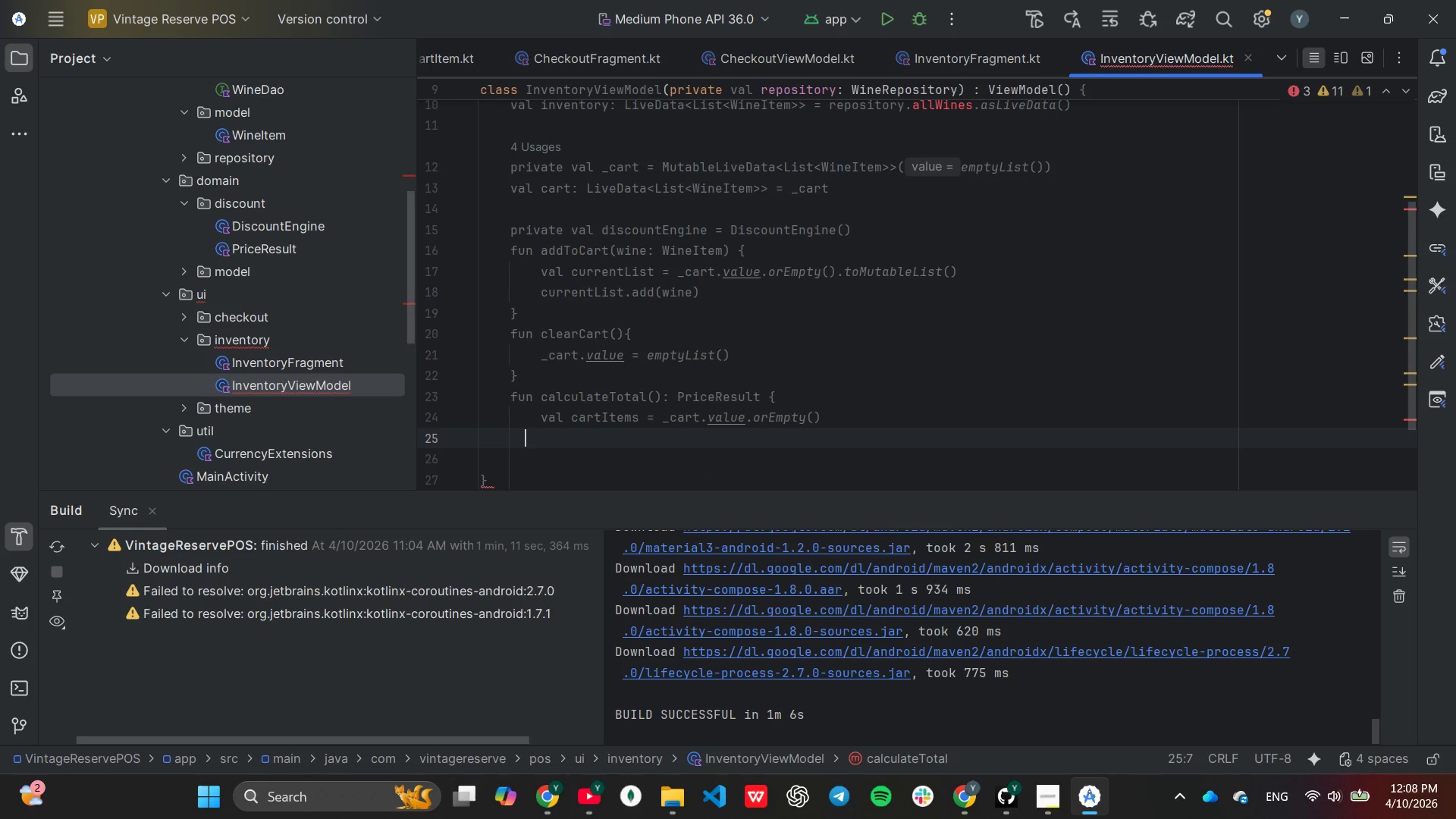 
key(ArrowLeft)
 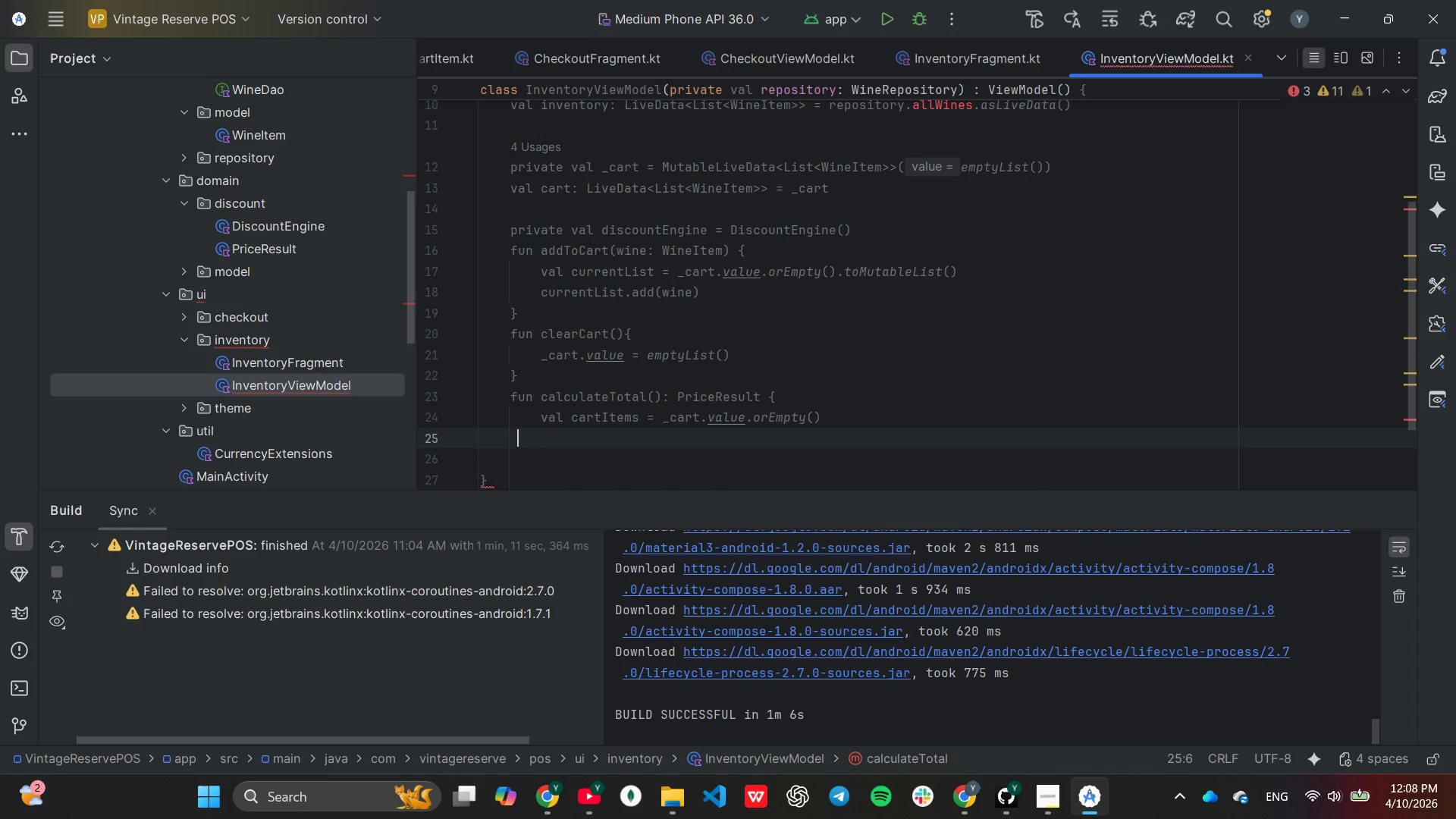 
key(ArrowLeft)
 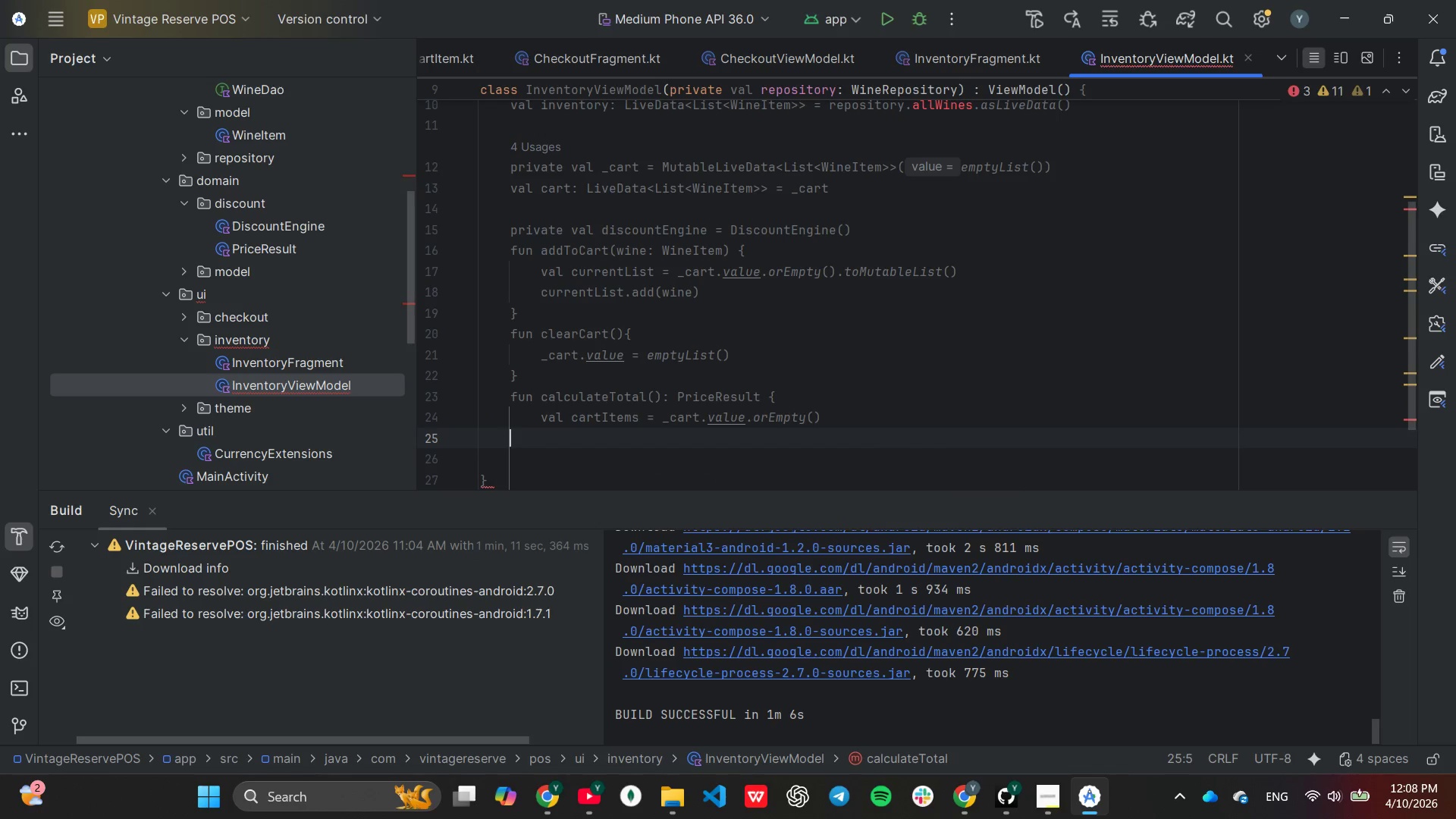 
key(Shift+ShiftLeft)
 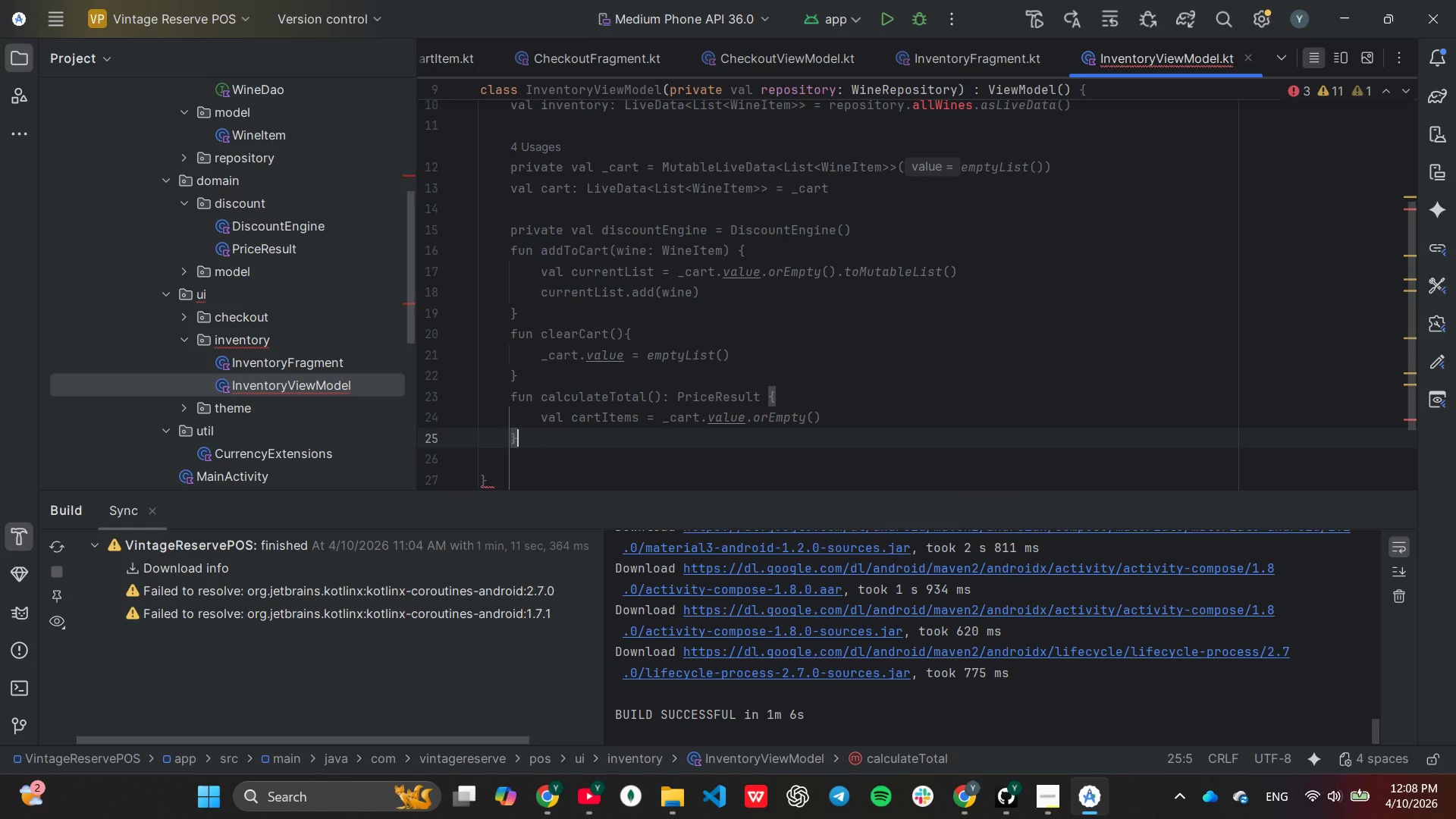 
key(Shift+BracketRight)
 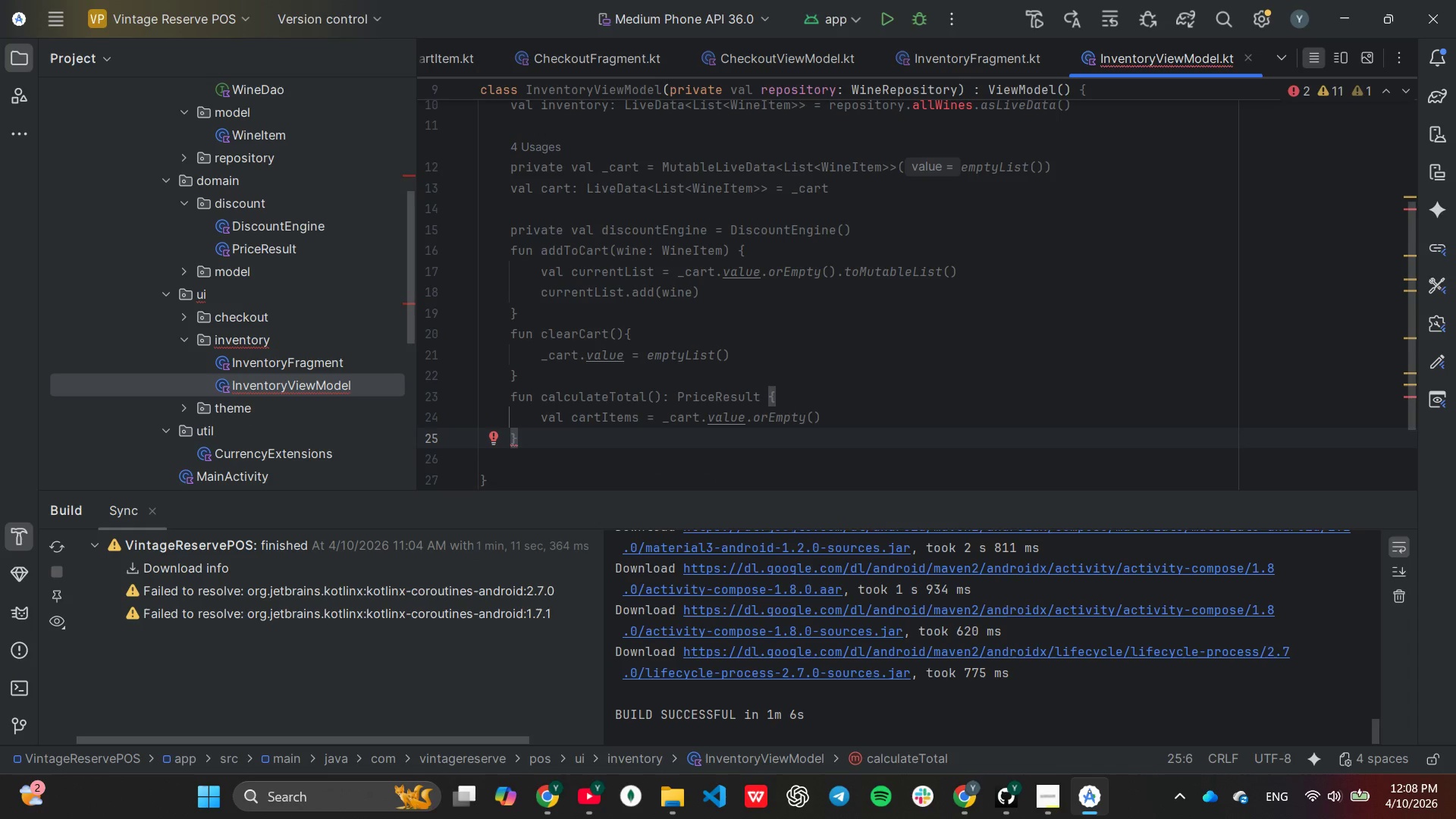 
key(ArrowUp)
 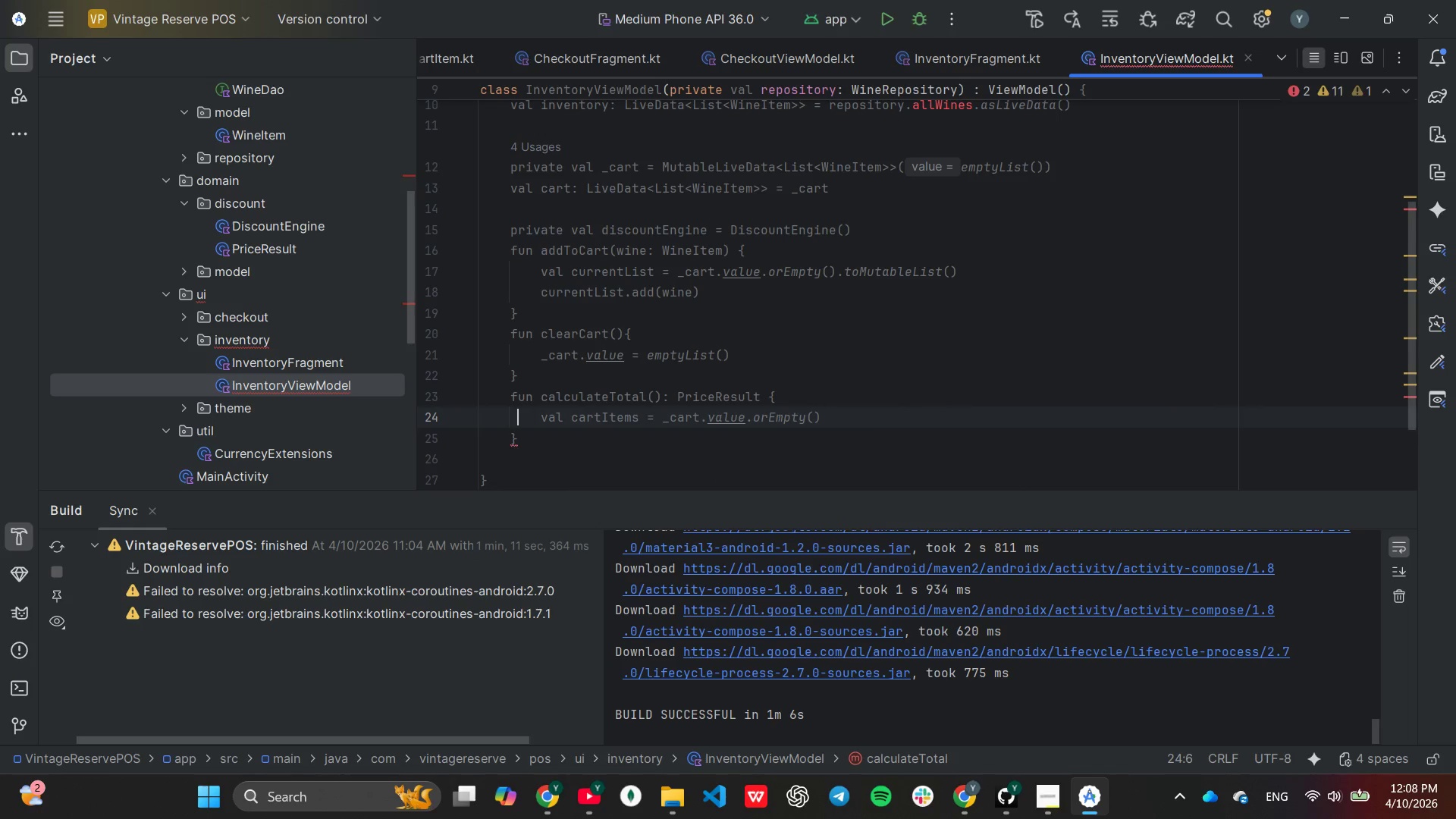 
key(End)
 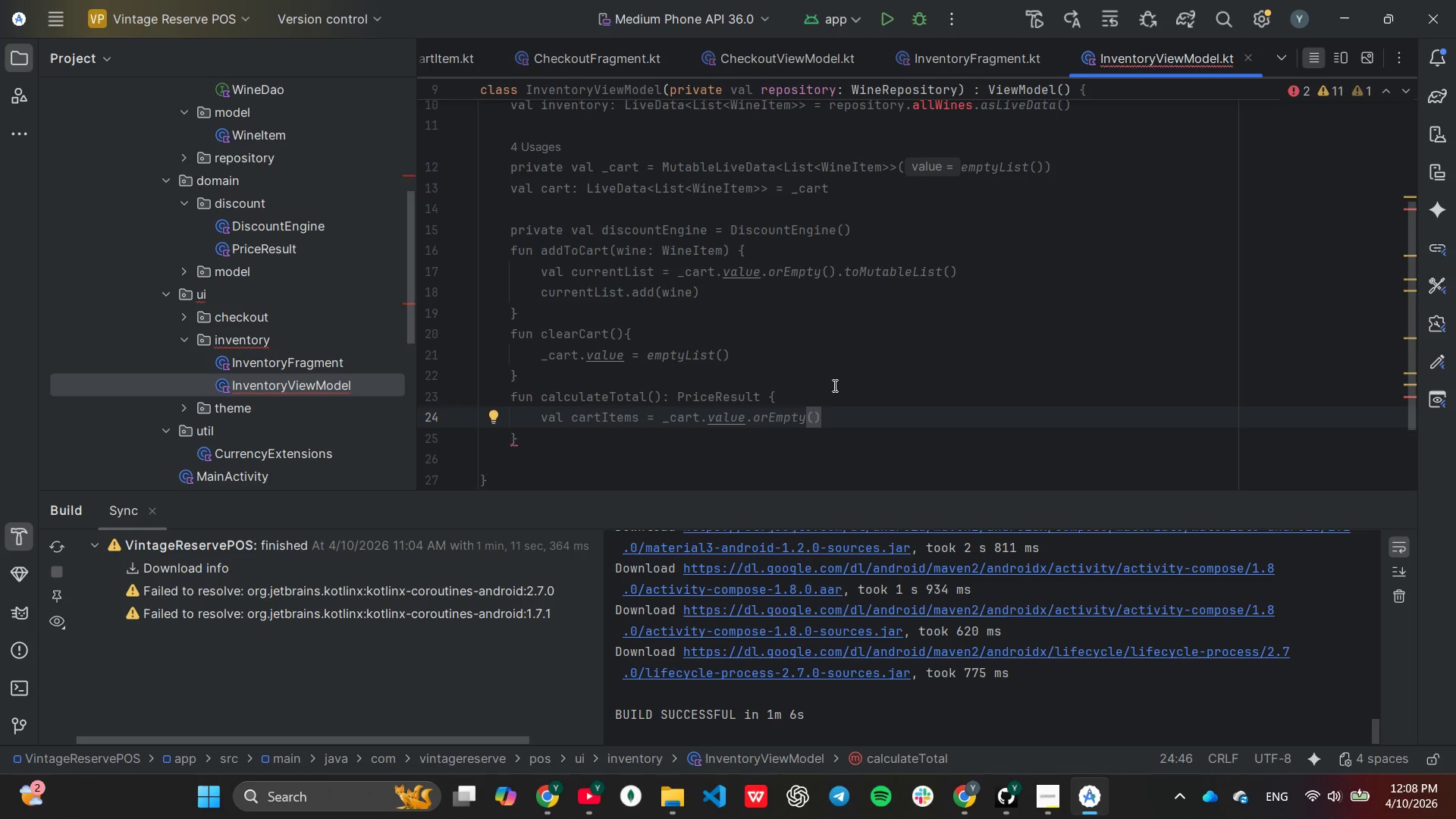 
hold_key(key=ArrowLeft, duration=1.28)
 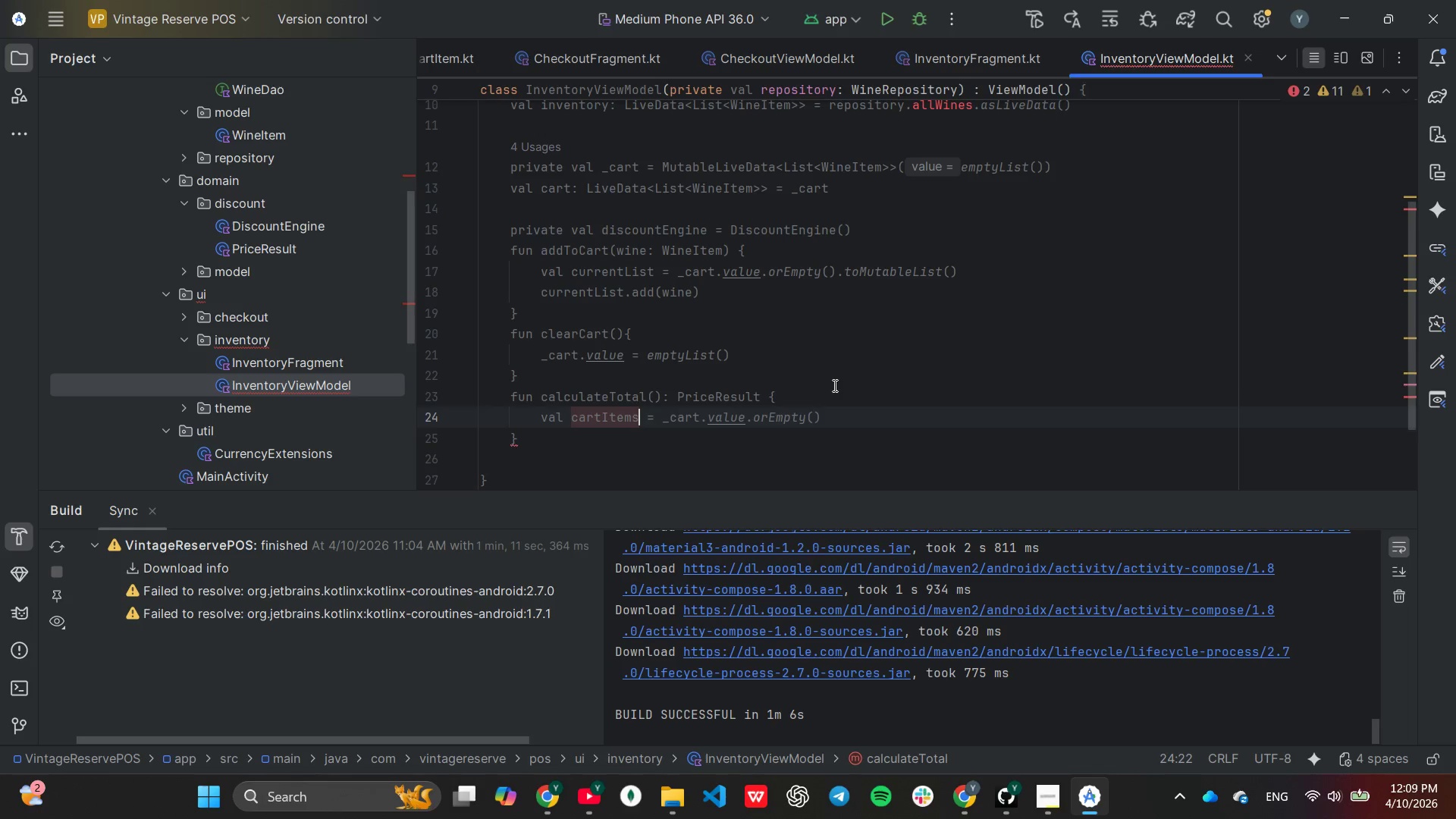 
key(ArrowUp)
 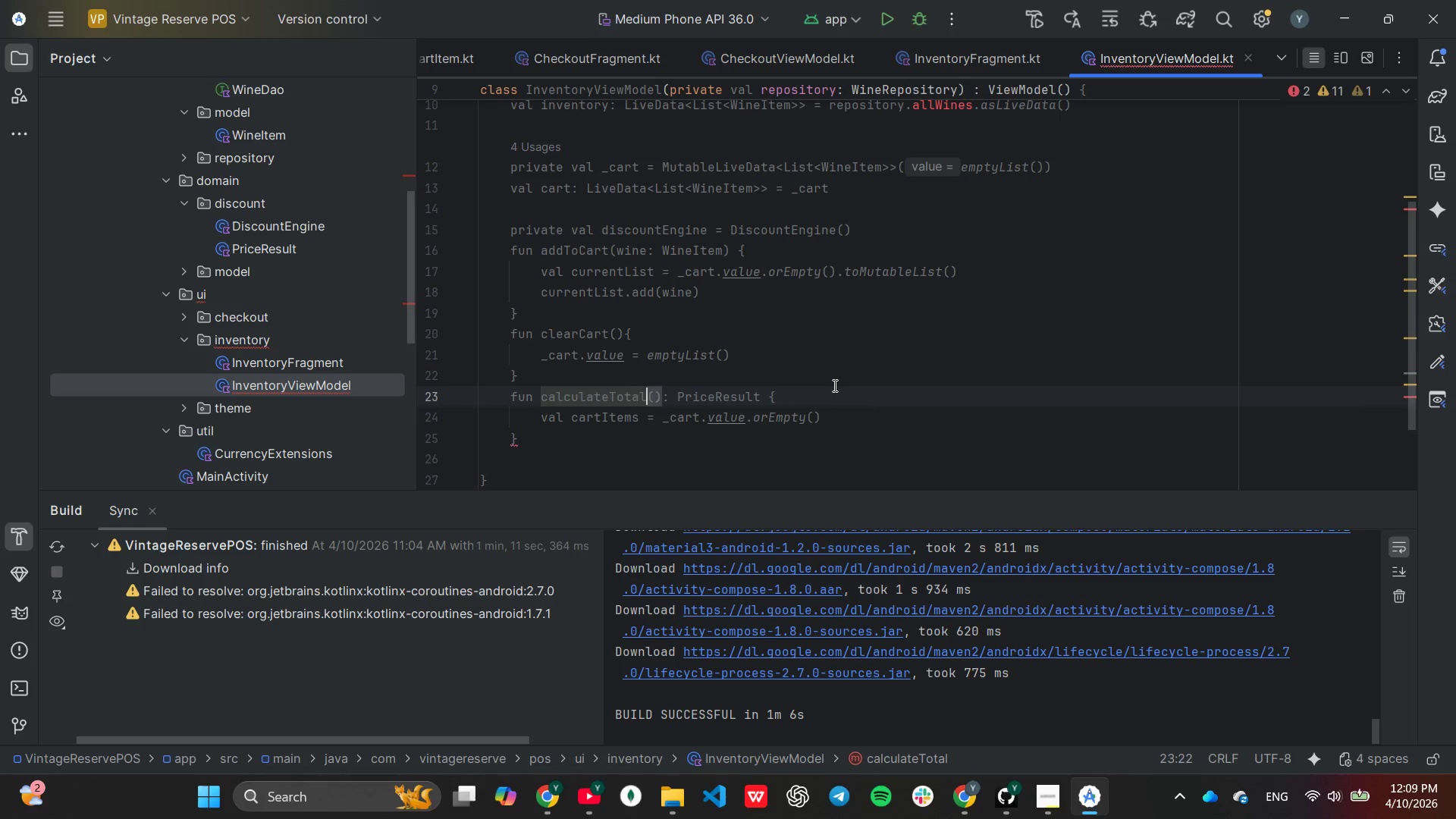 
key(ArrowRight)
 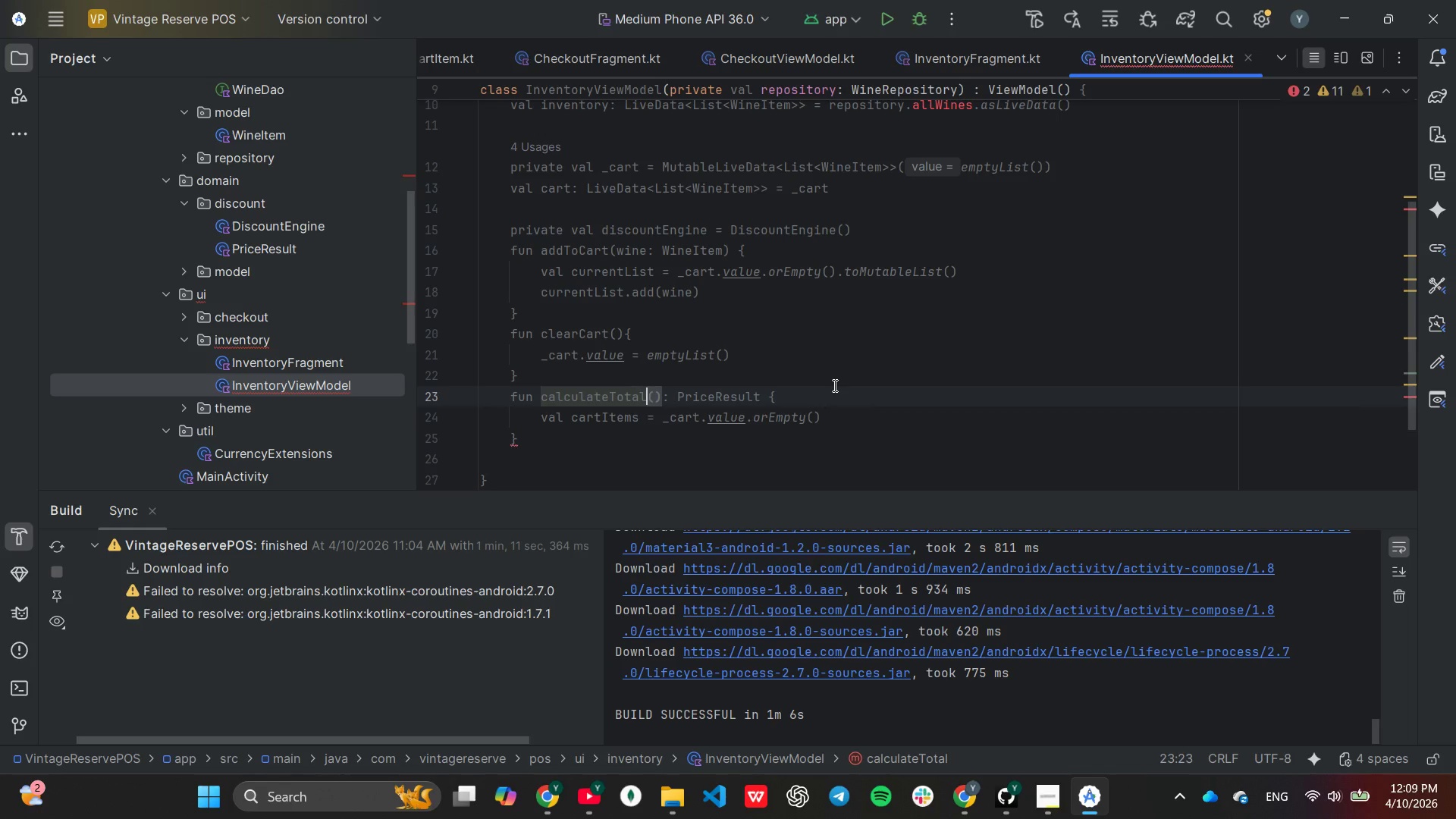 
key(S)
 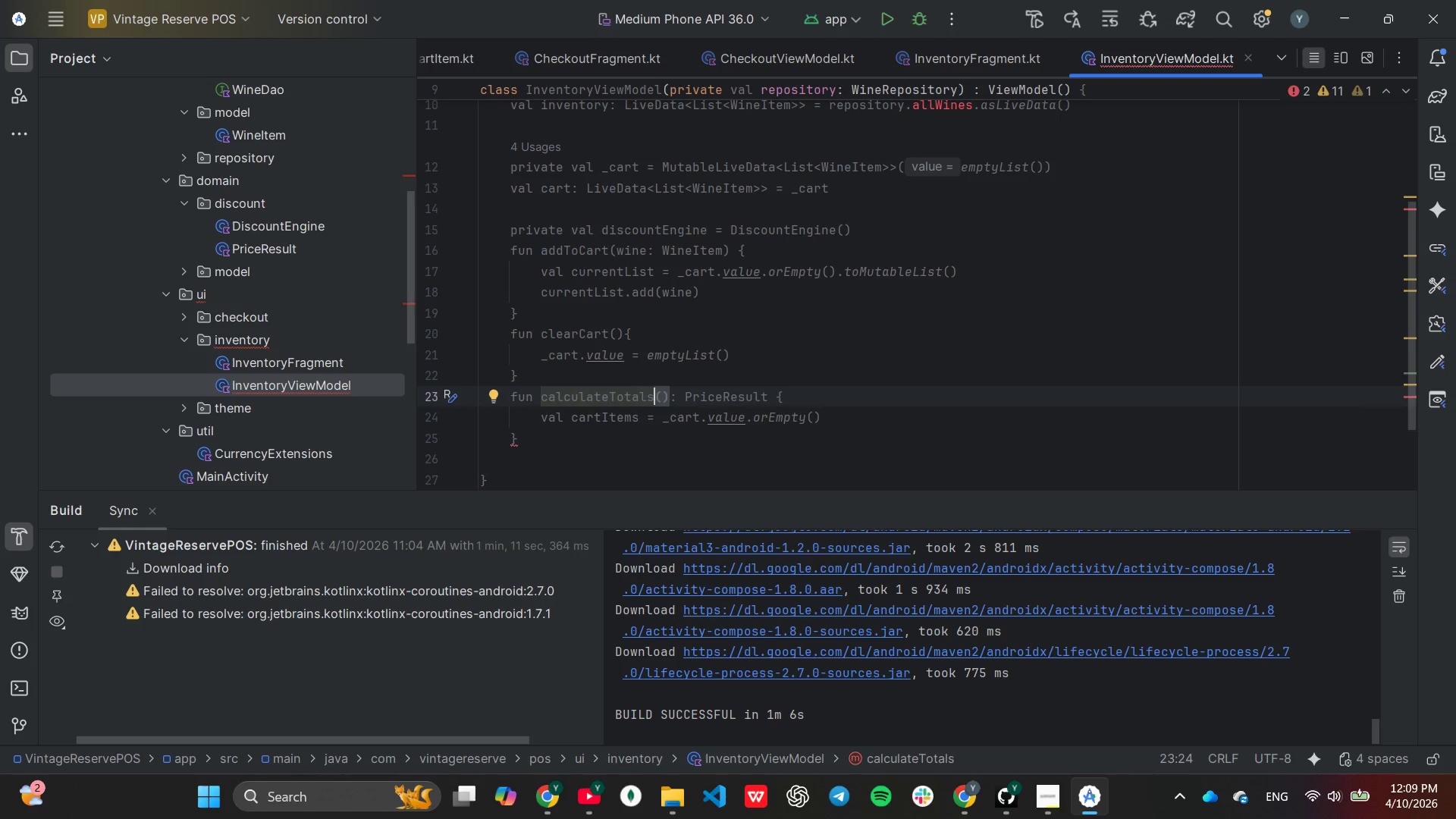 
key(ArrowDown)
 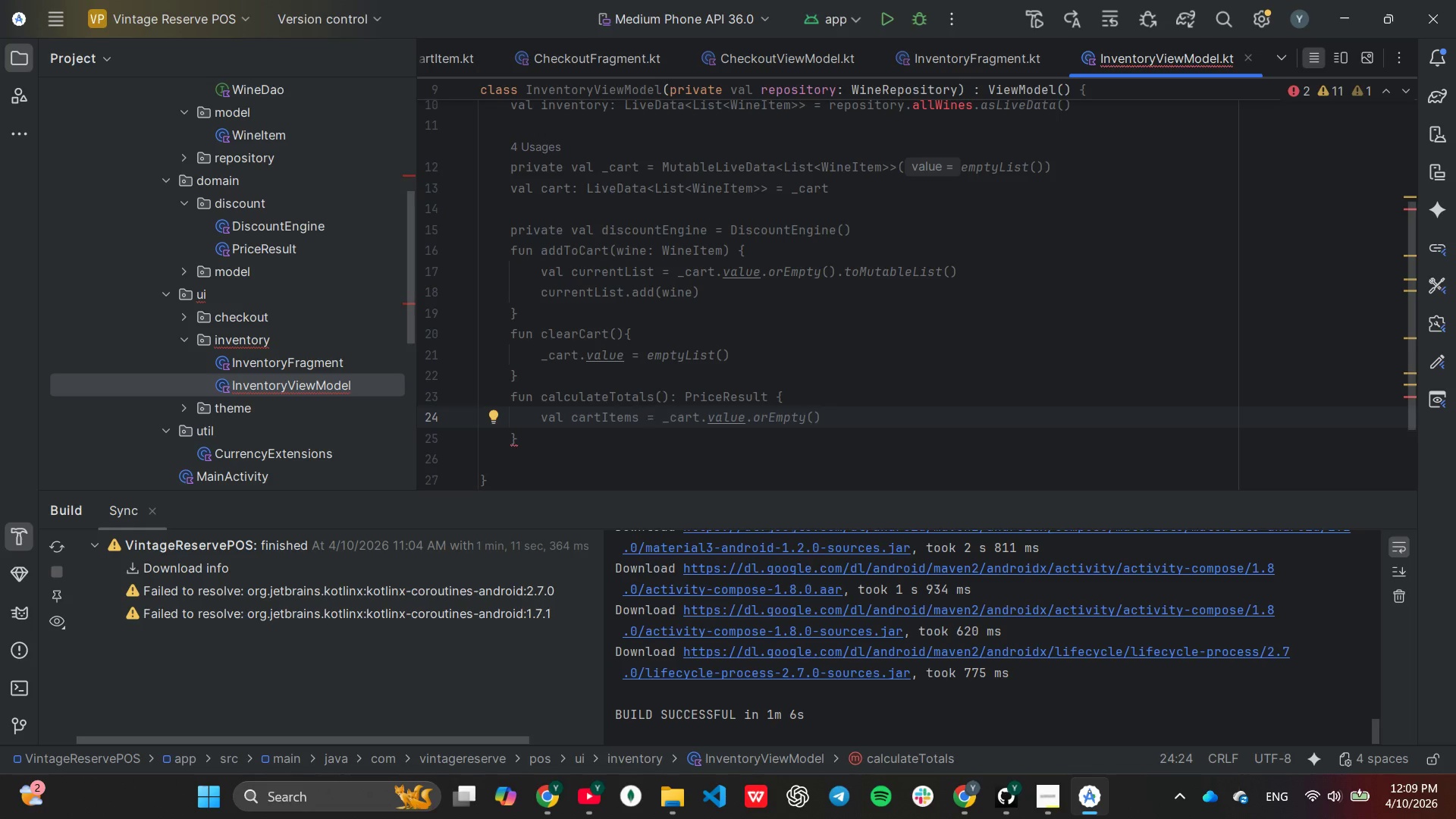 
hold_key(key=ArrowRight, duration=0.89)
 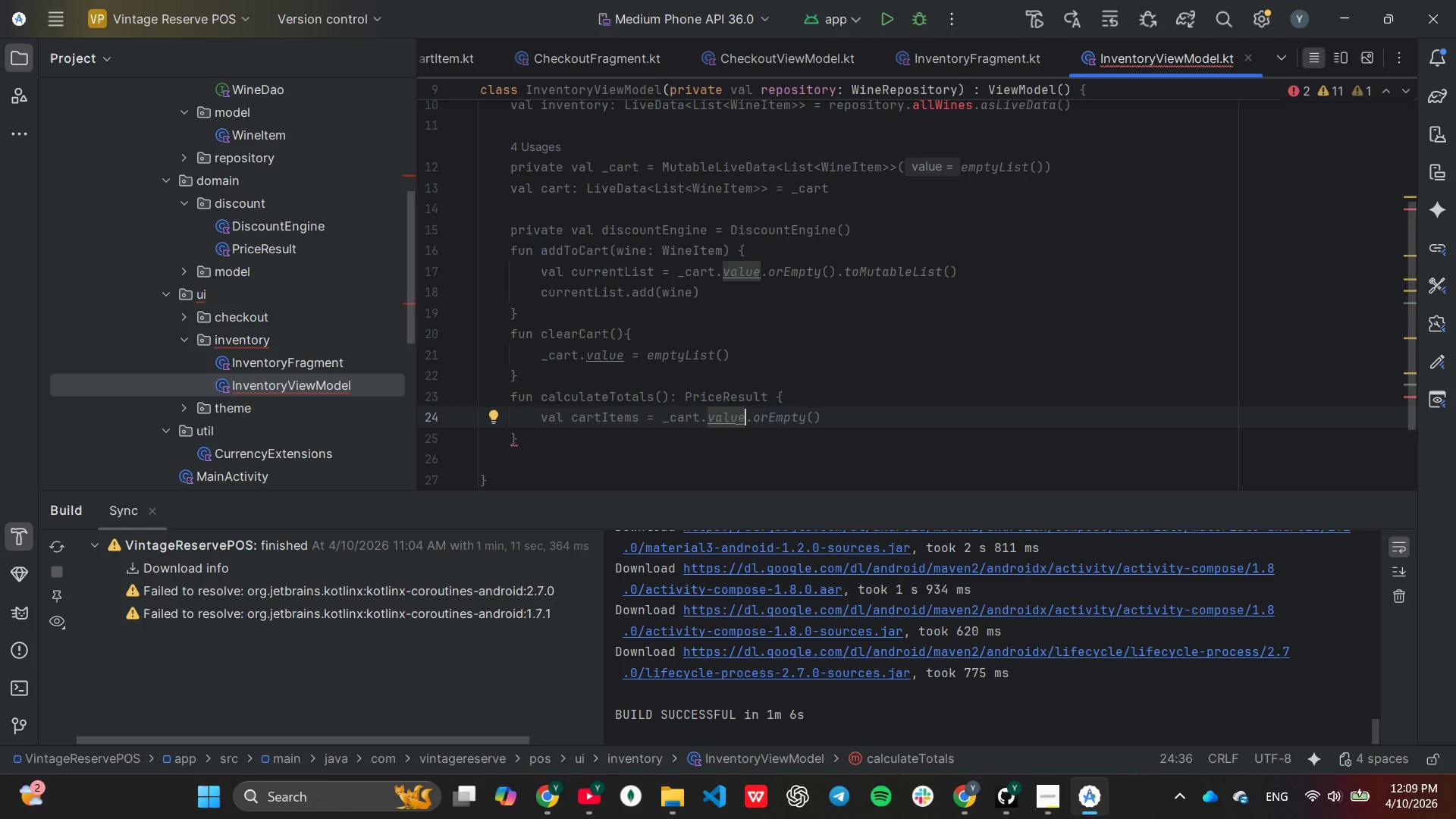 
hold_key(key=ArrowRight, duration=0.64)
 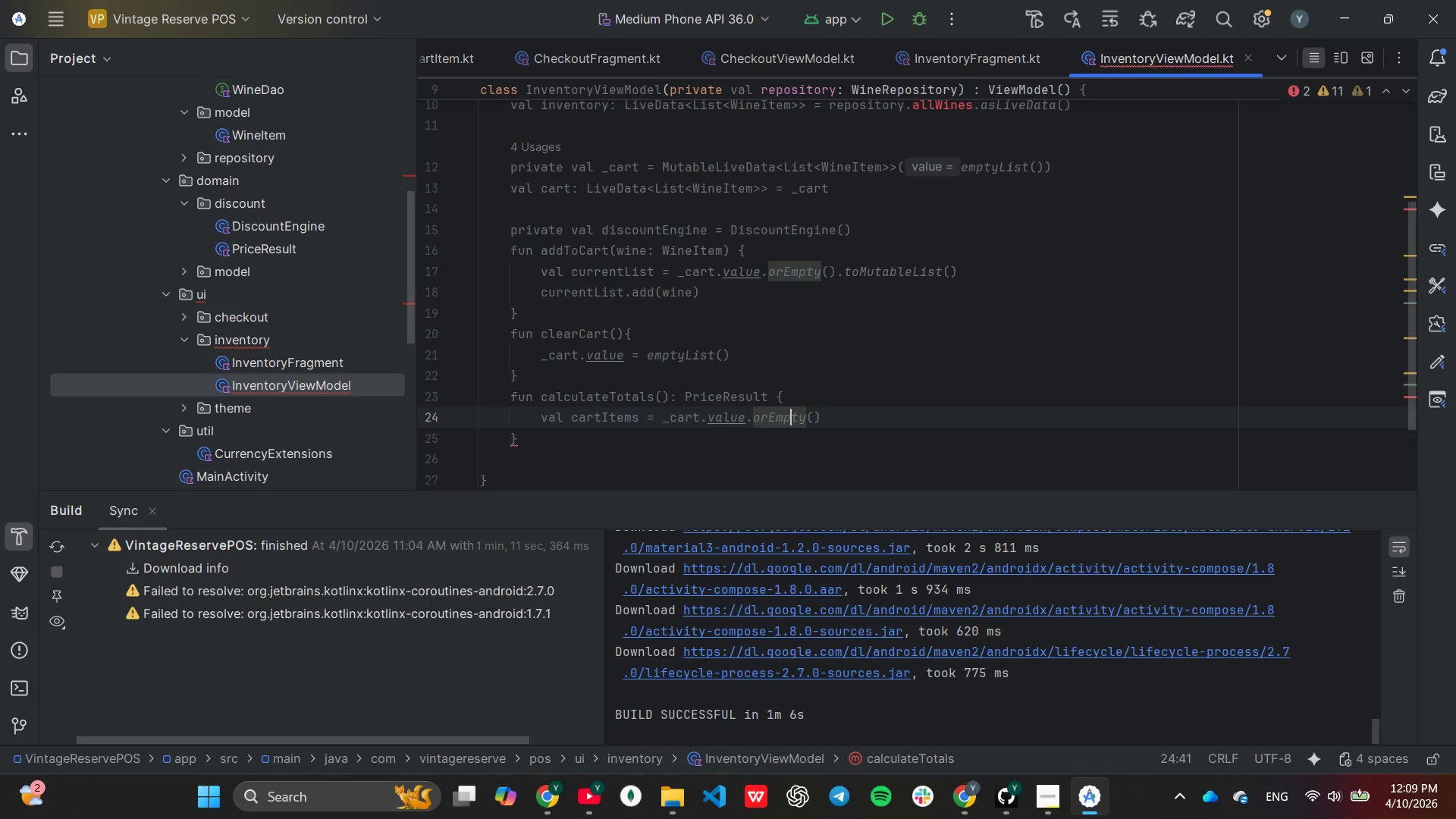 
key(ArrowRight)
 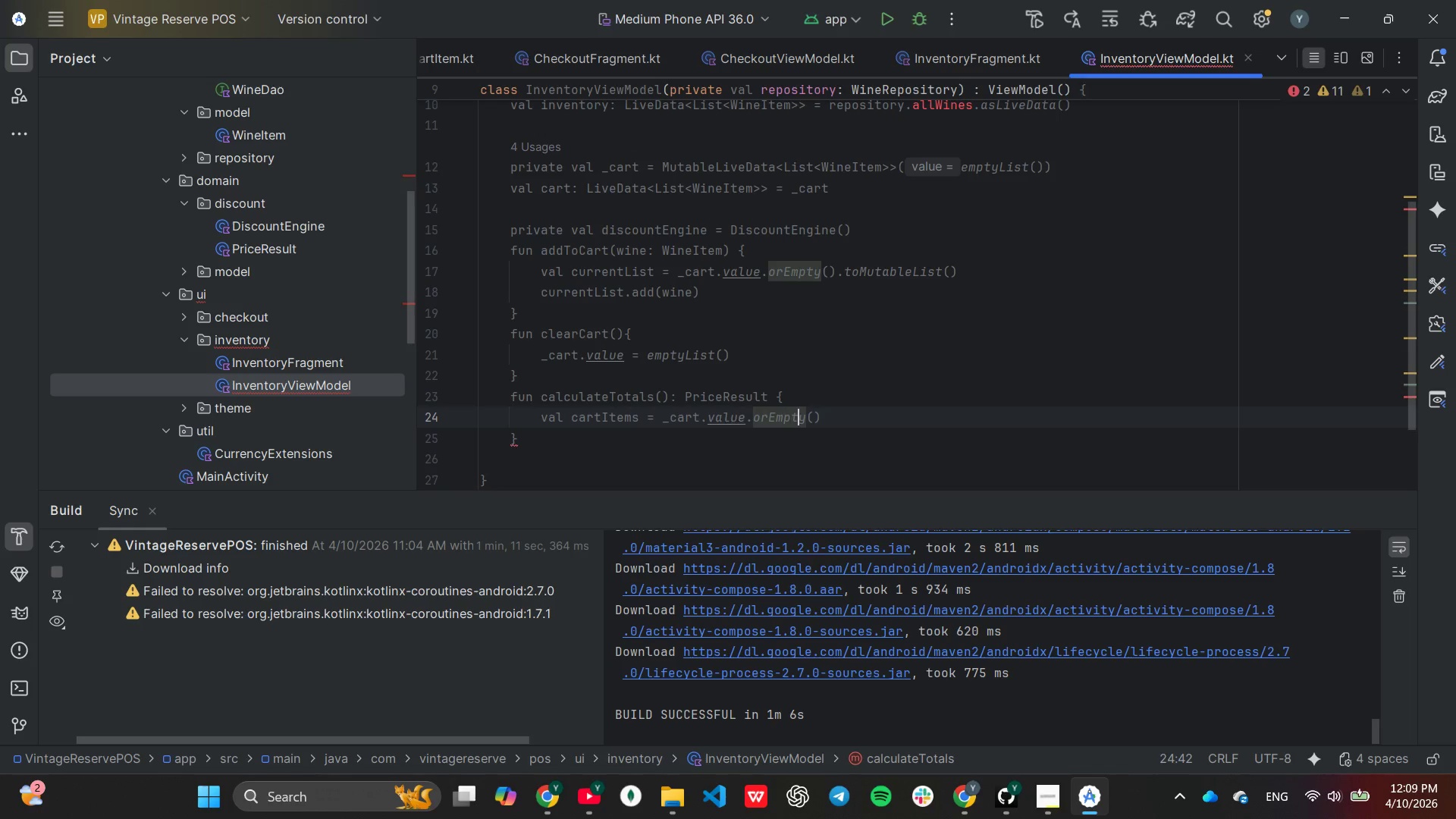 
key(ArrowRight)
 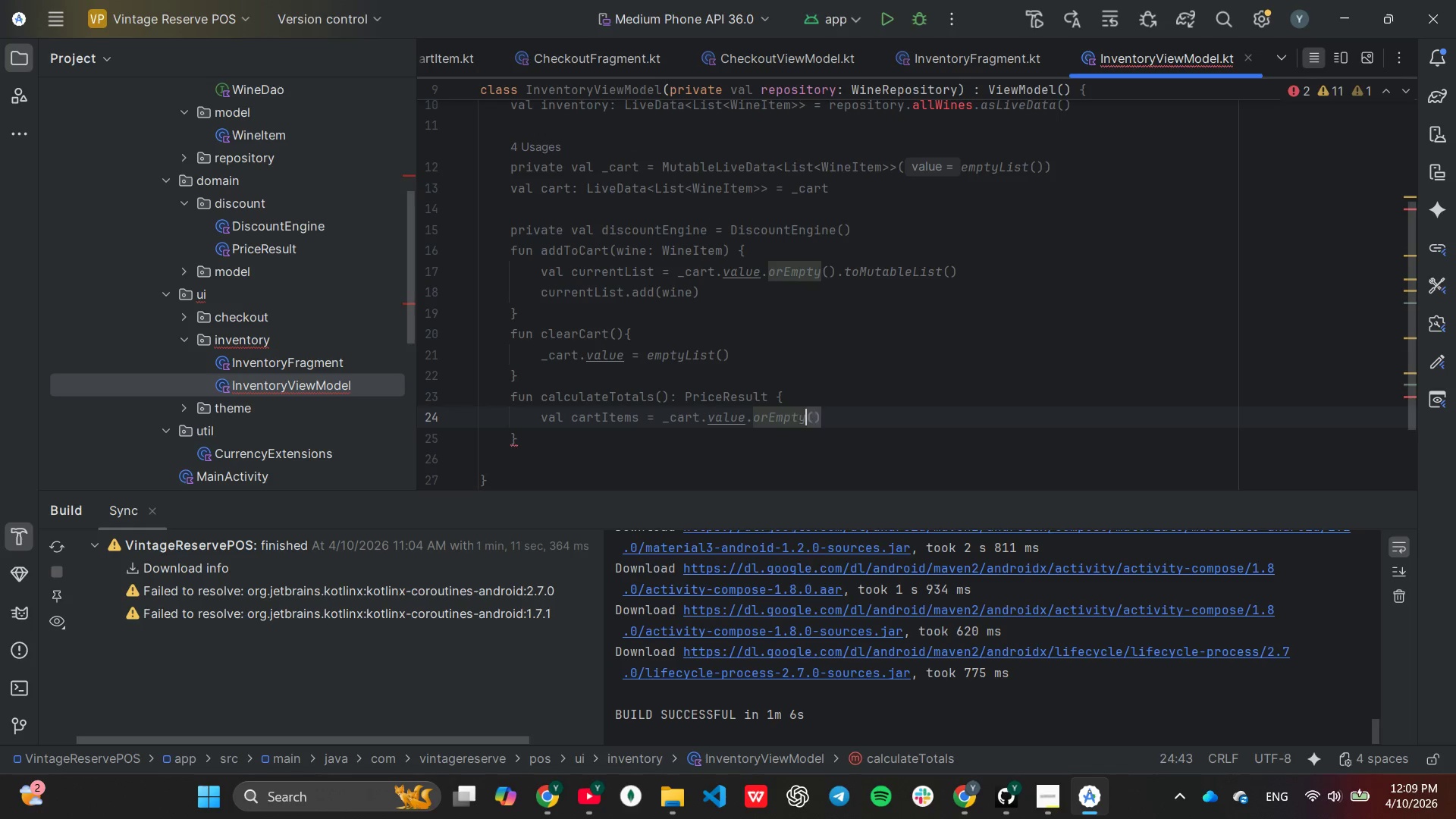 
key(ArrowRight)
 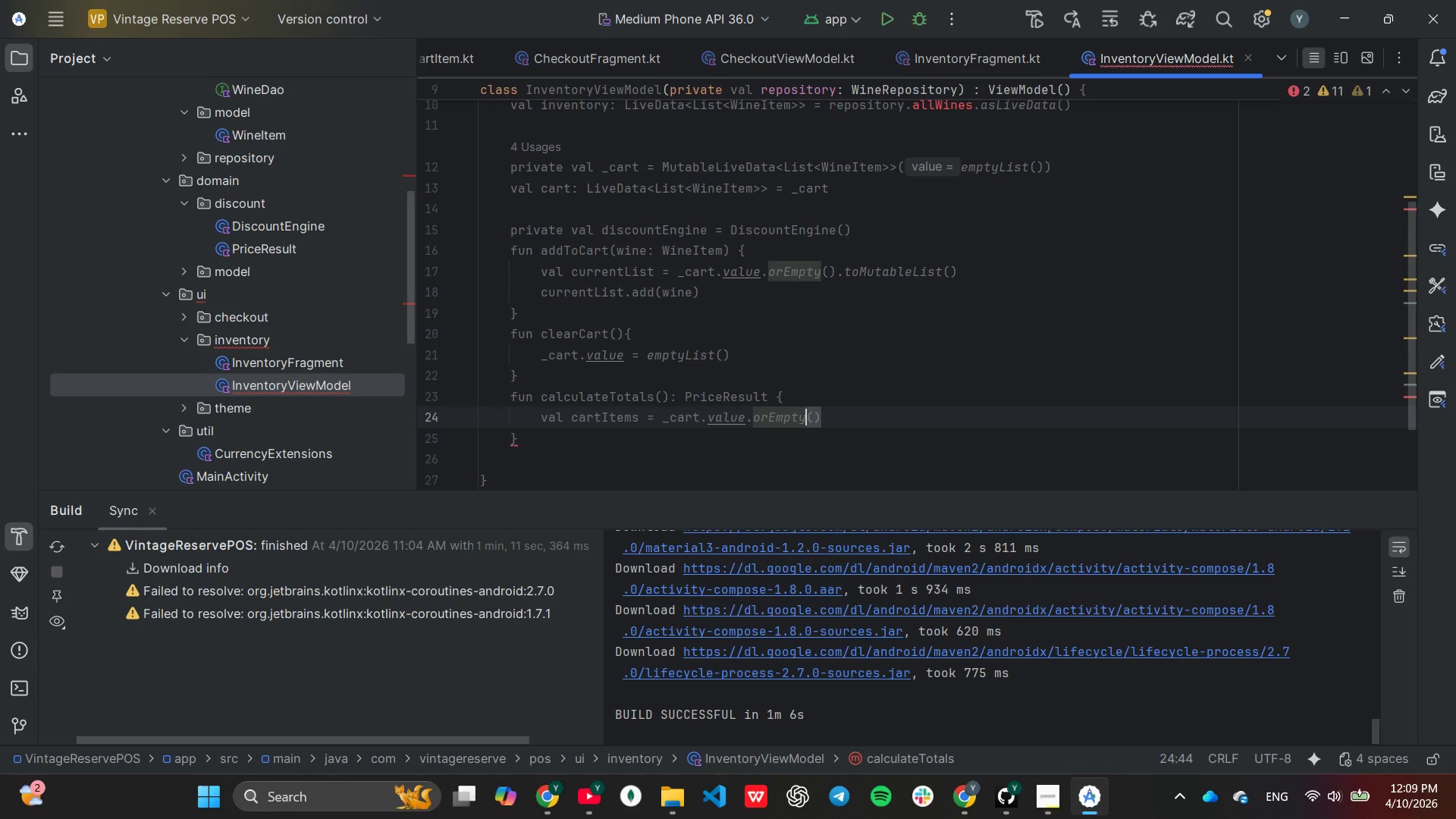 
key(ArrowRight)
 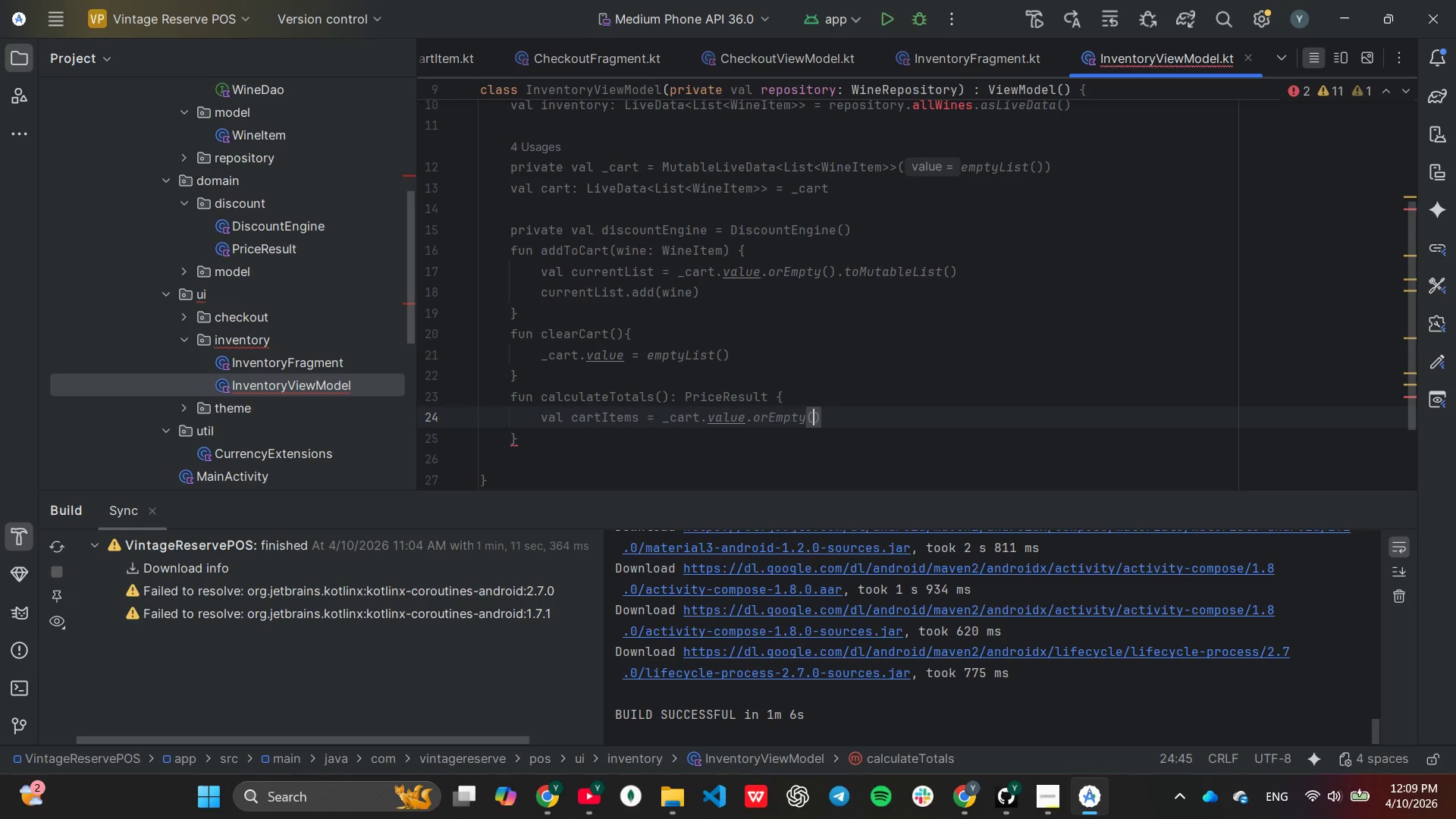 
key(ArrowRight)
 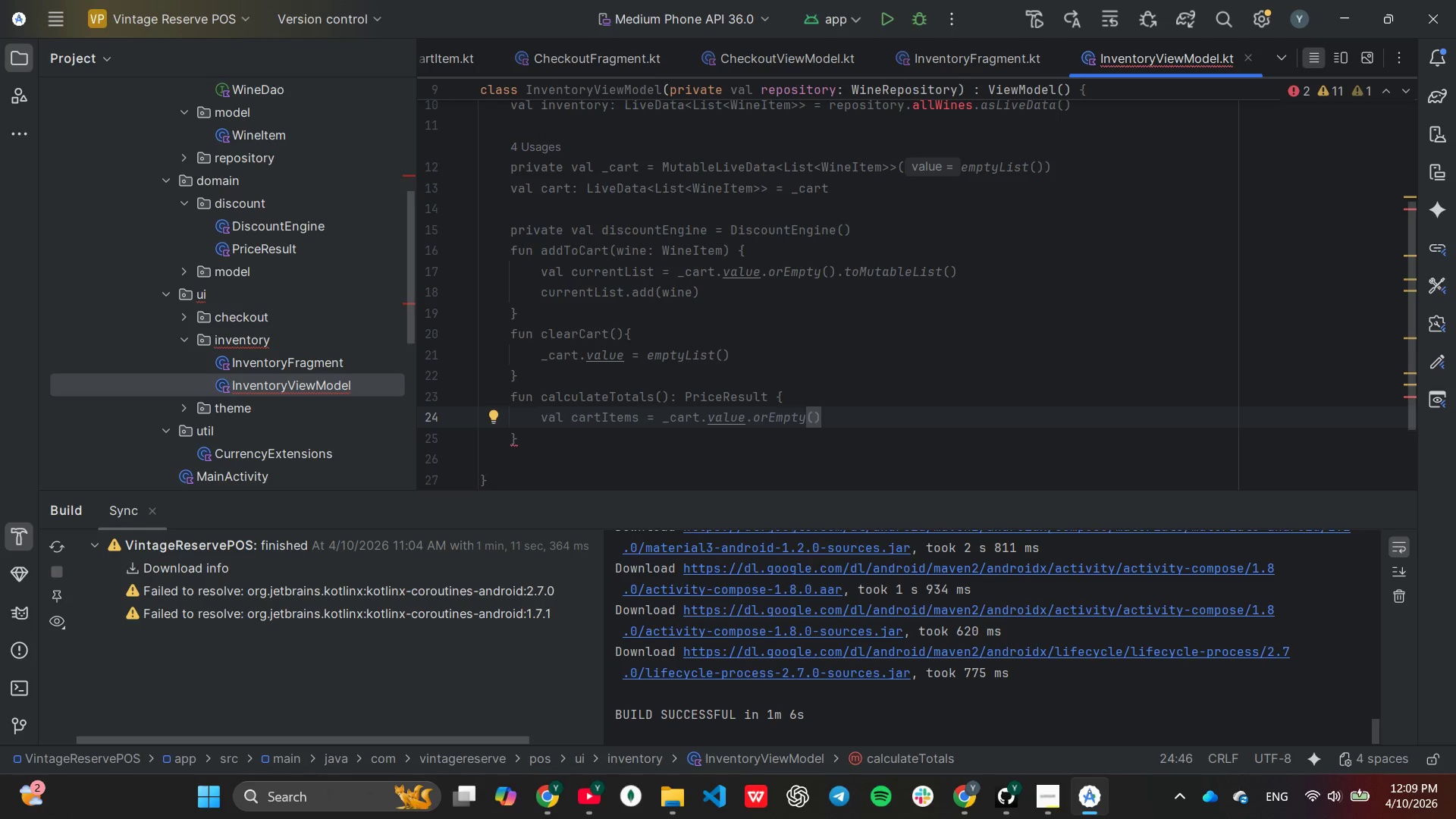 
key(Shift+ShiftLeft)
 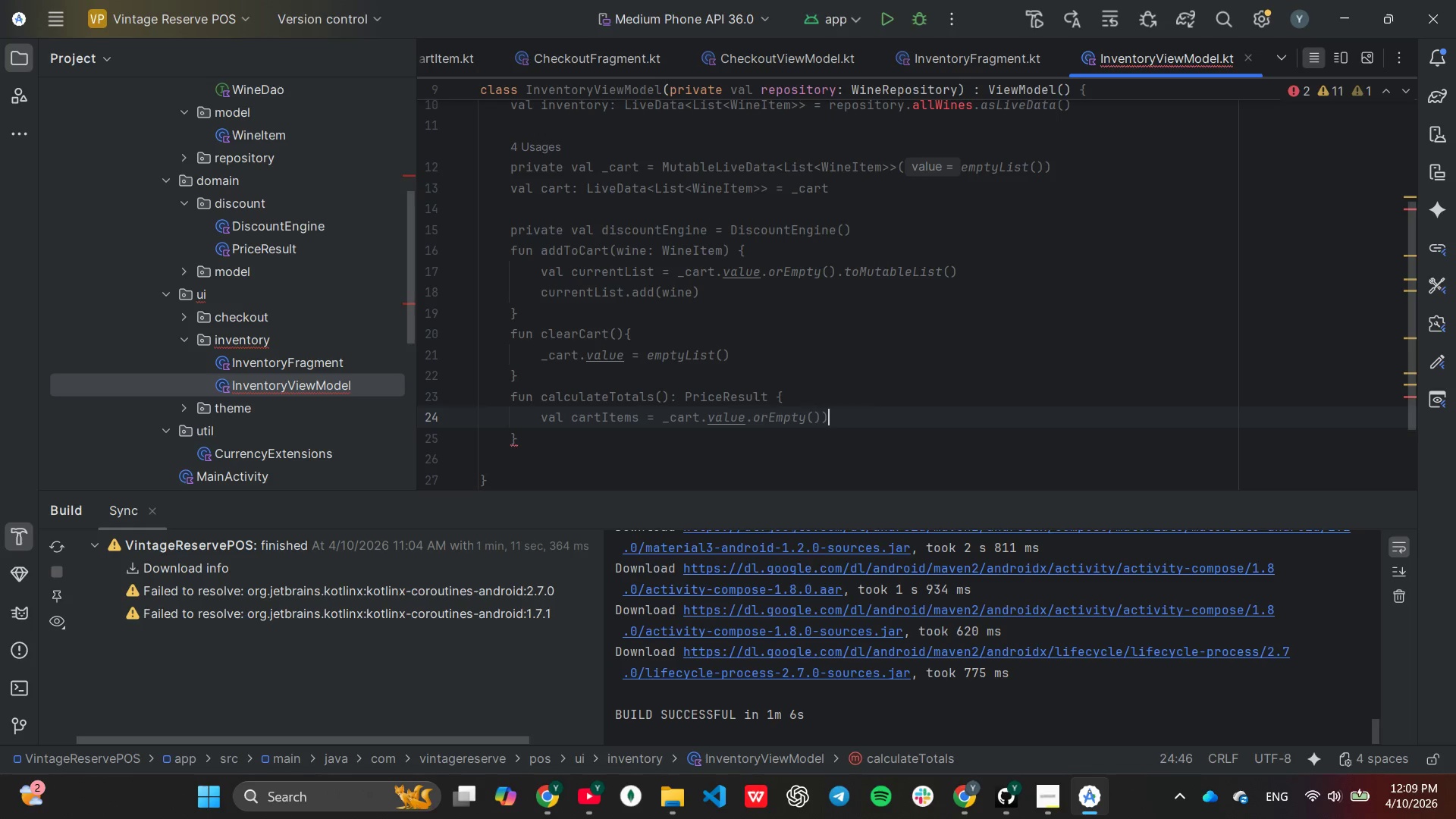 
key(Shift+0)
 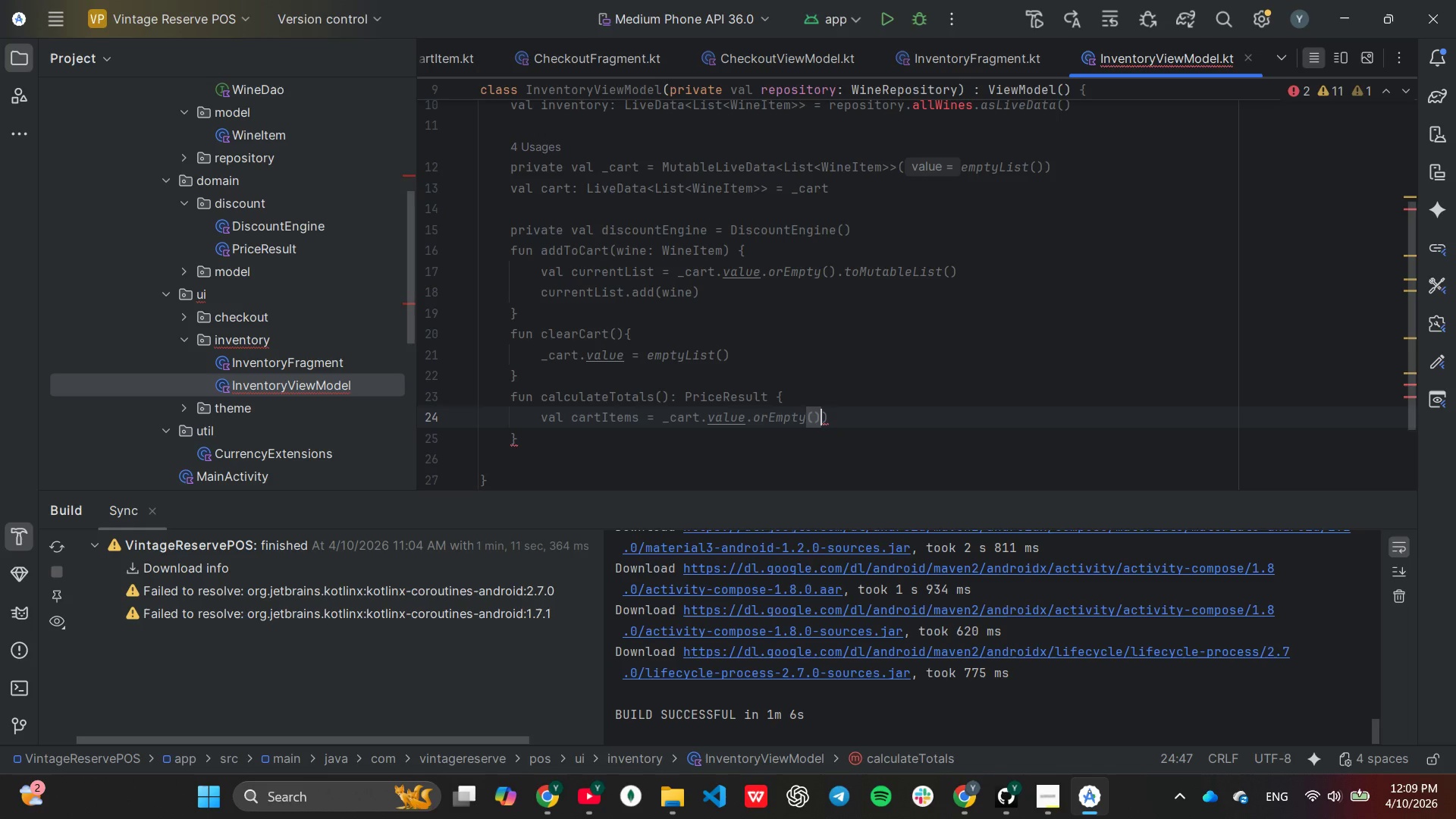 
hold_key(key=ArrowLeft, duration=1.09)
 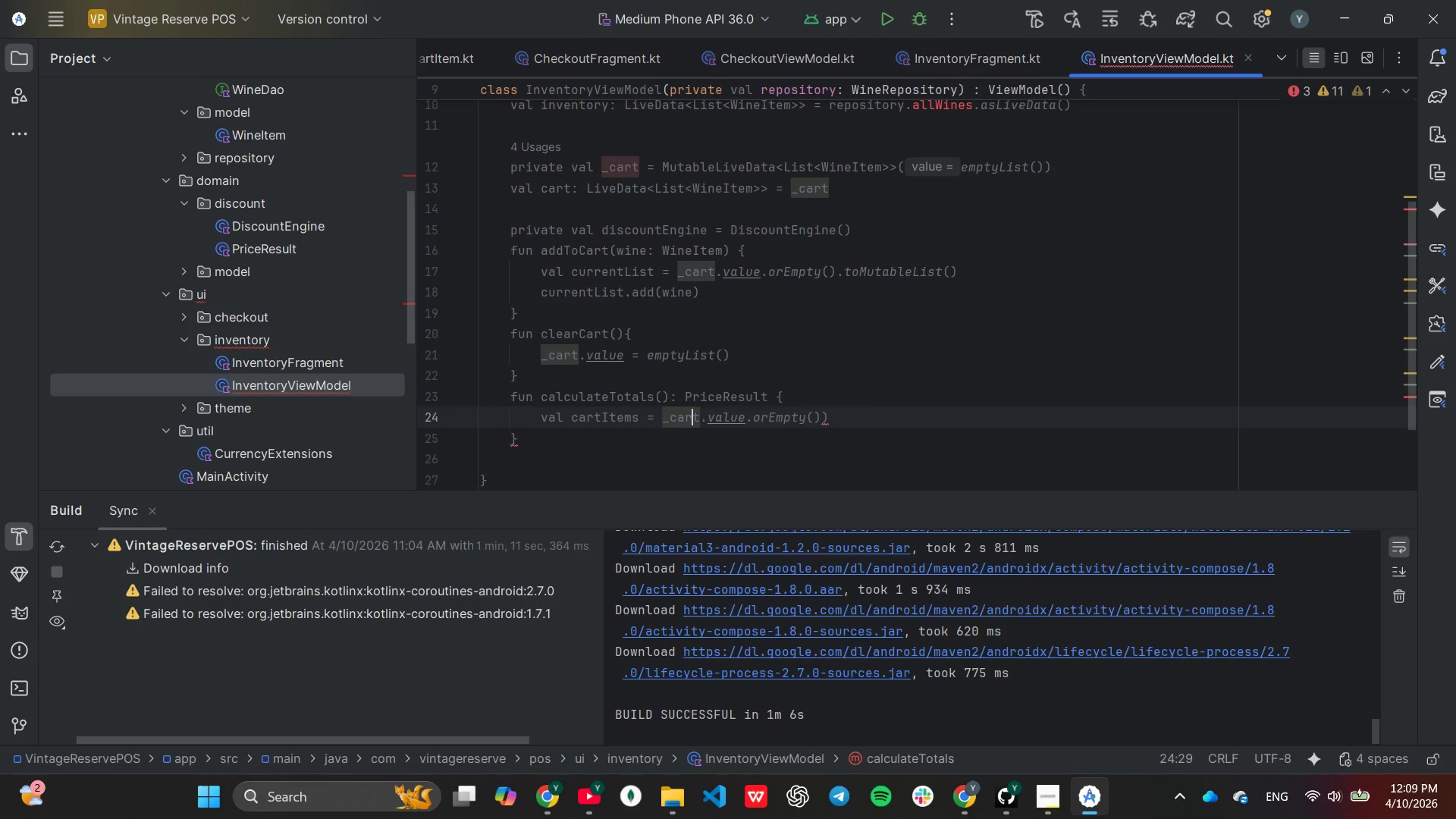 
key(ArrowLeft)
 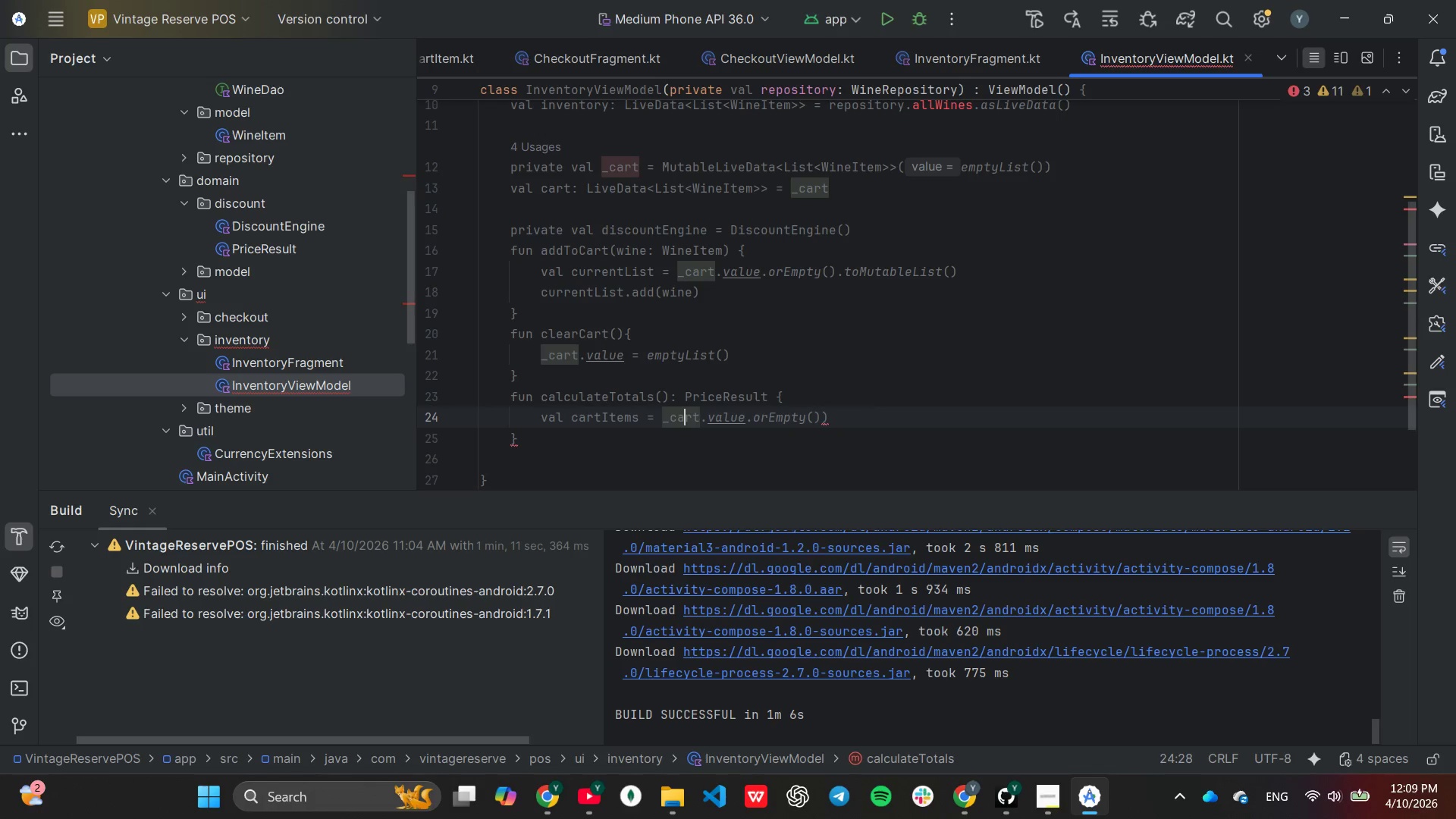 
key(ArrowLeft)
 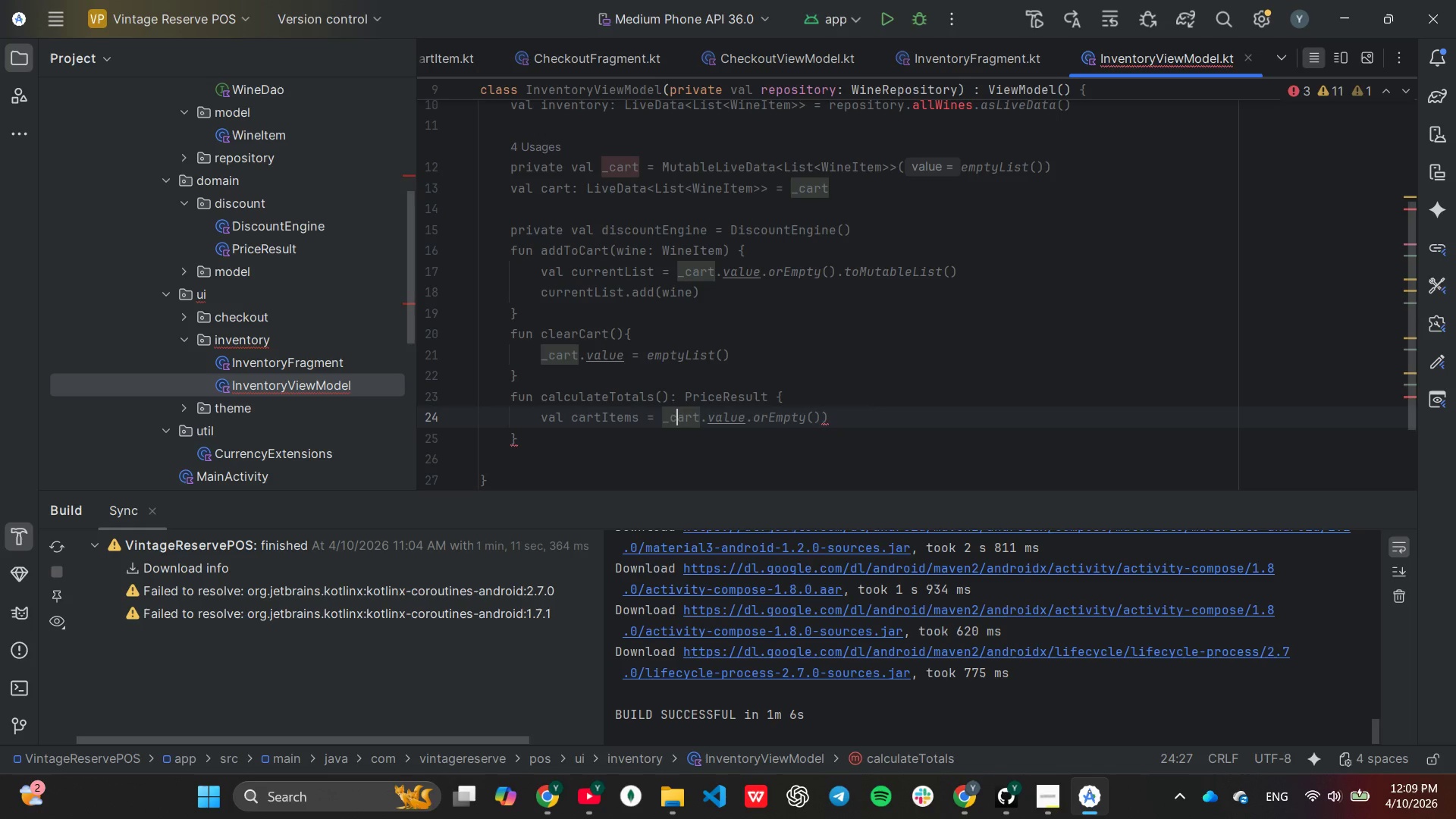 
key(ArrowLeft)
 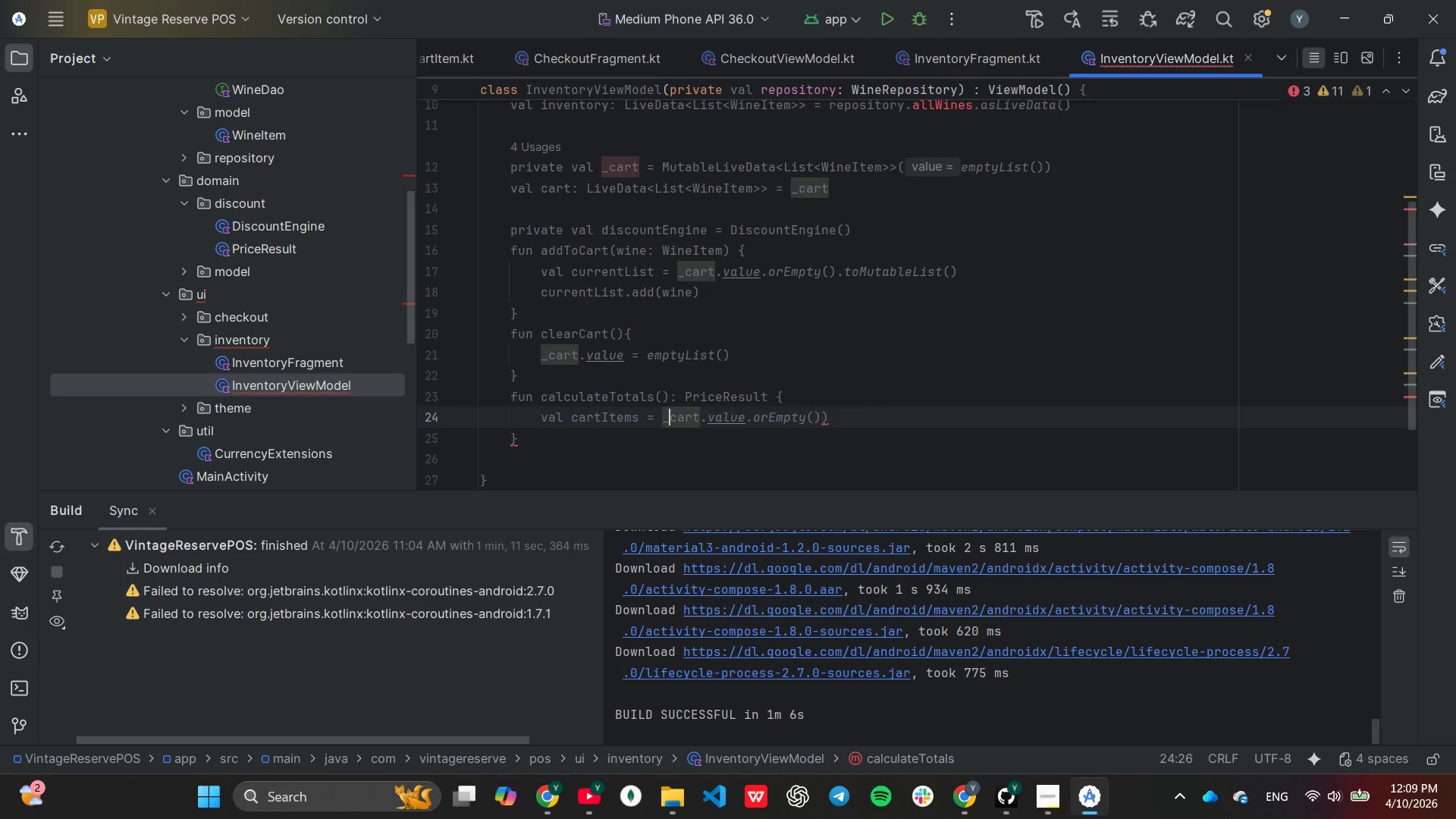 
key(ArrowLeft)
 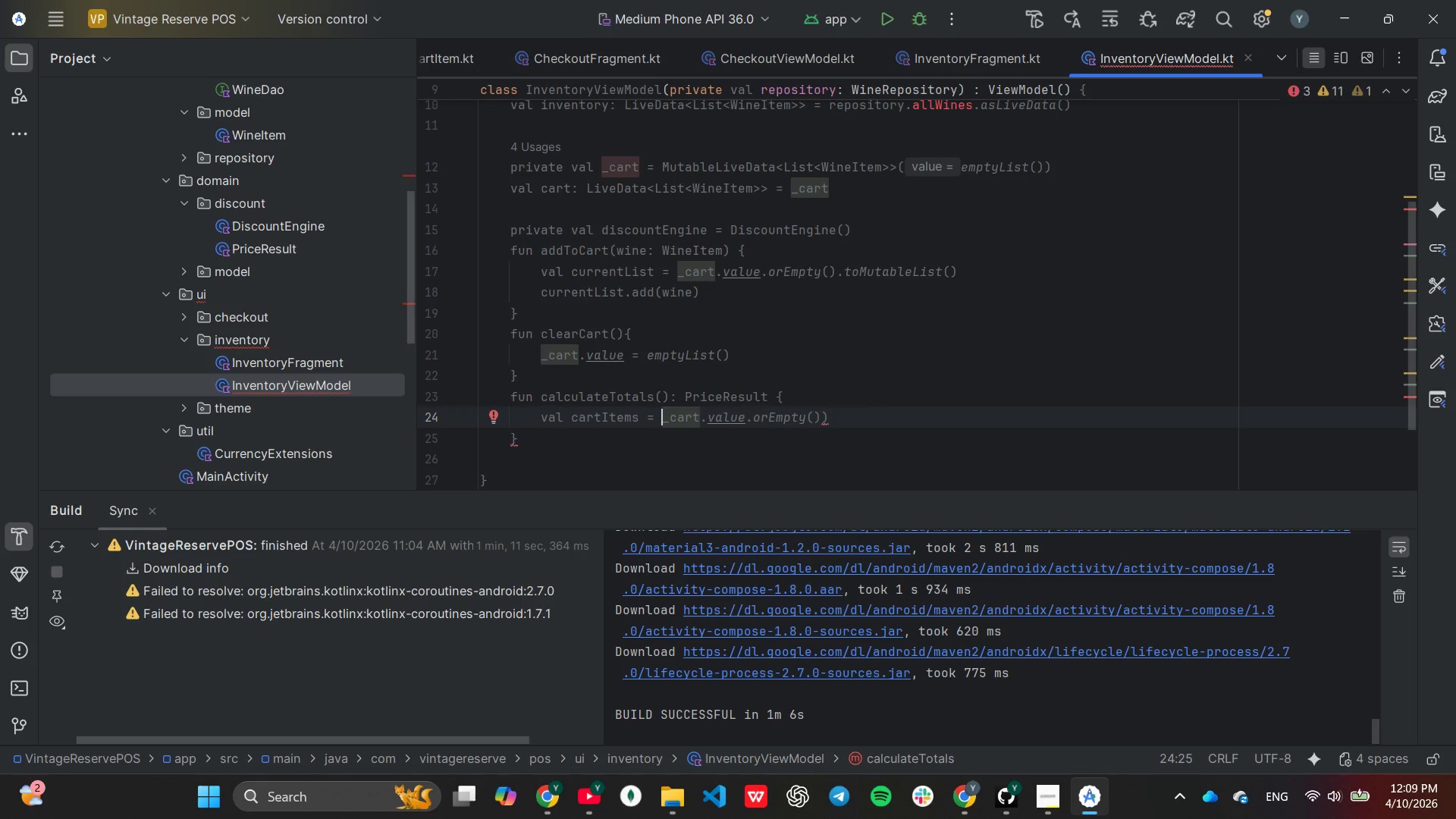 
hold_key(key=Backspace, duration=0.88)
 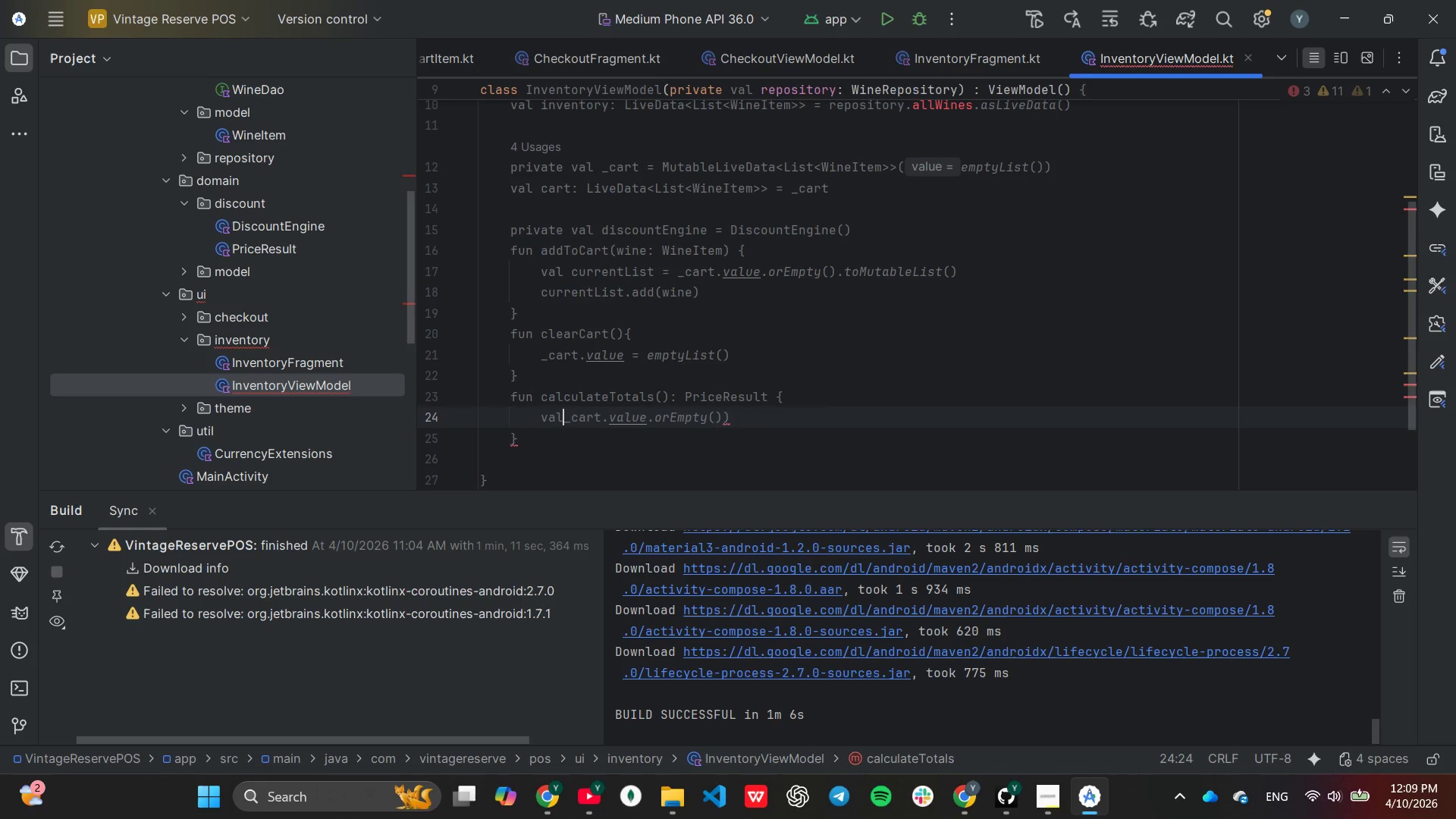 
key(Backspace)
key(Backspace)
key(Backspace)
key(Backspace)
type(returns)
key(Backspace)
type( dis)
 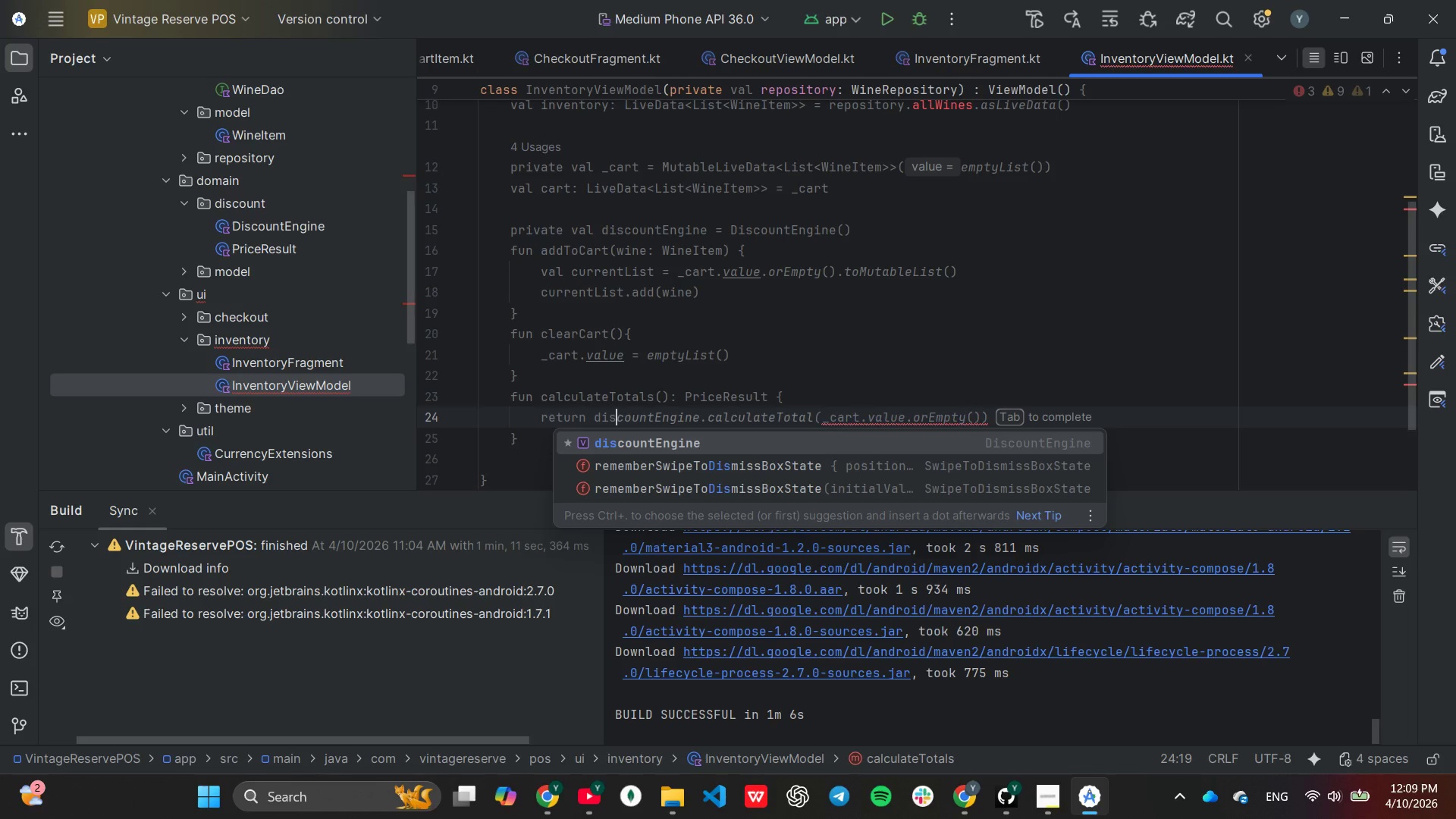 
key(Enter)
 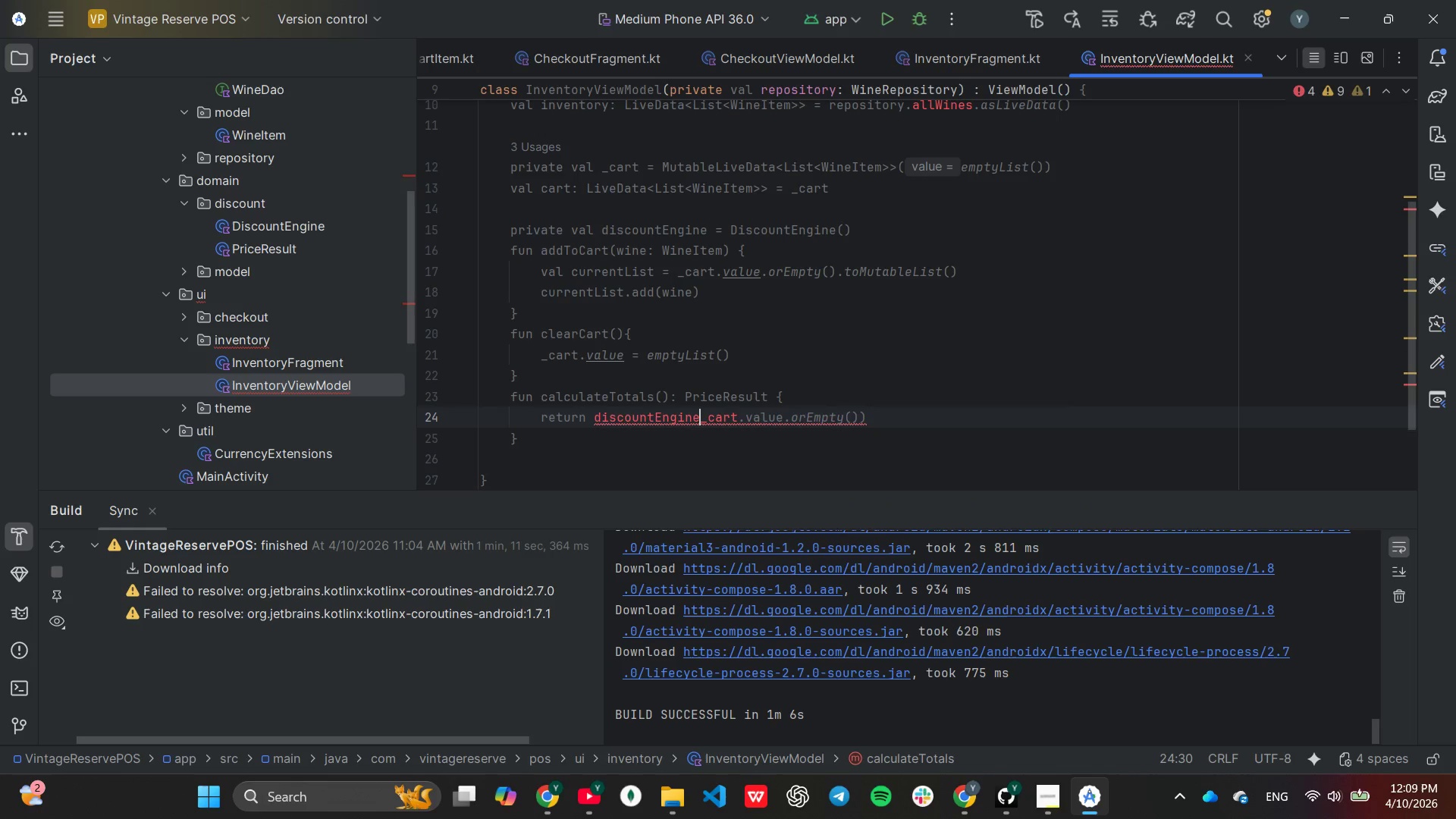 
key(Period)
 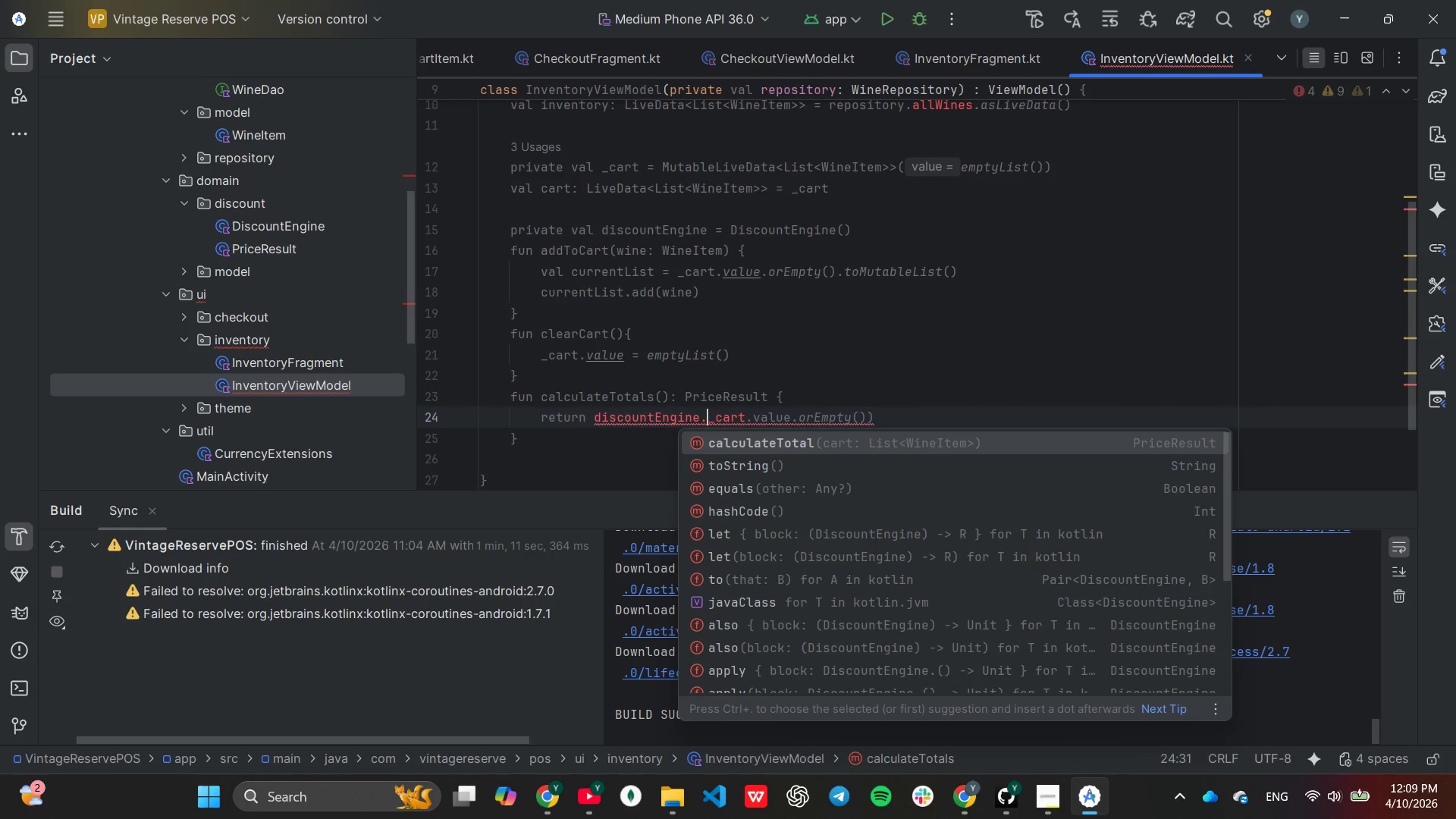 
key(Enter)
 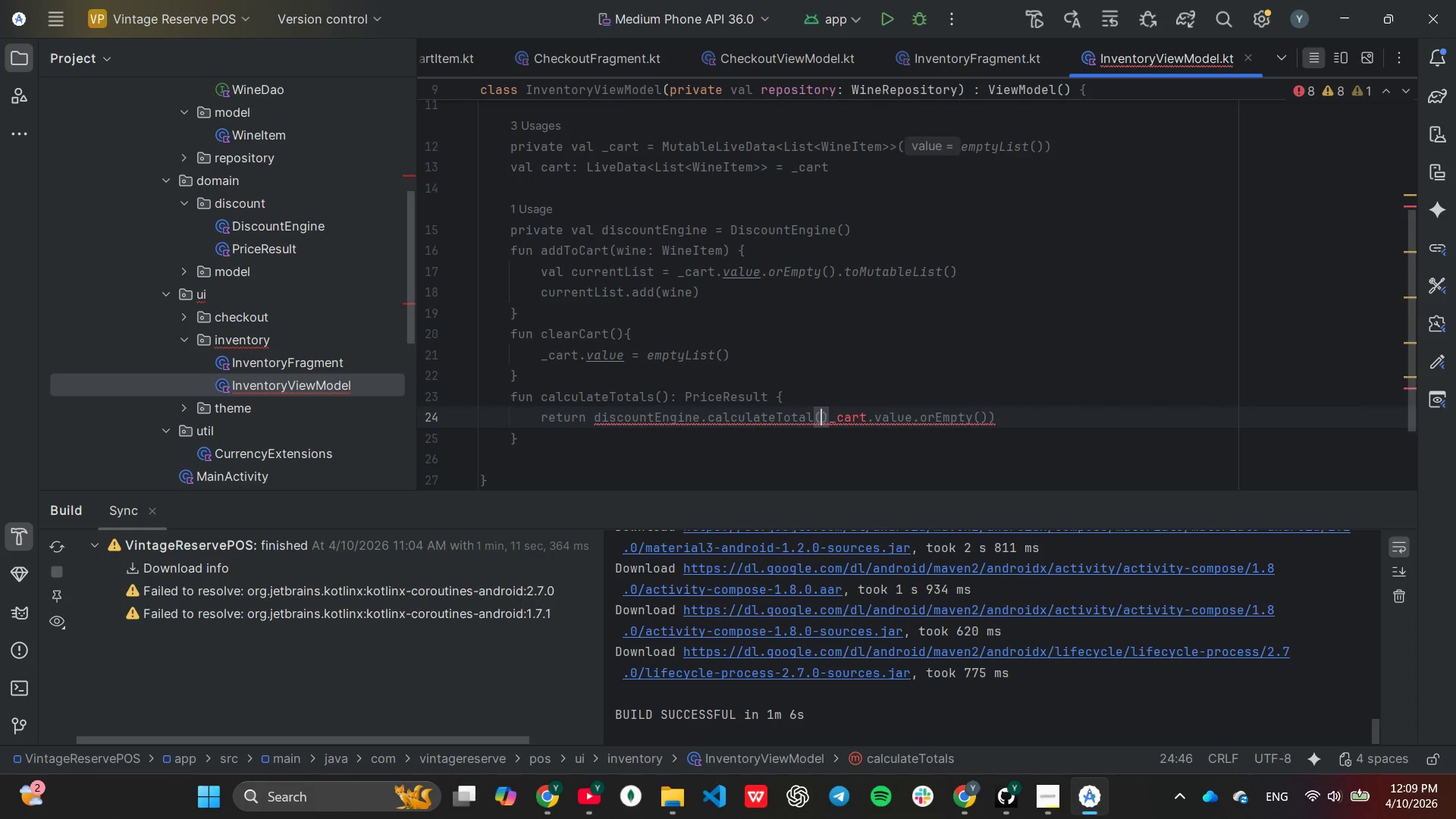 
key(ArrowRight)
 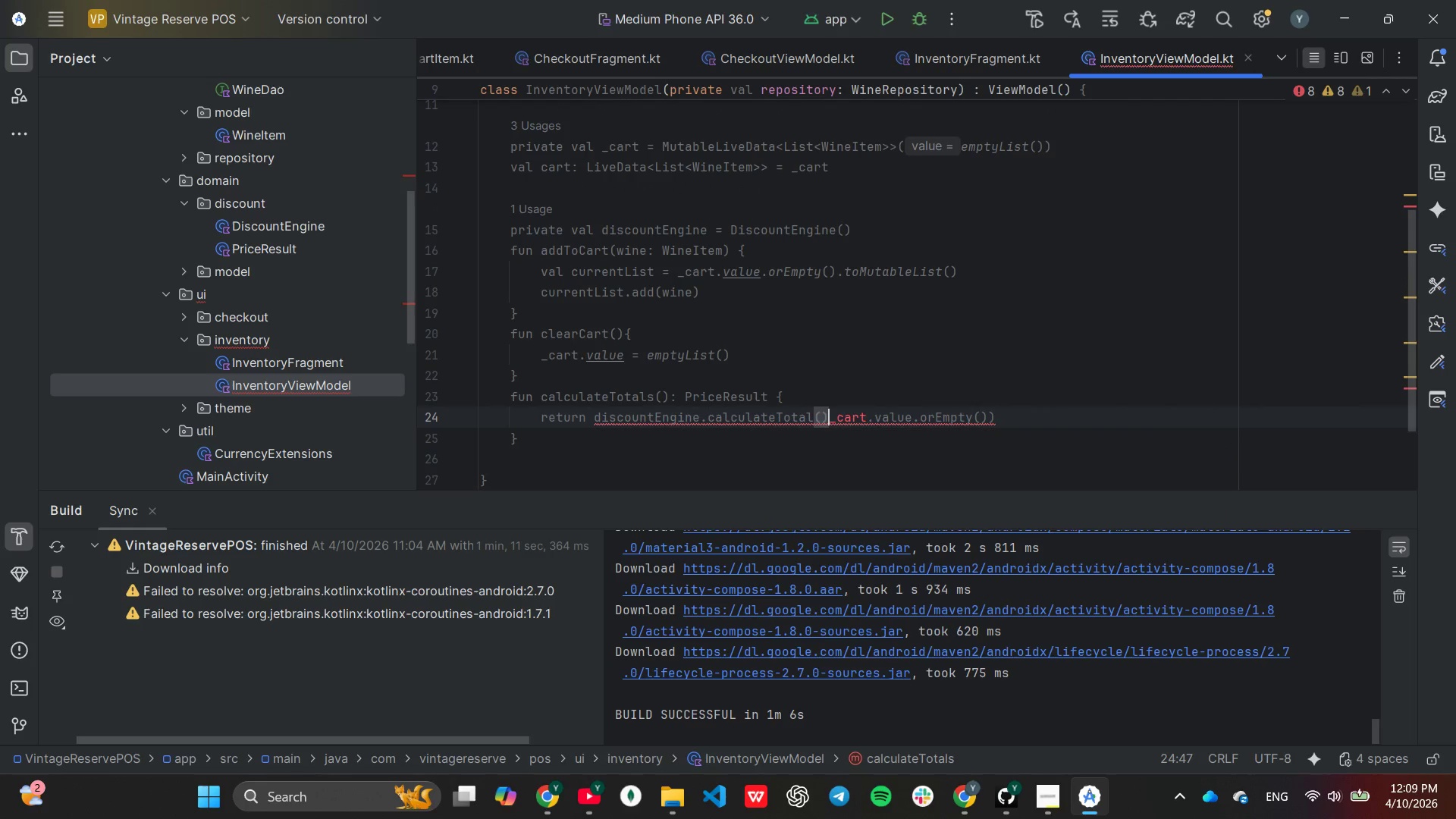 
key(Backspace)
 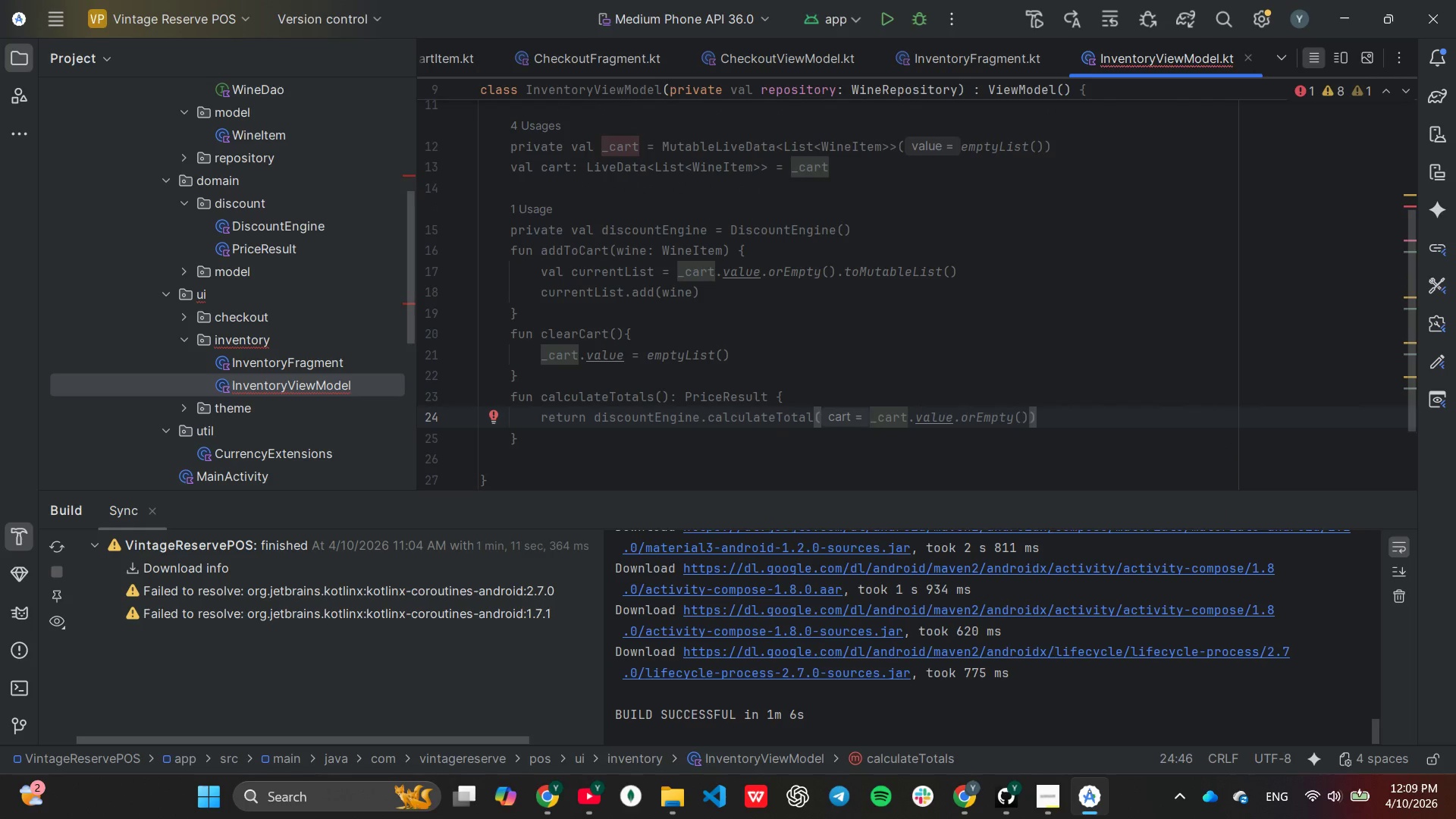 
scroll: coordinate [830, 378], scroll_direction: down, amount: 1.0
 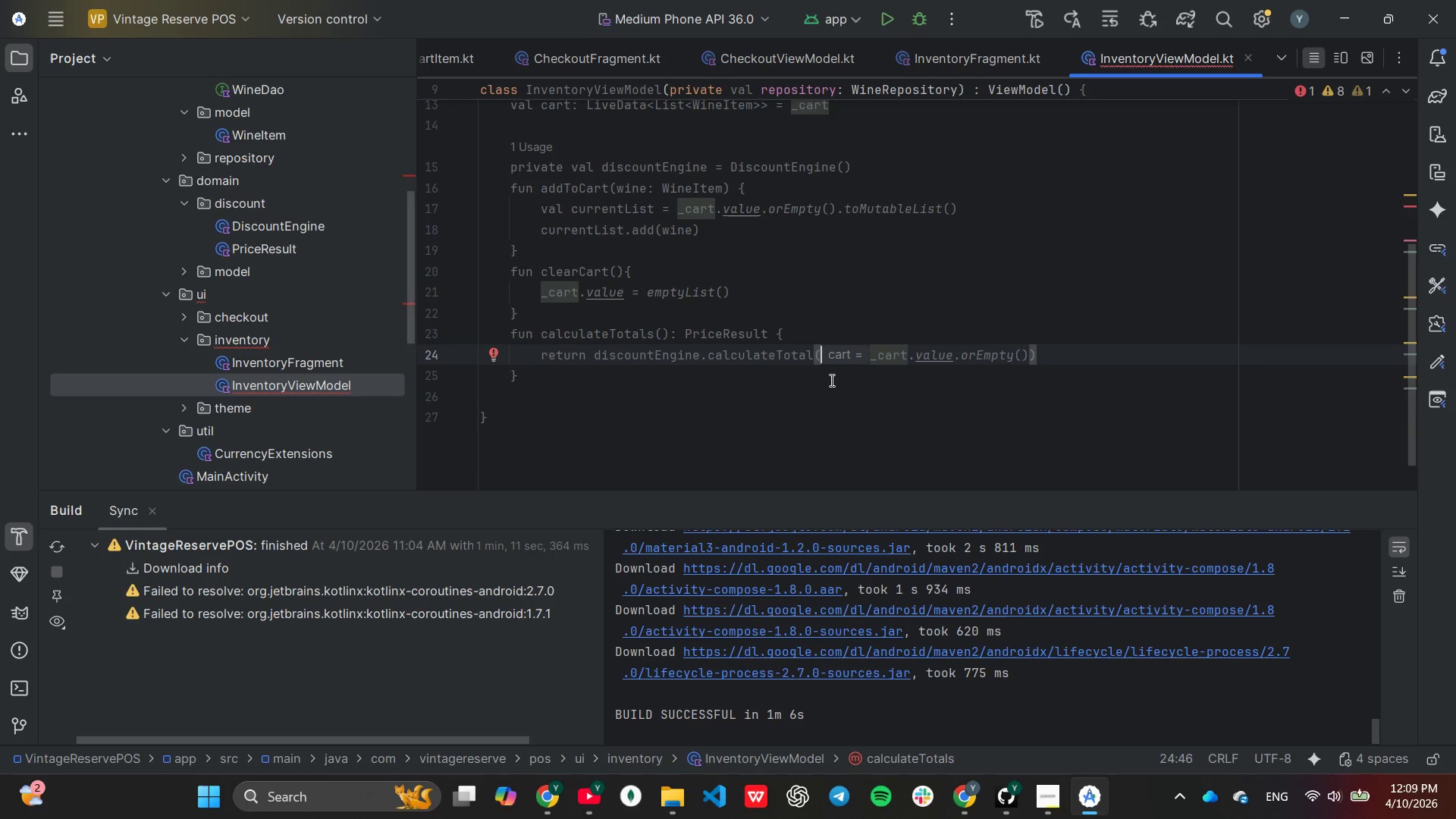 
left_click([830, 380])
 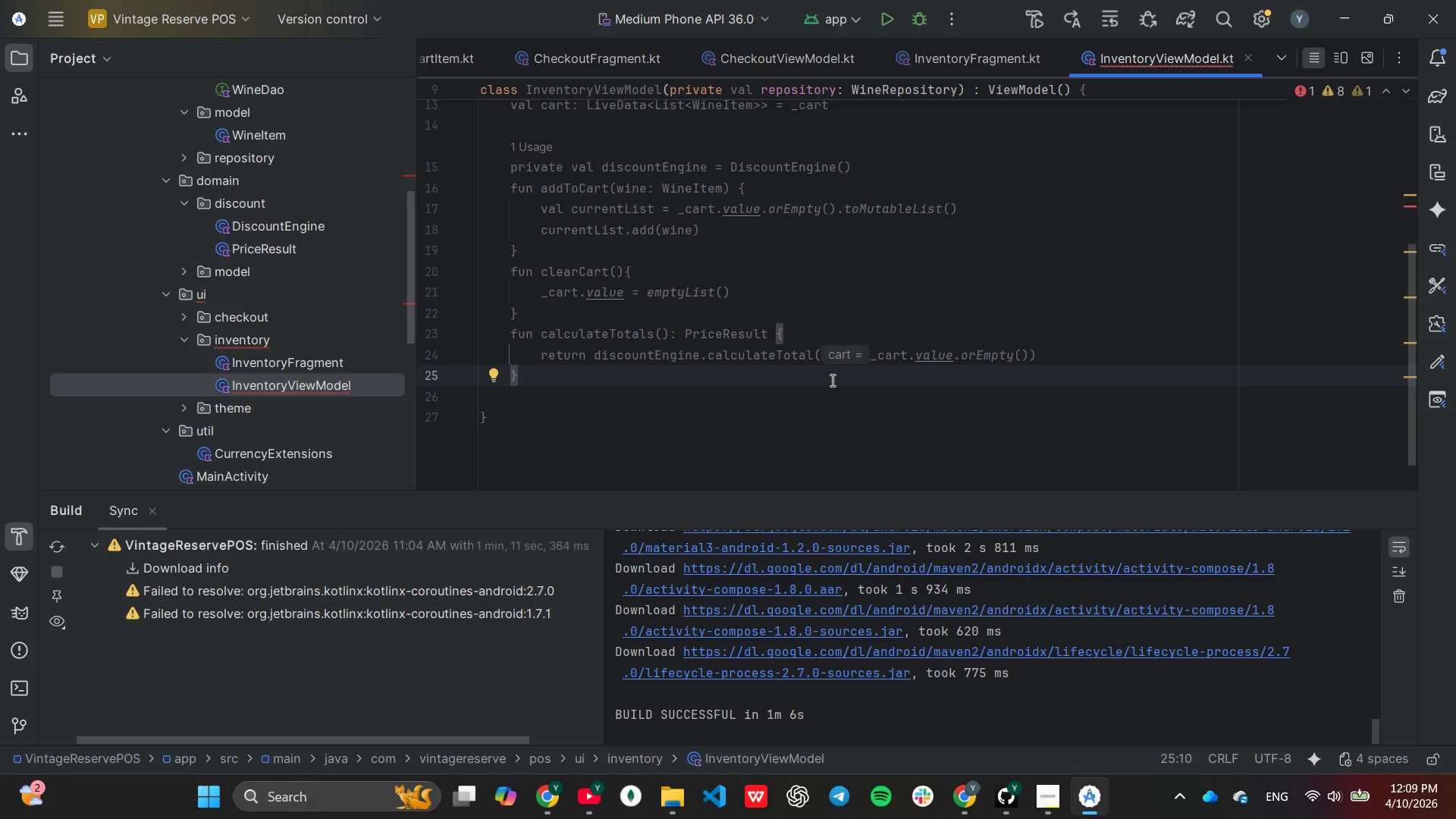 
key(Backspace)
 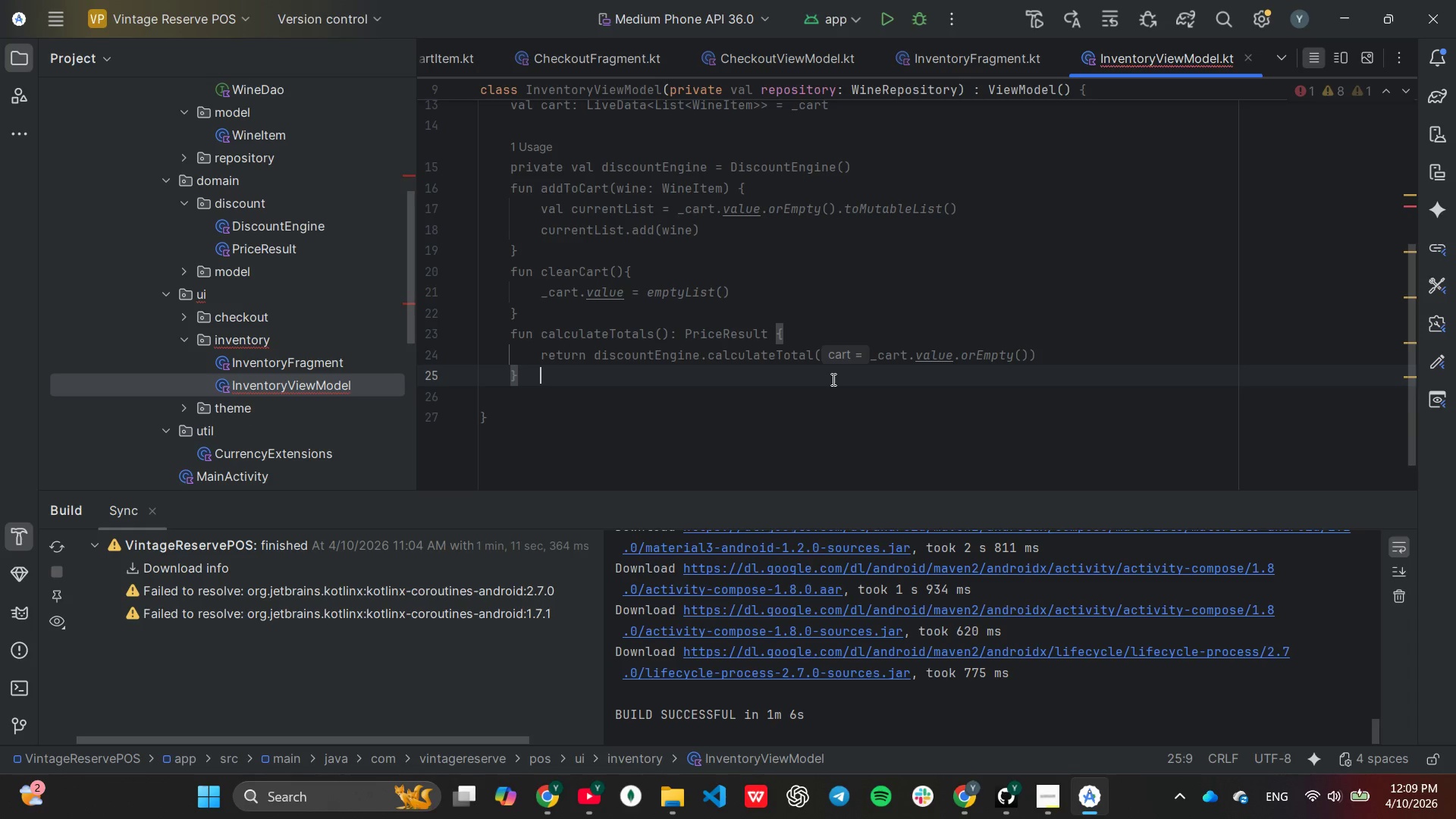 
key(Backspace)
 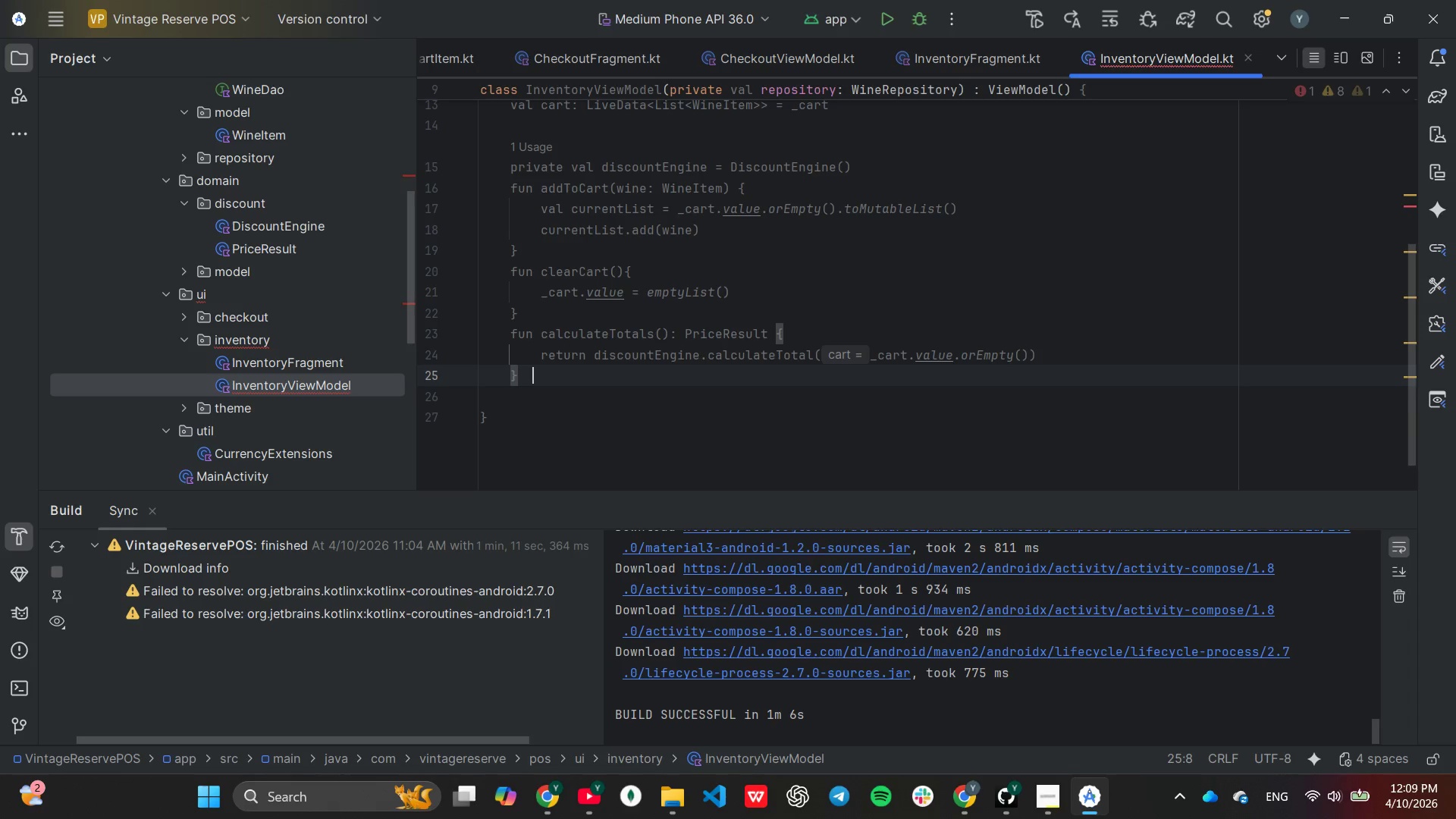 
key(Backspace)
 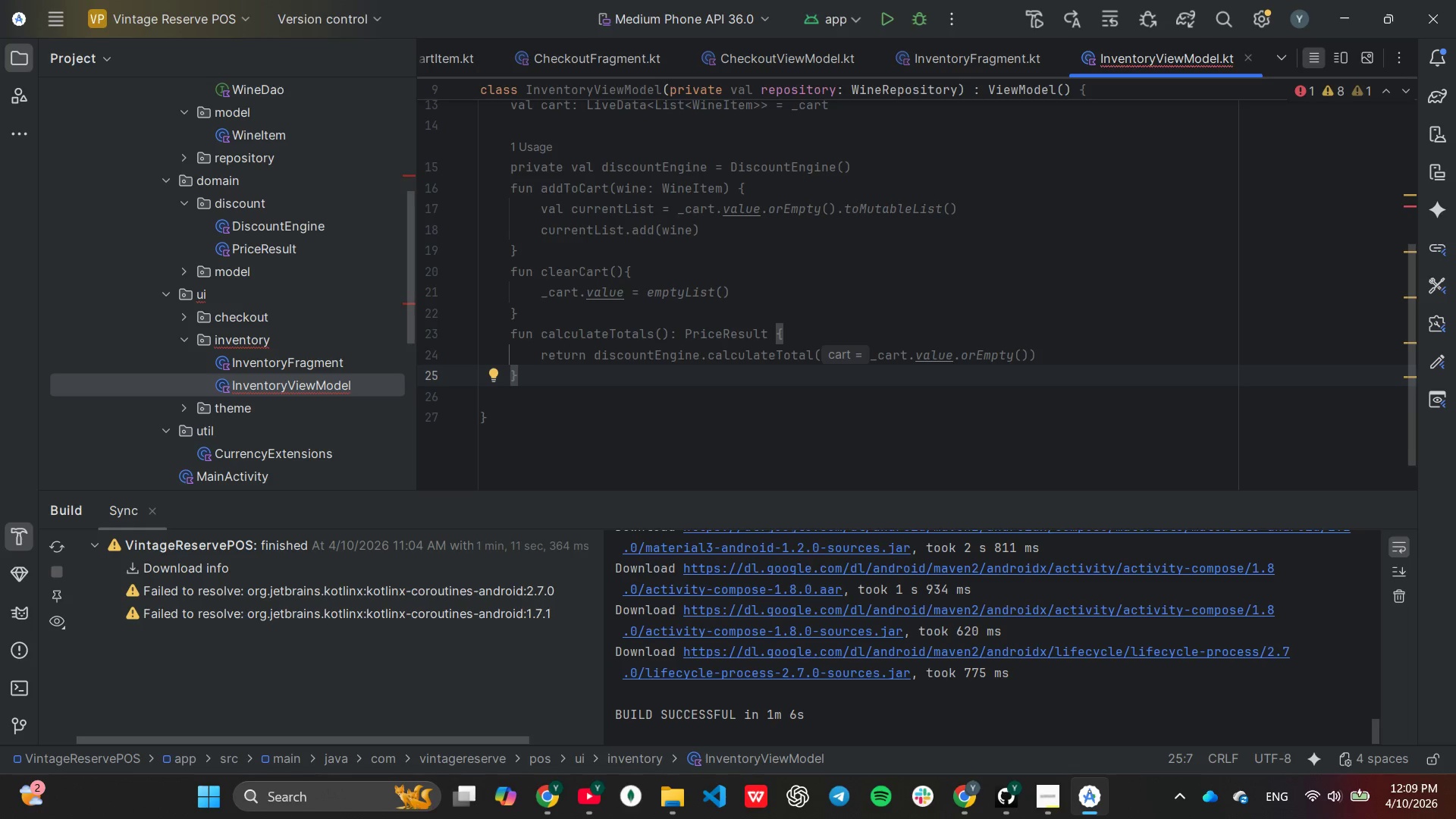 
wait(6.45)
 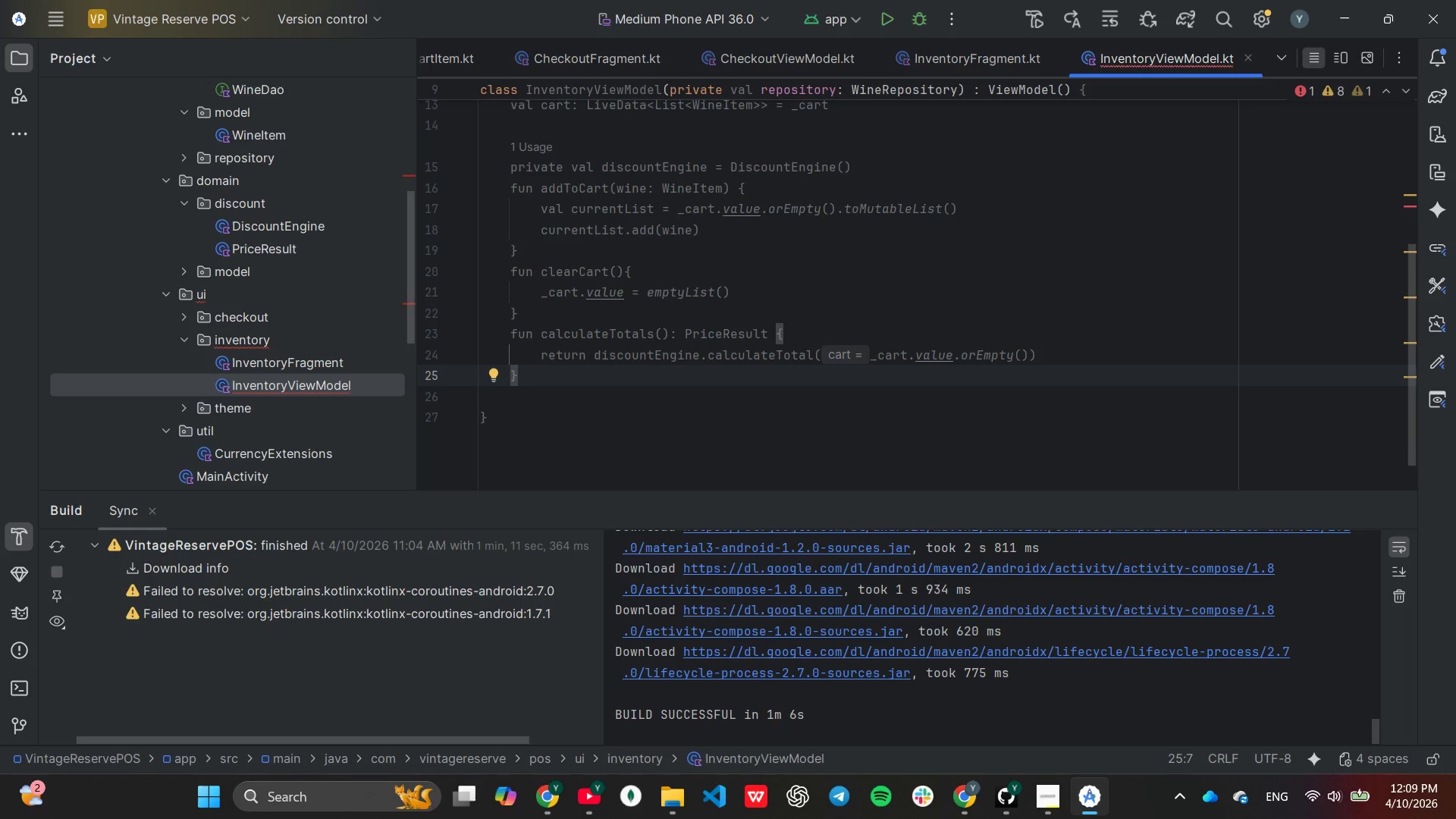 
key(ArrowDown)
 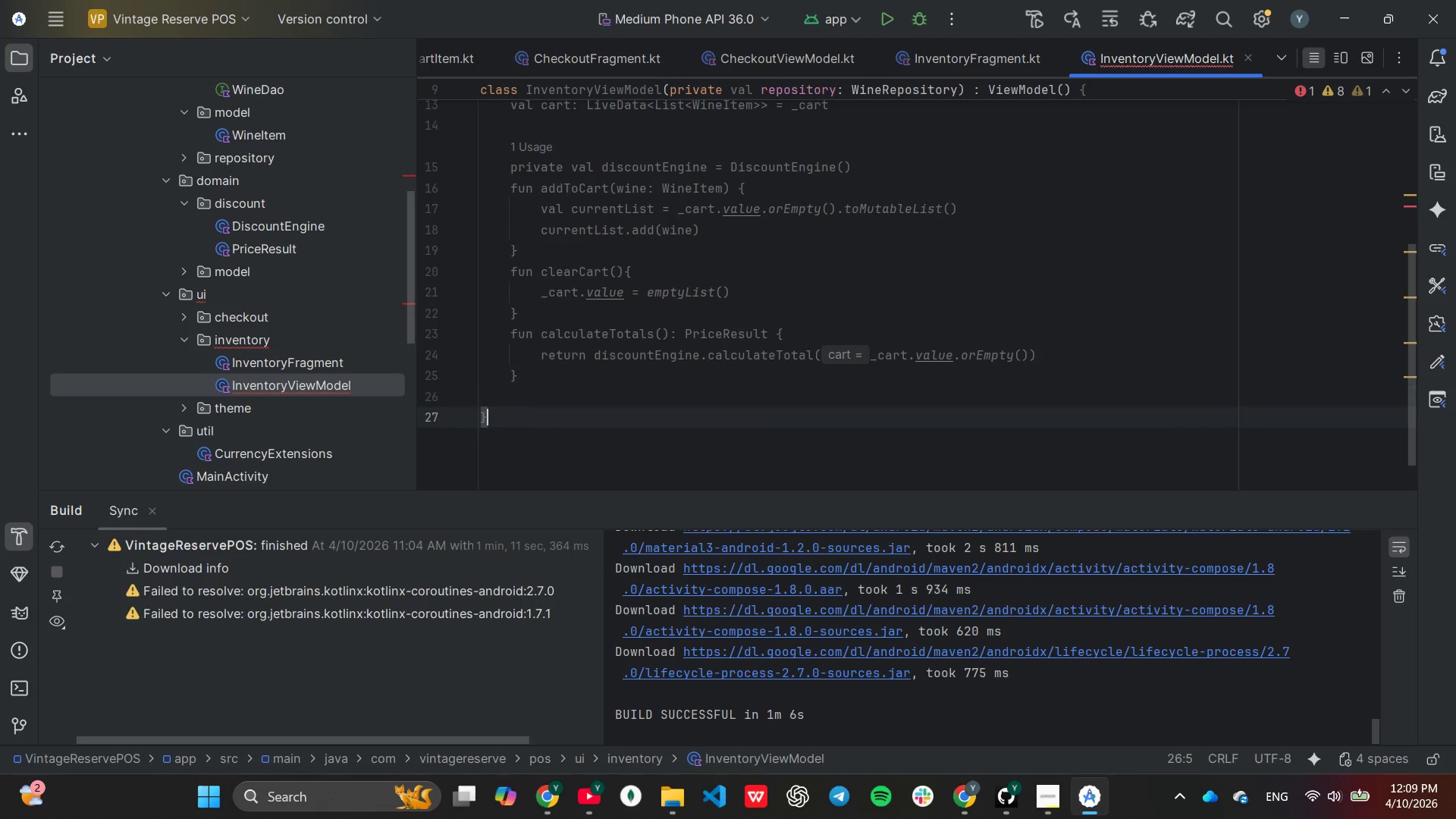 
key(ArrowDown)
 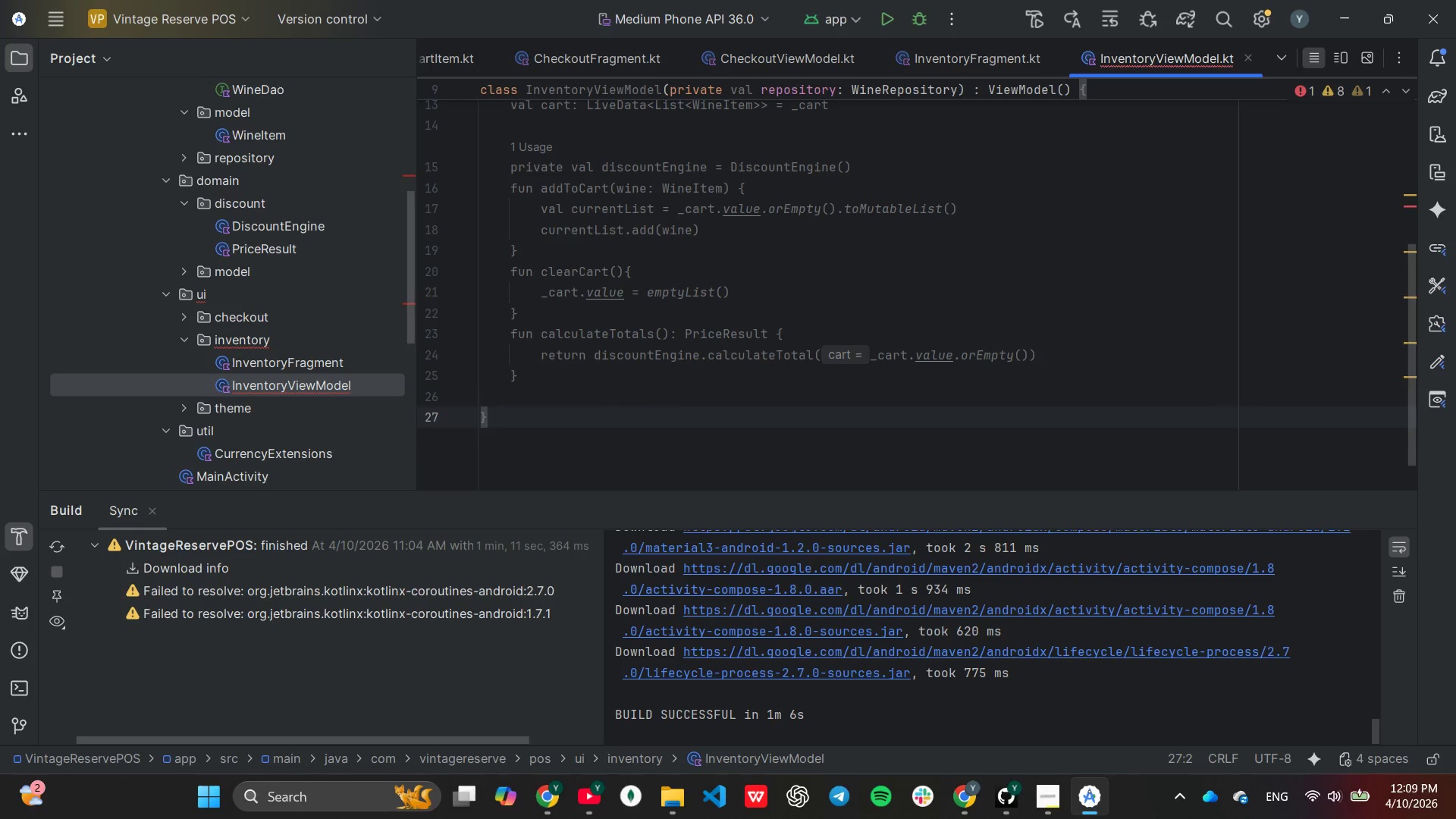 
key(Enter)
 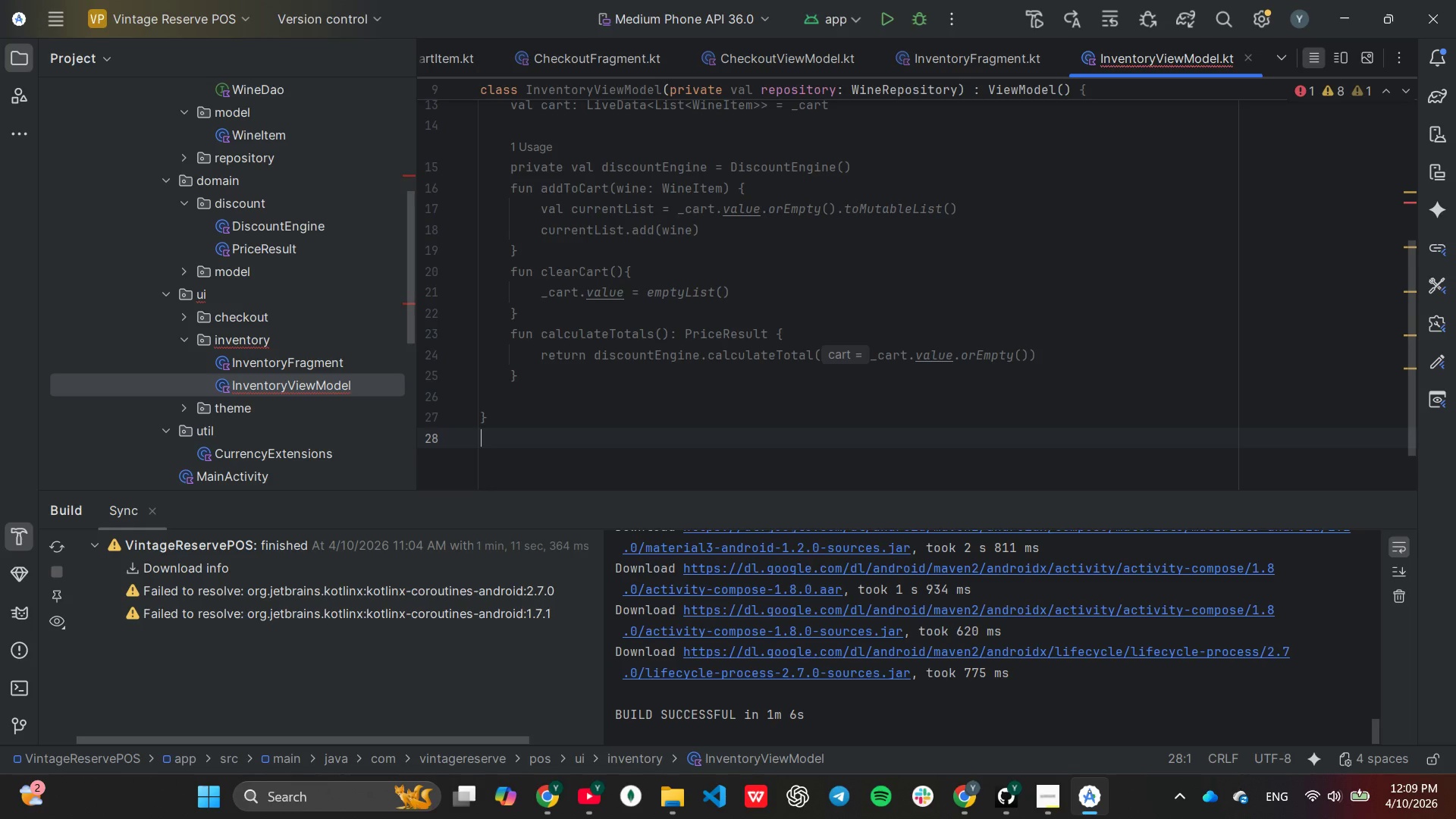 
key(Enter)
 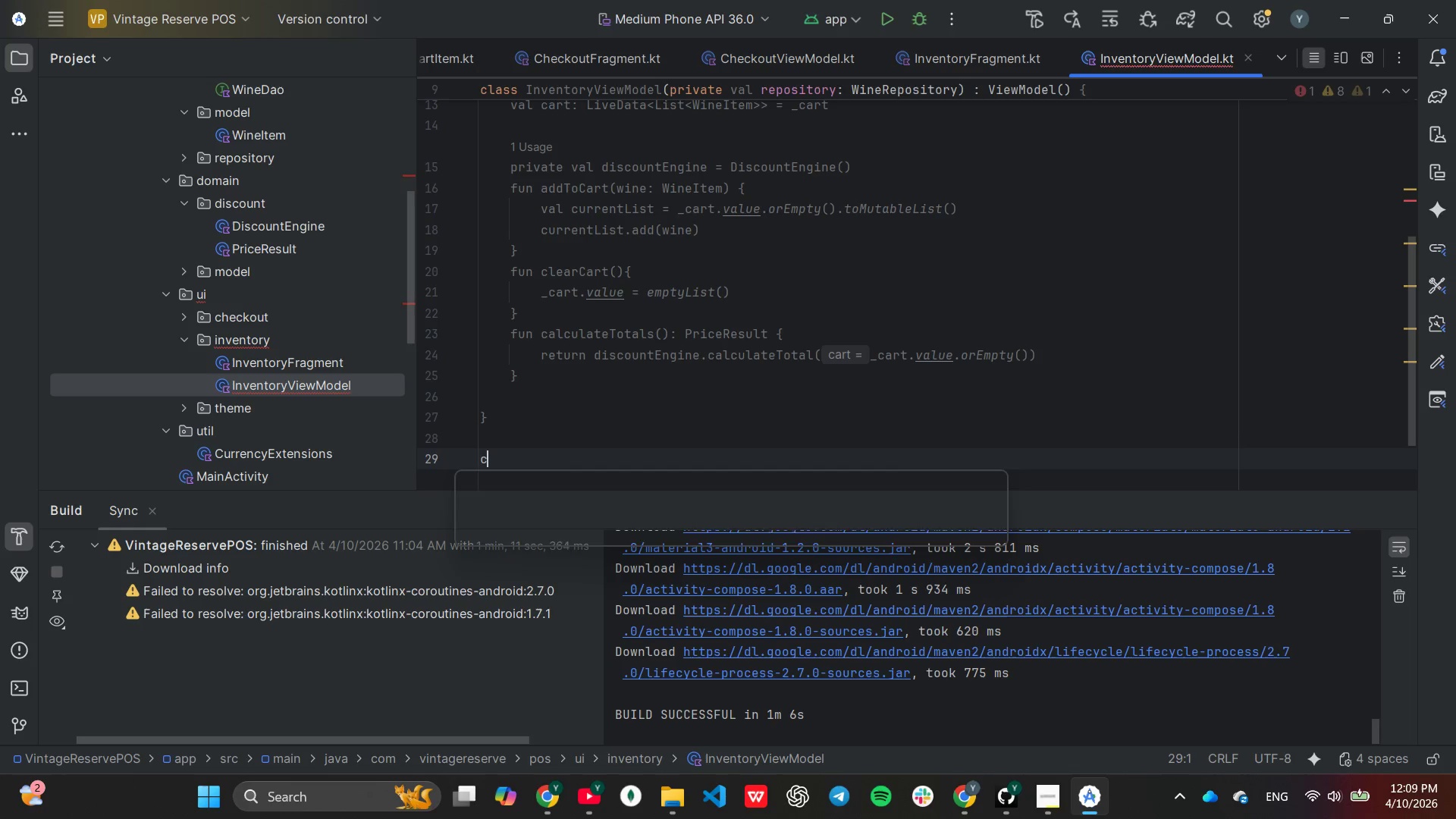 
type(cla)
 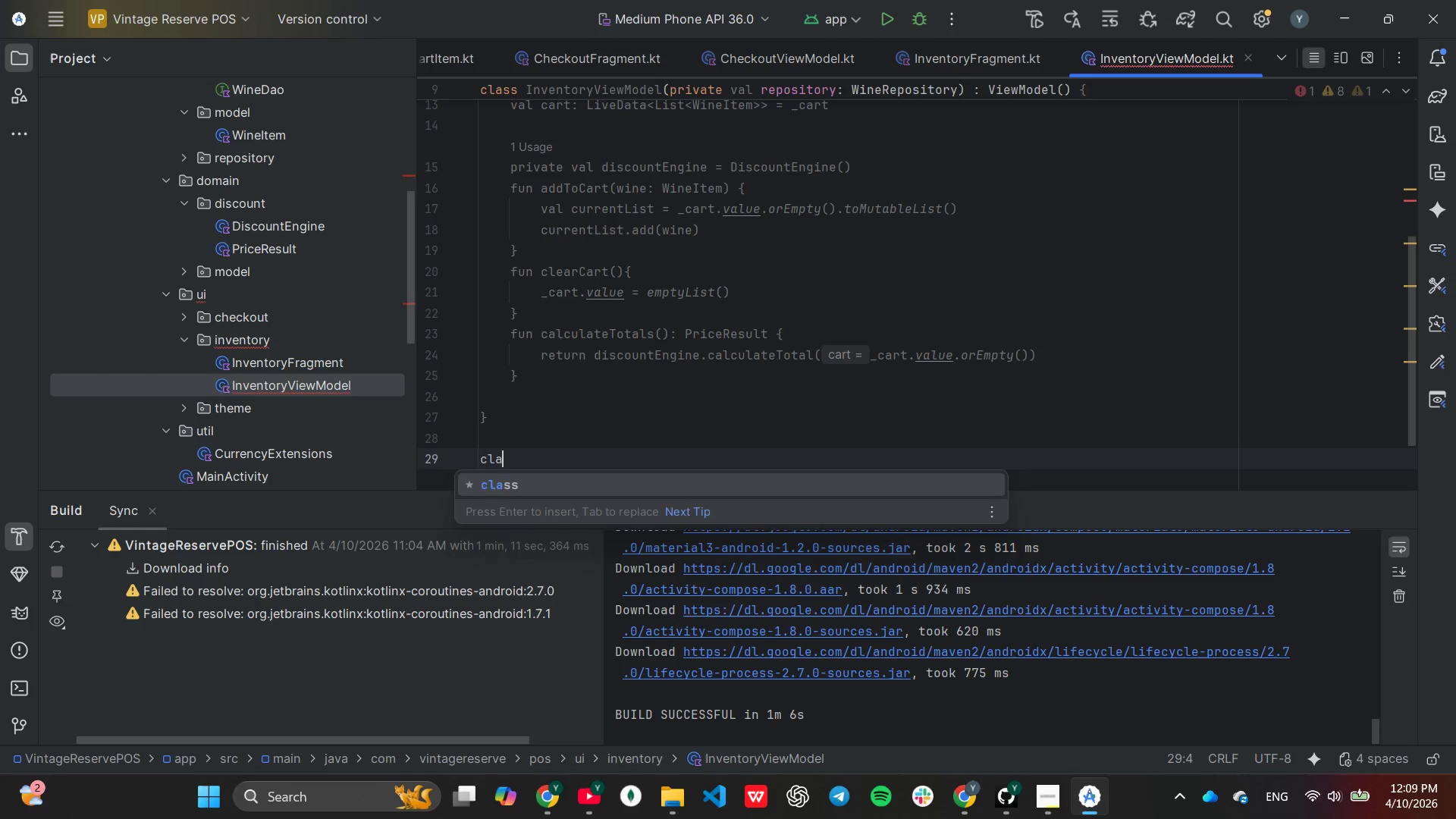 
key(Enter)
 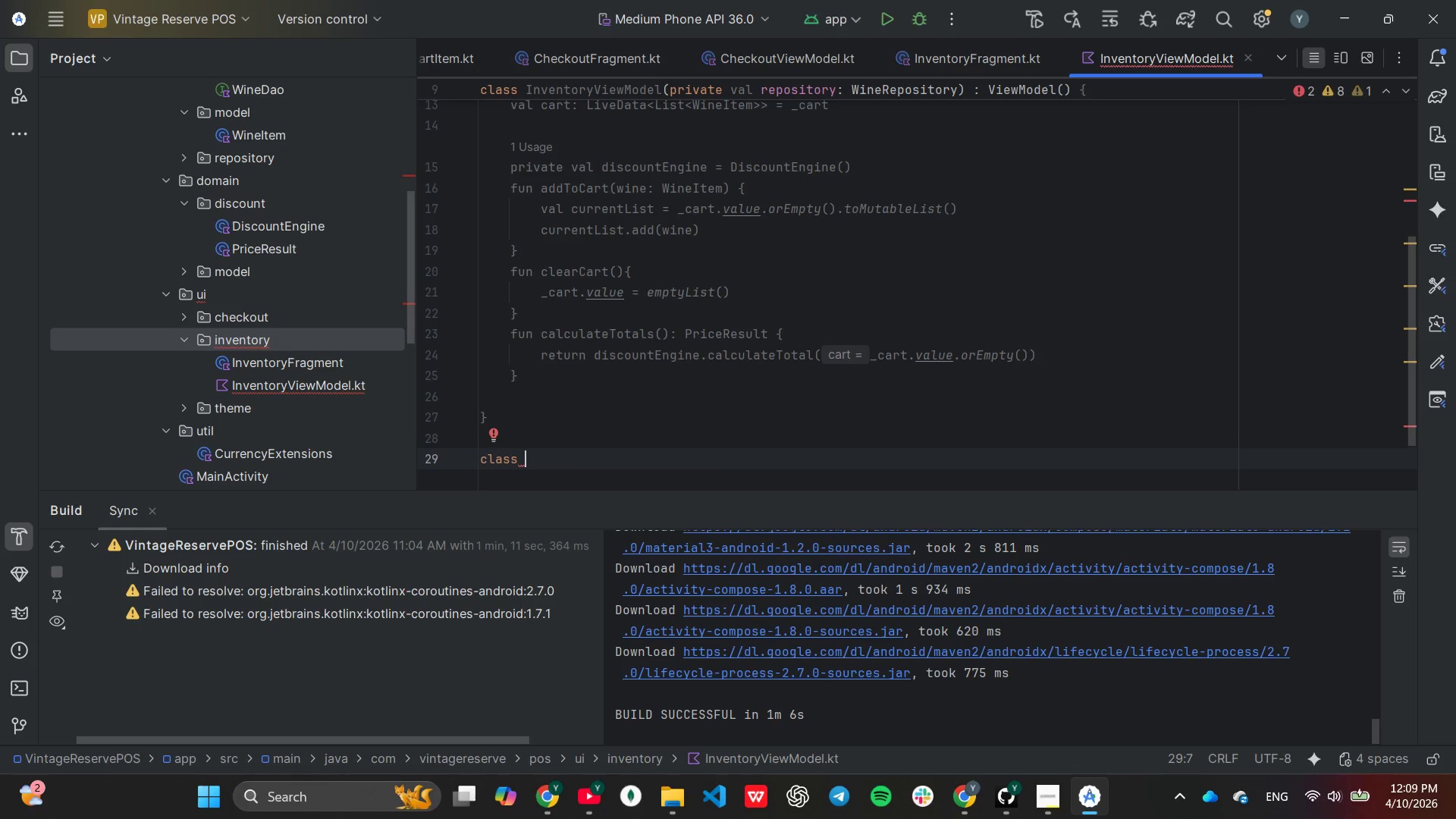 
type(Inventroy)
key(Tab)
 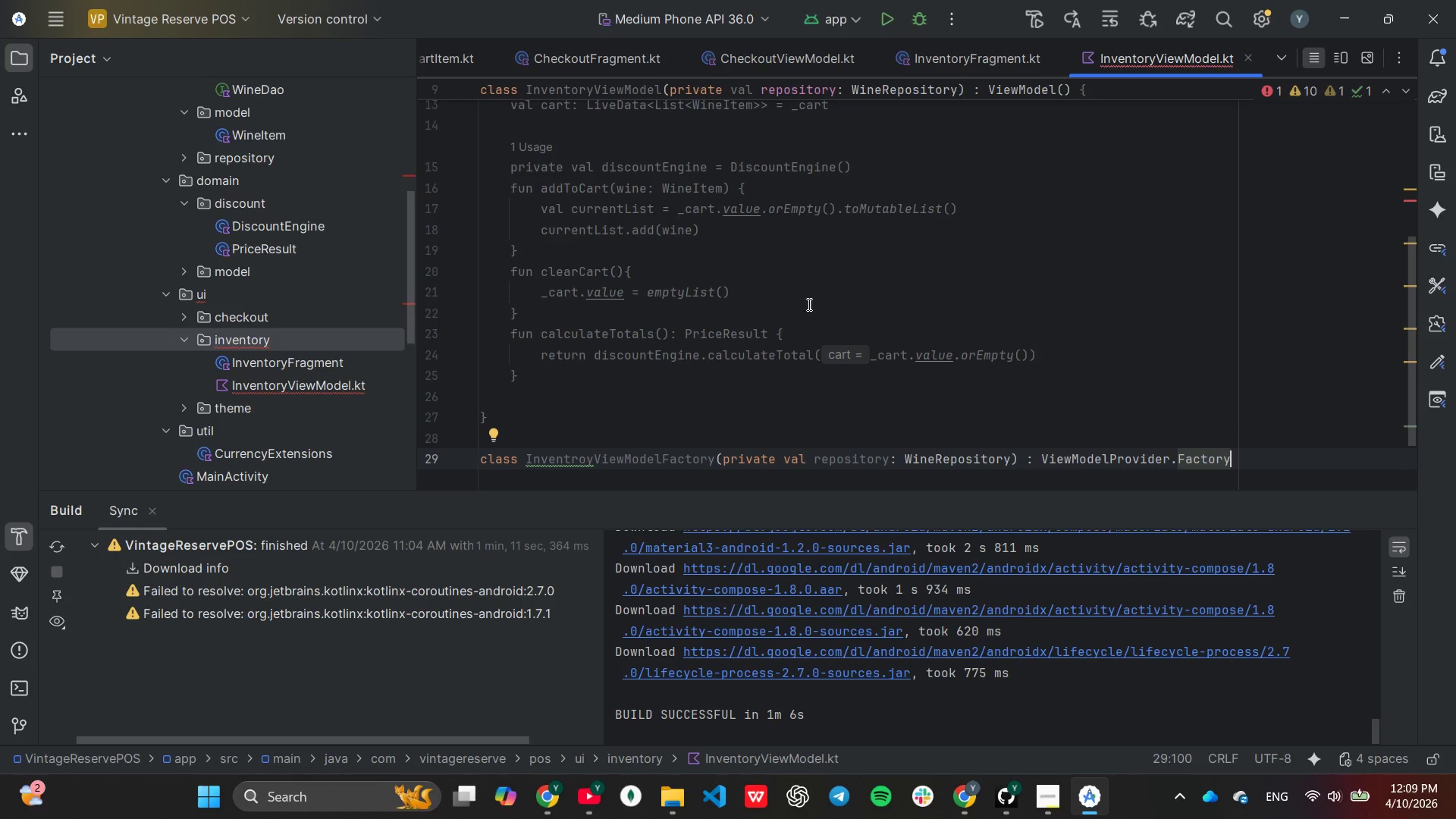 
scroll: coordinate [804, 280], scroll_direction: up, amount: 5.0
 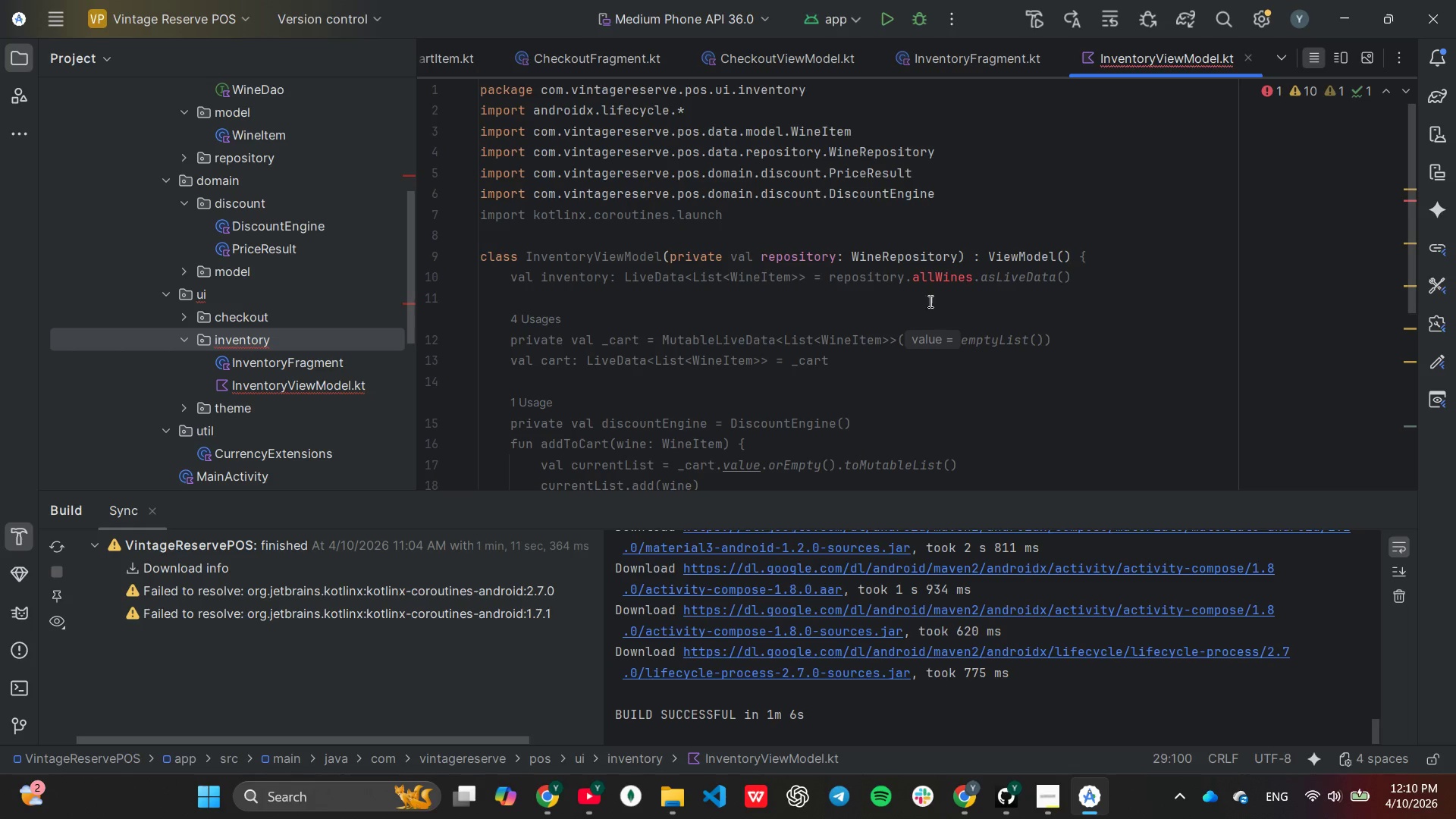 
mouse_move([908, 293])
 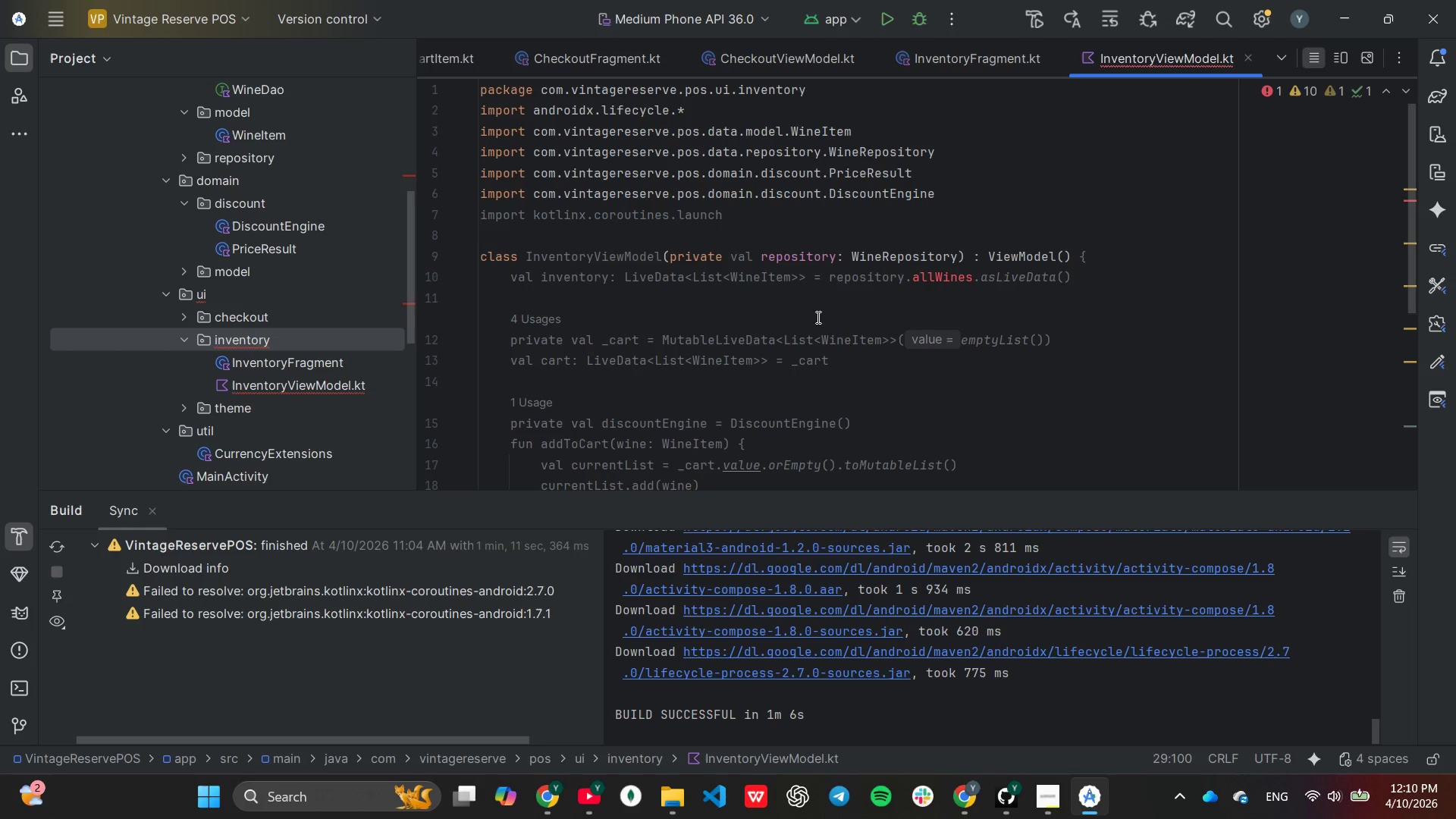 
mouse_move([795, 347])
 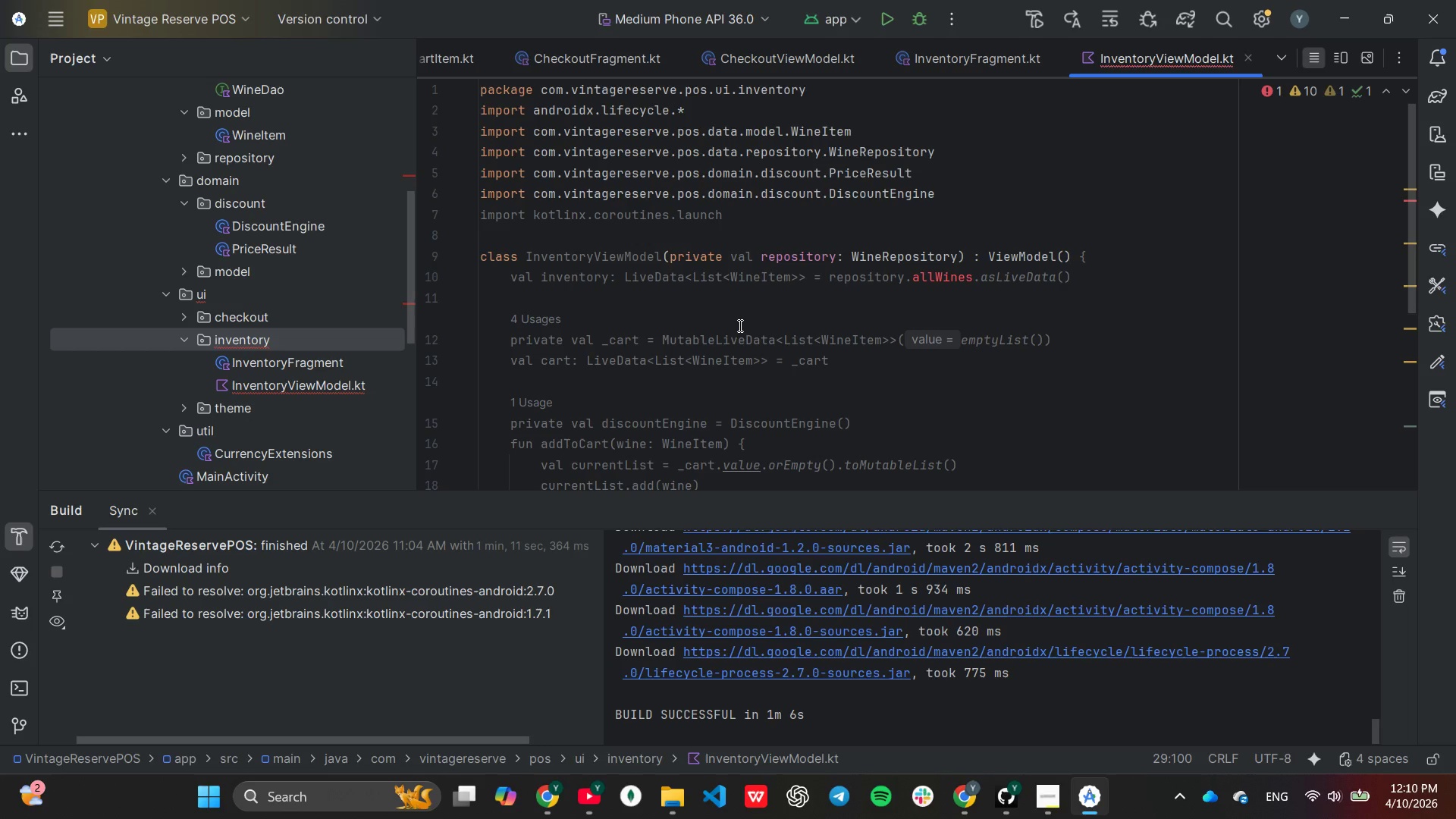 
wait(14.09)
 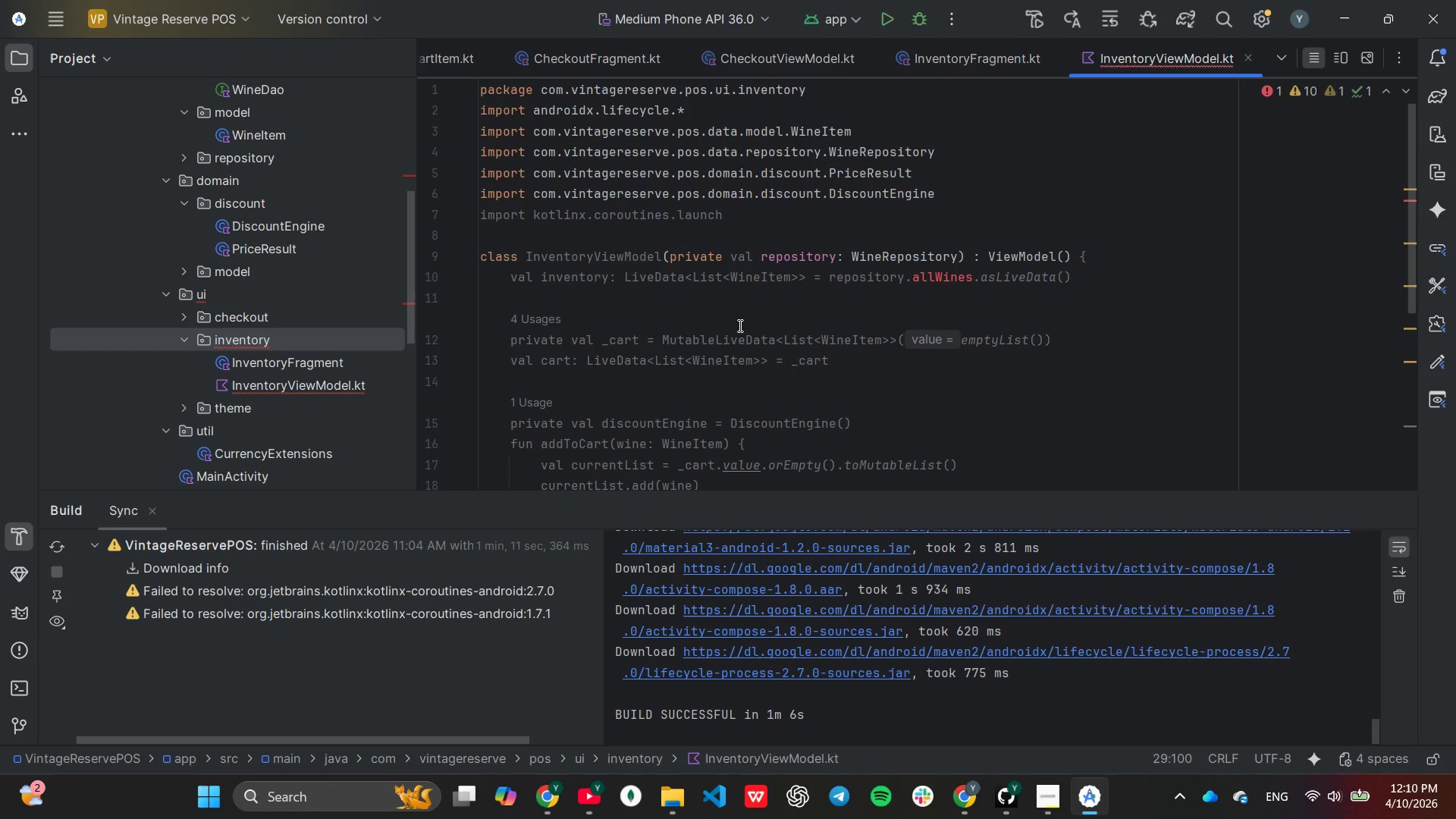 
scroll: coordinate [348, 312], scroll_direction: up, amount: 2.0
 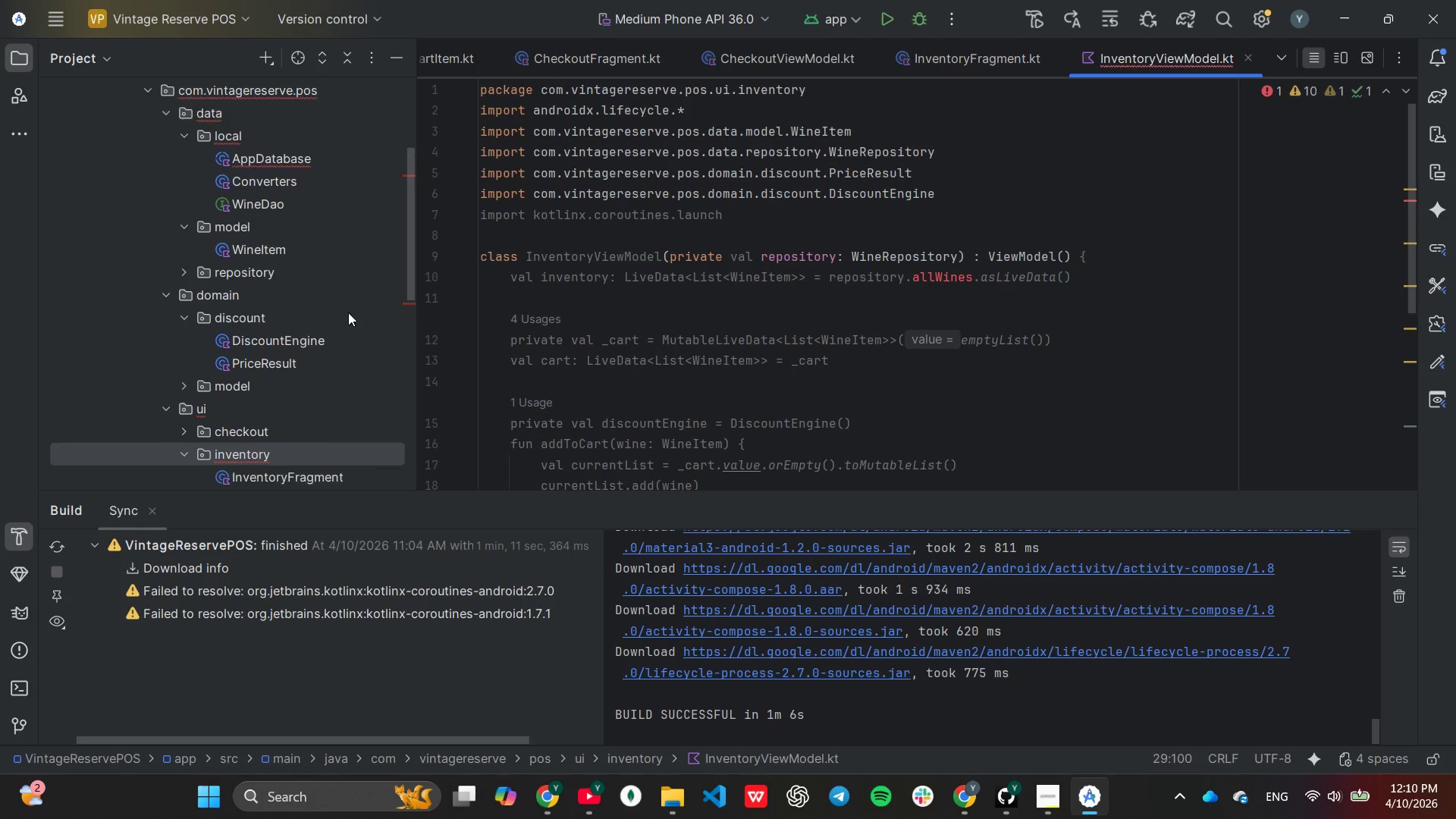 
scroll: coordinate [348, 312], scroll_direction: none, amount: 0.0
 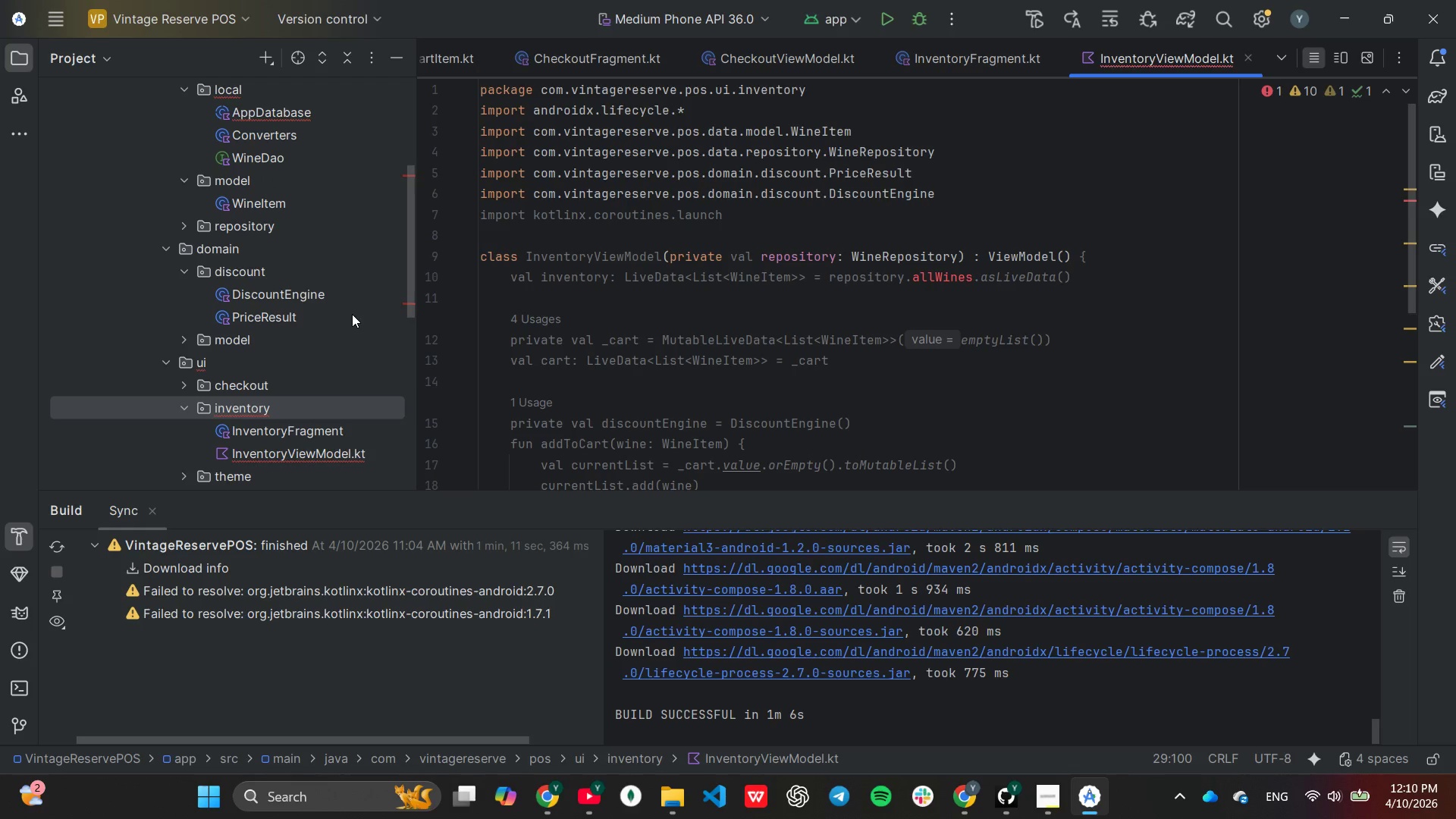 
scroll: coordinate [352, 314], scroll_direction: down, amount: 1.0
 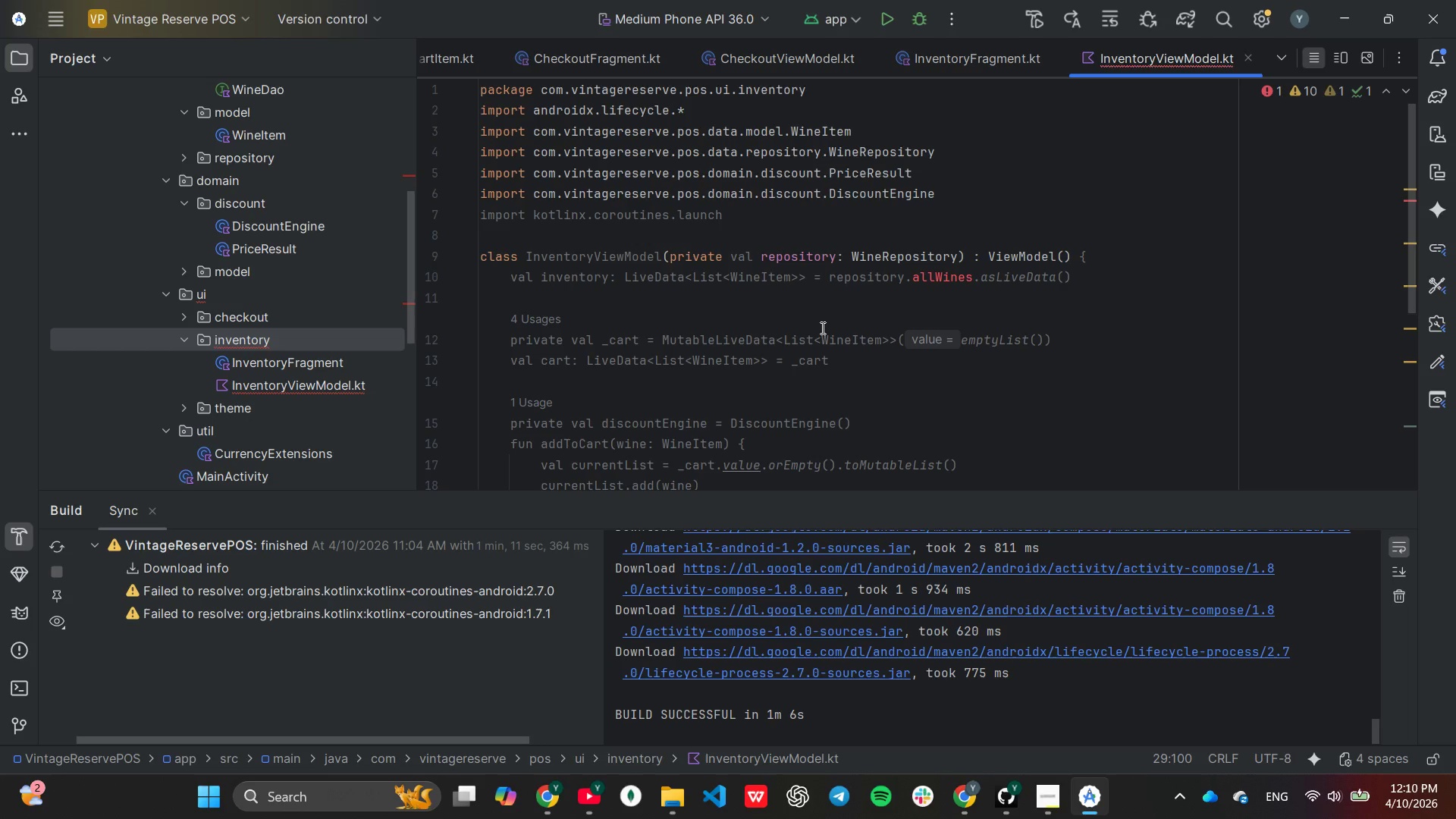 
wait(29.39)
 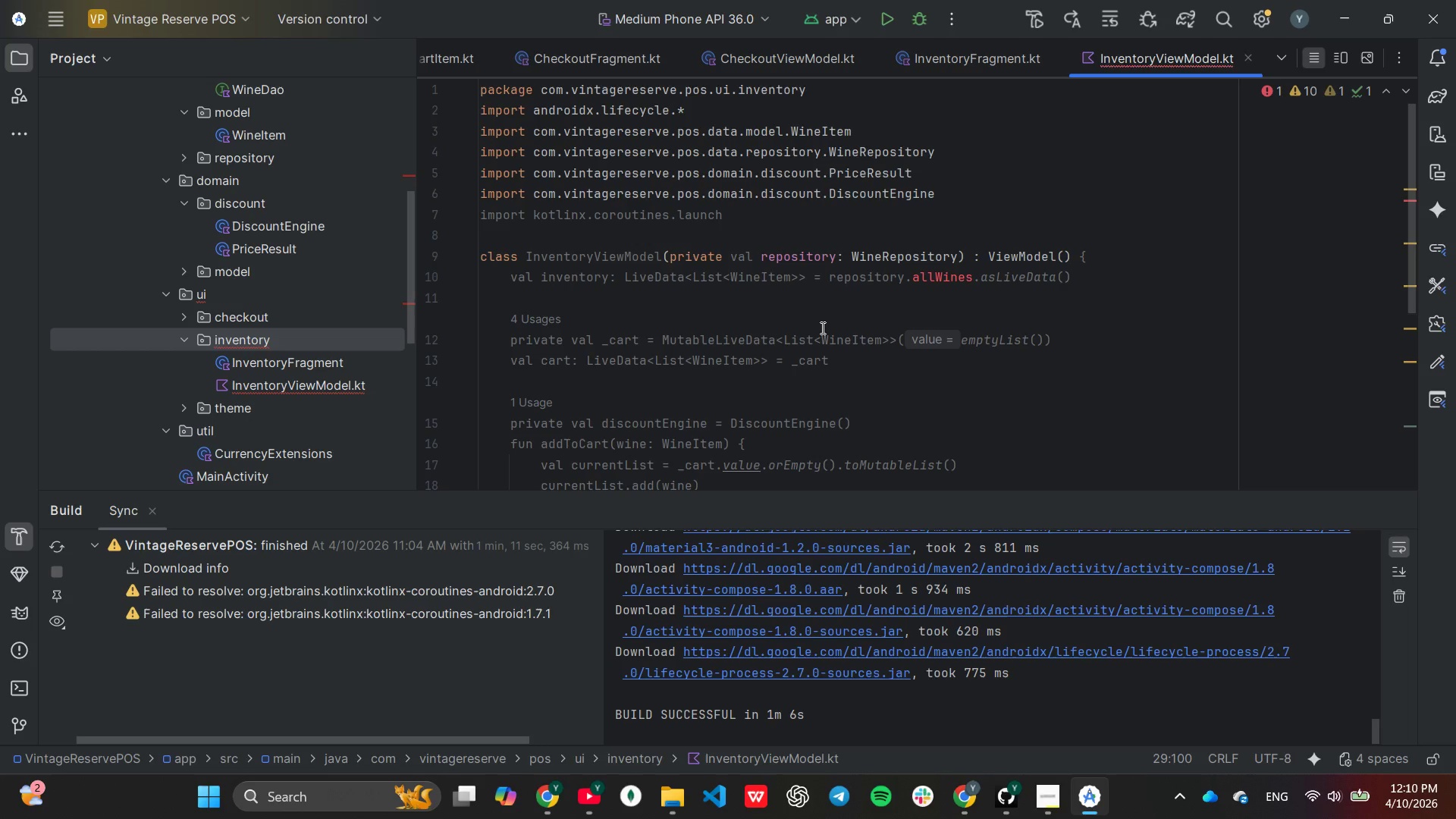 
scroll: coordinate [821, 328], scroll_direction: down, amount: 5.0
 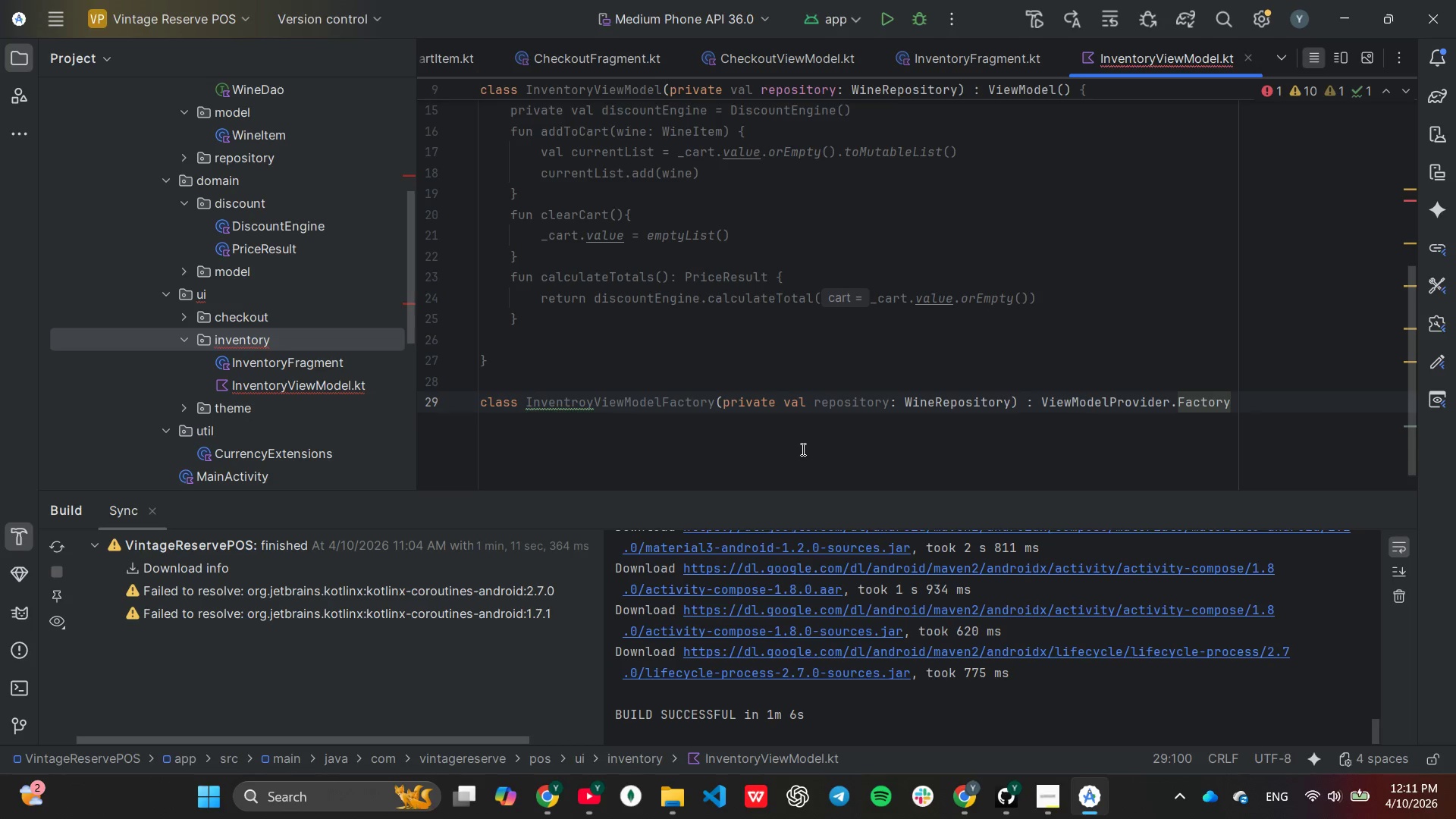 
wait(12.21)
 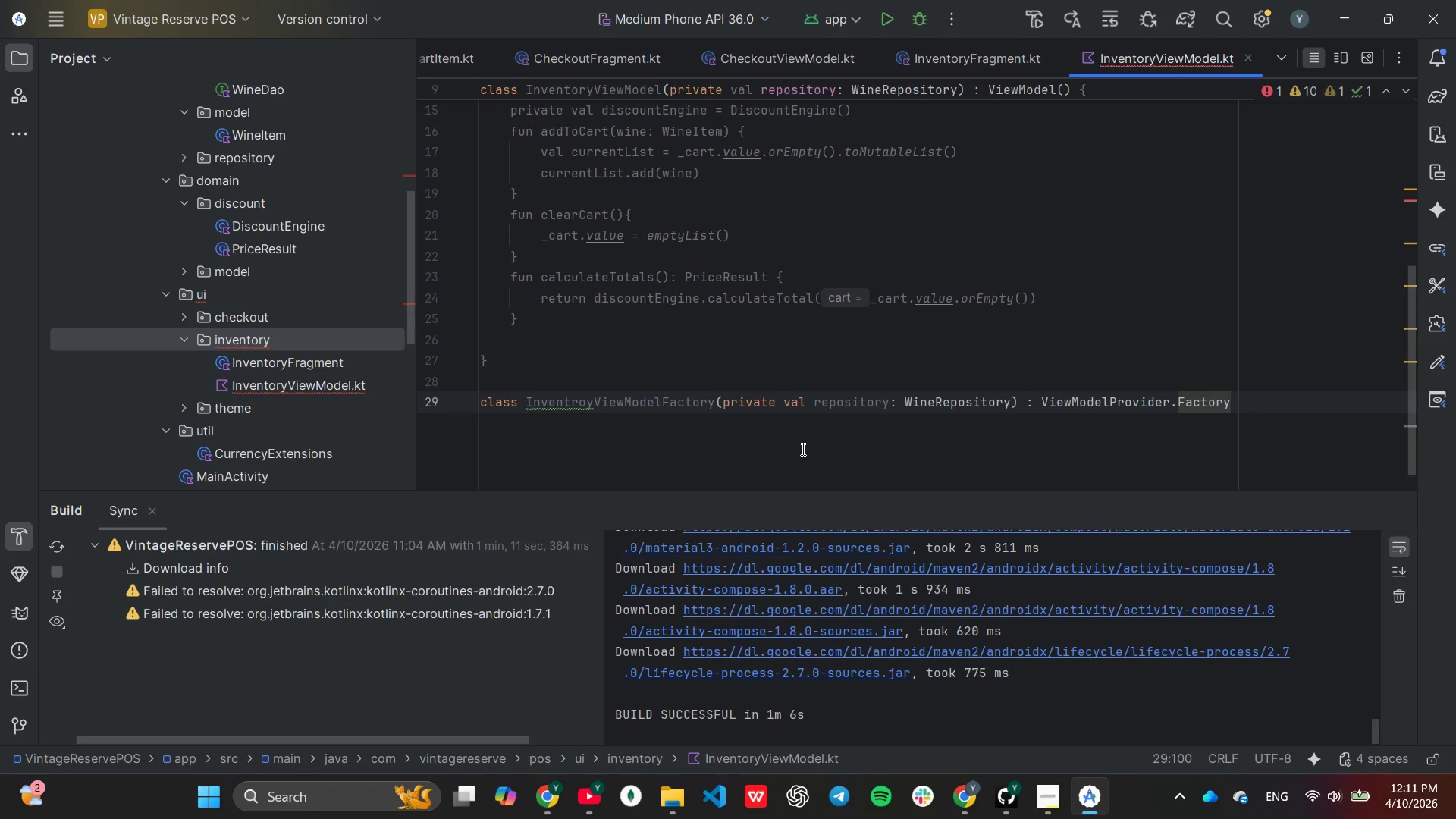 
key(Shift+ShiftRight)
 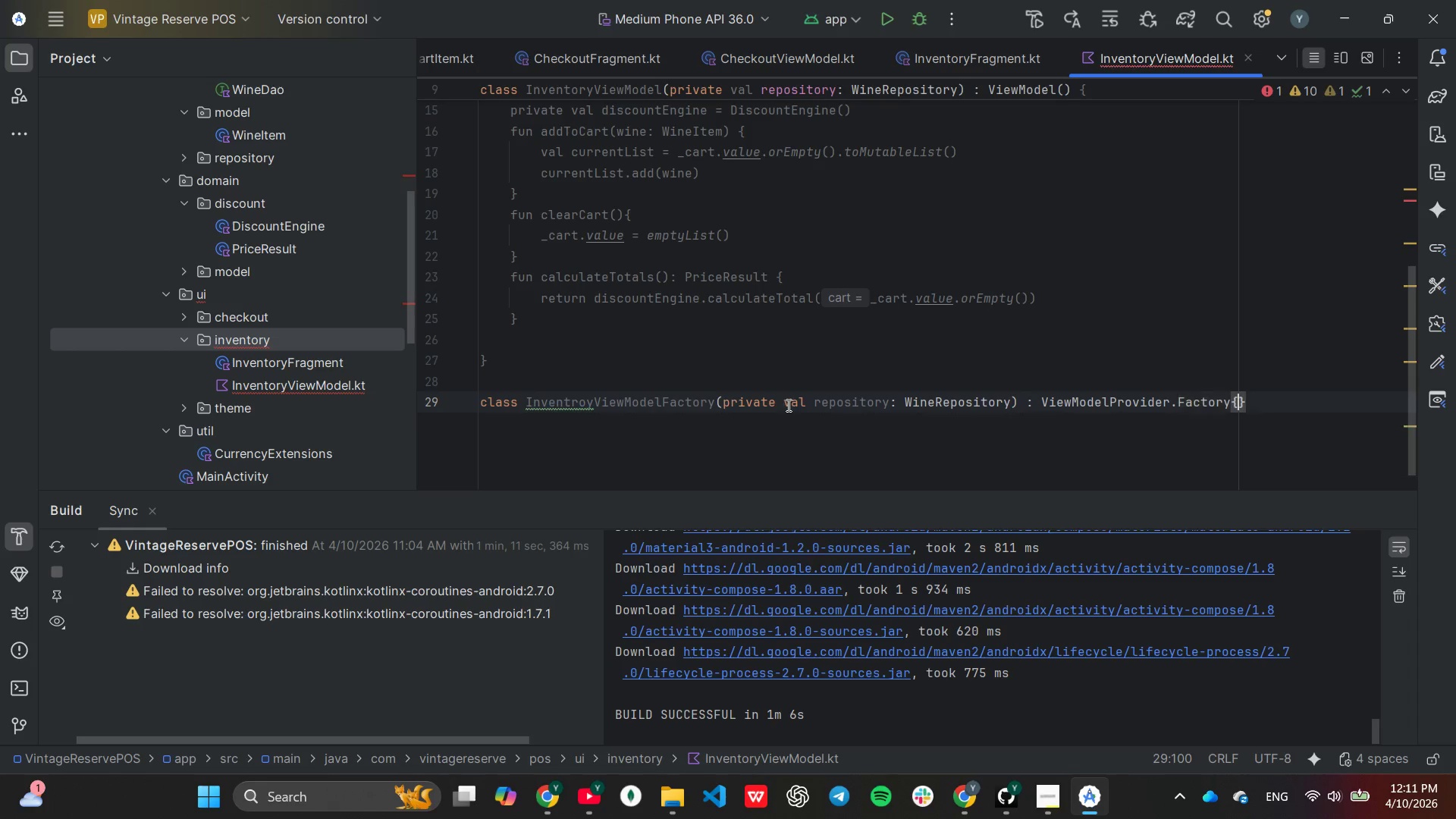 
key(Shift+BracketLeft)
 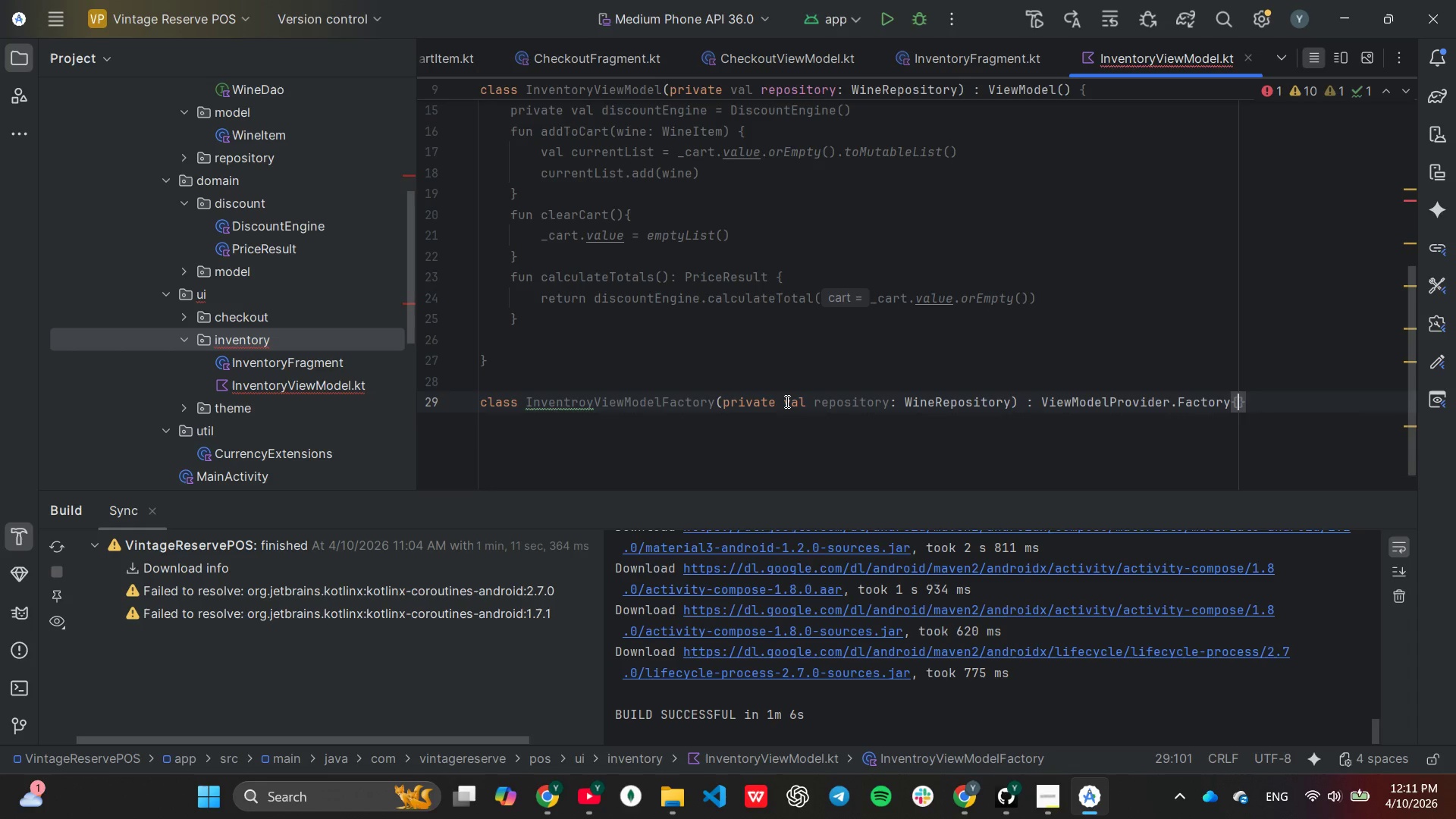 
key(Enter)
 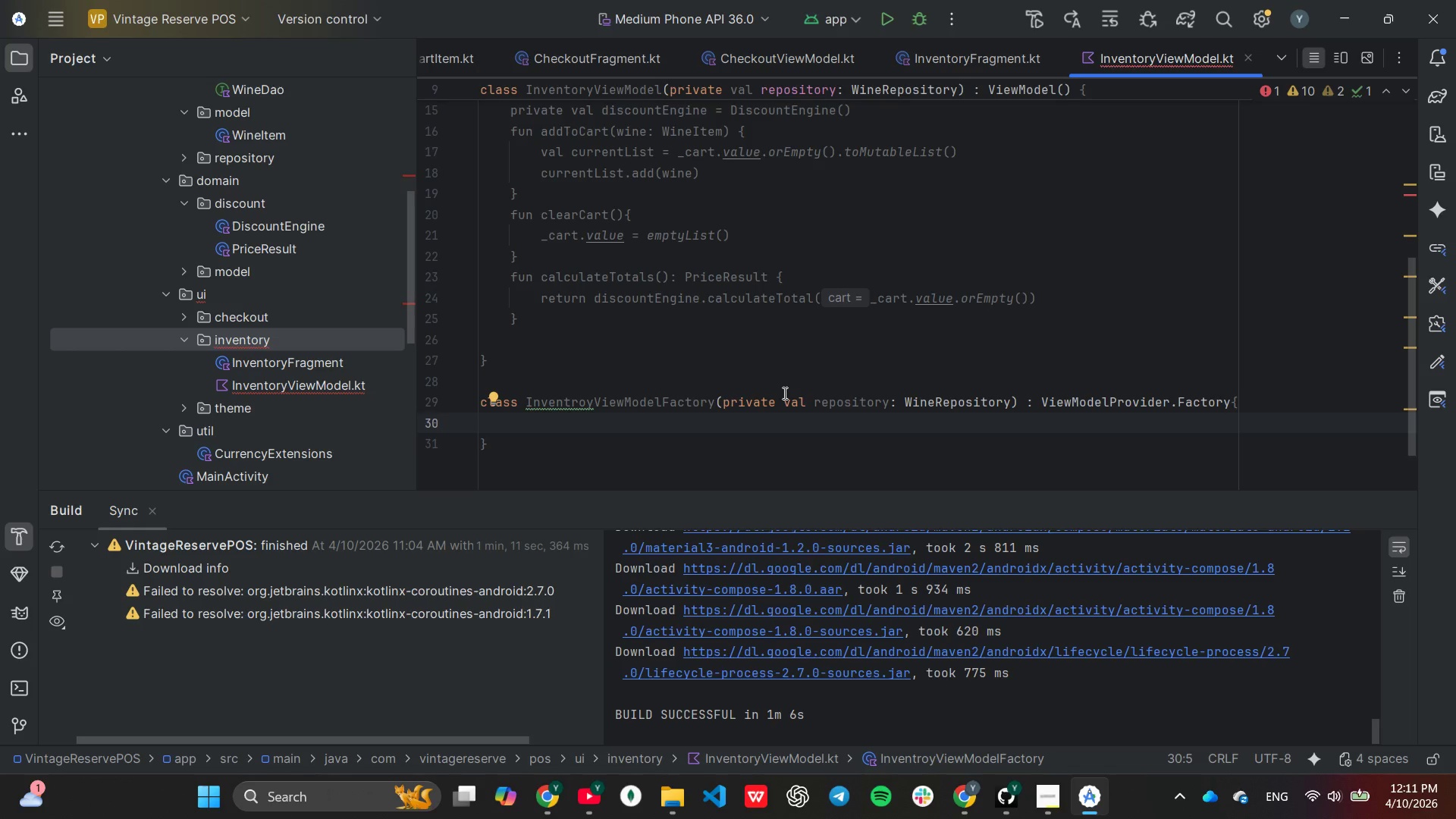 
wait(7.88)
 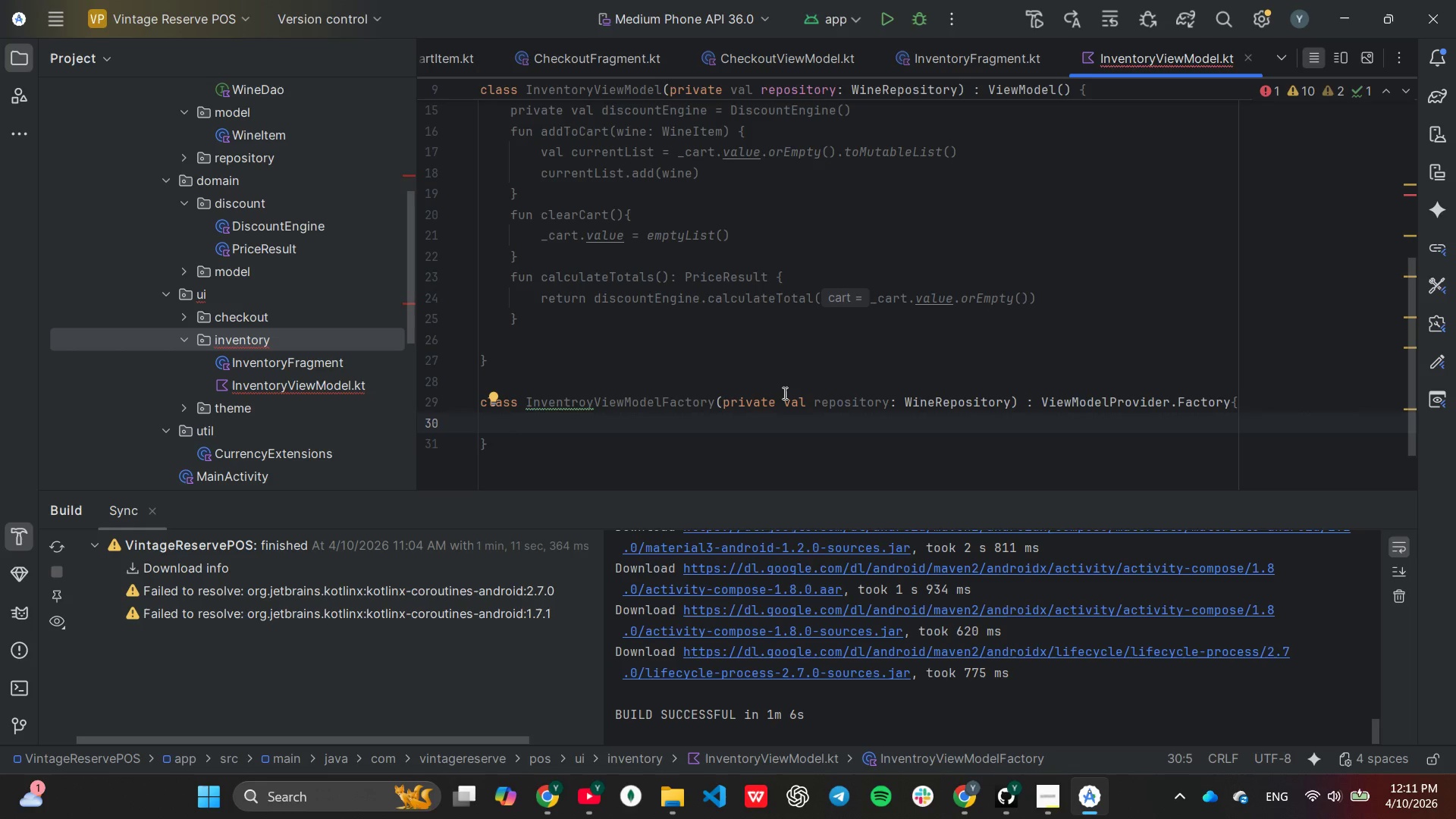 
key(ArrowUp)
 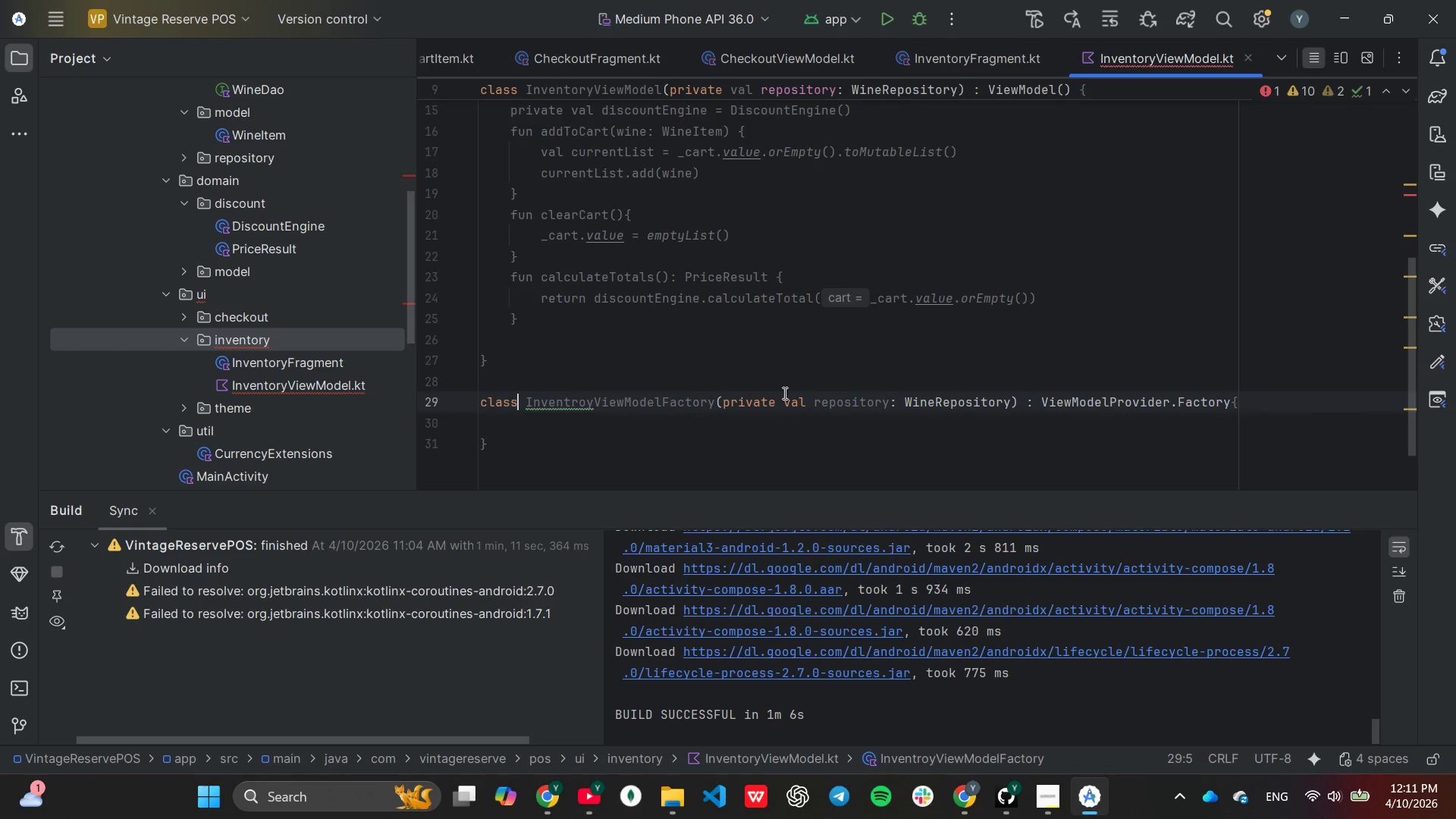 
hold_key(key=ArrowRight, duration=0.77)
 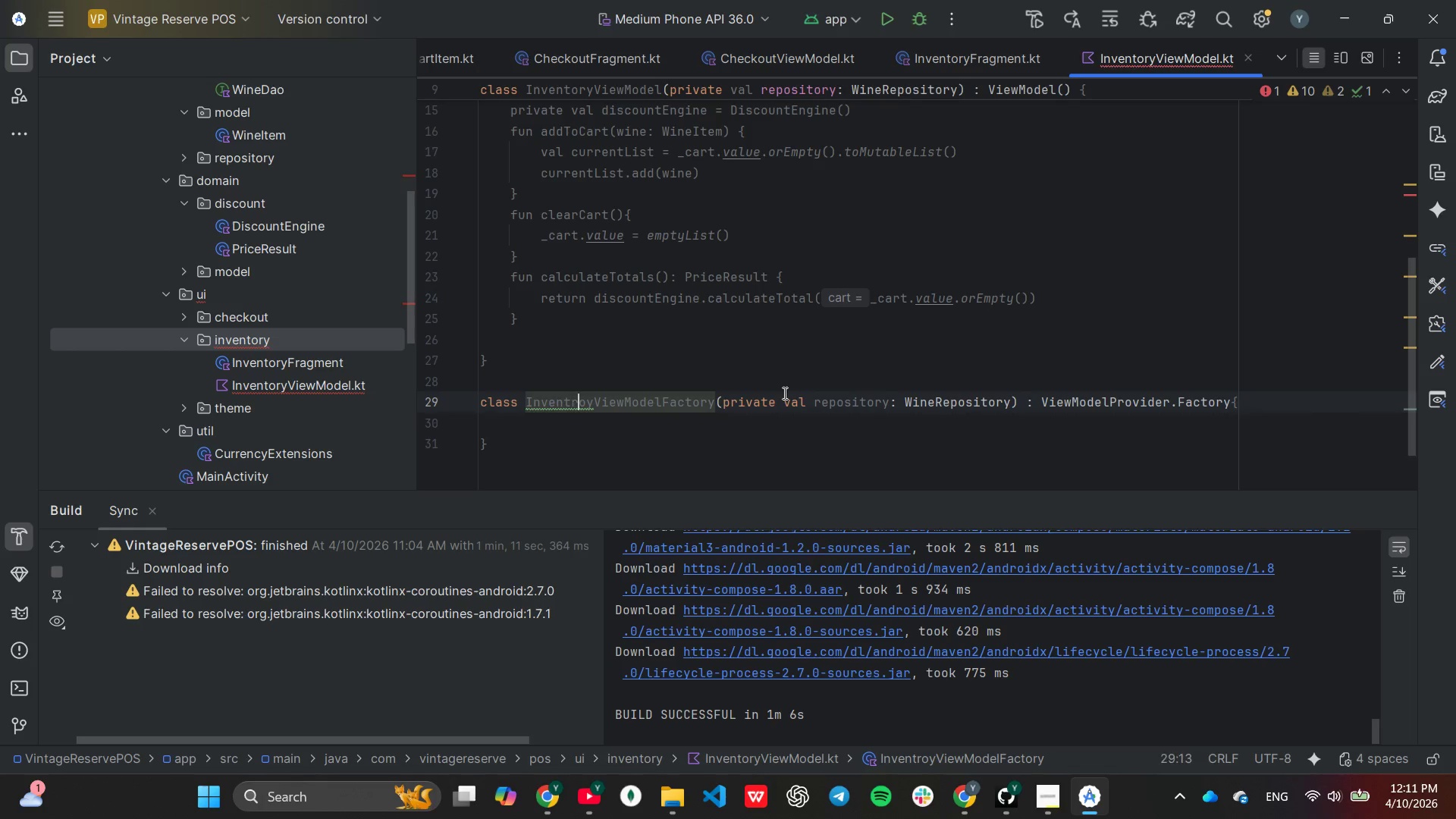 
key(ArrowRight)
 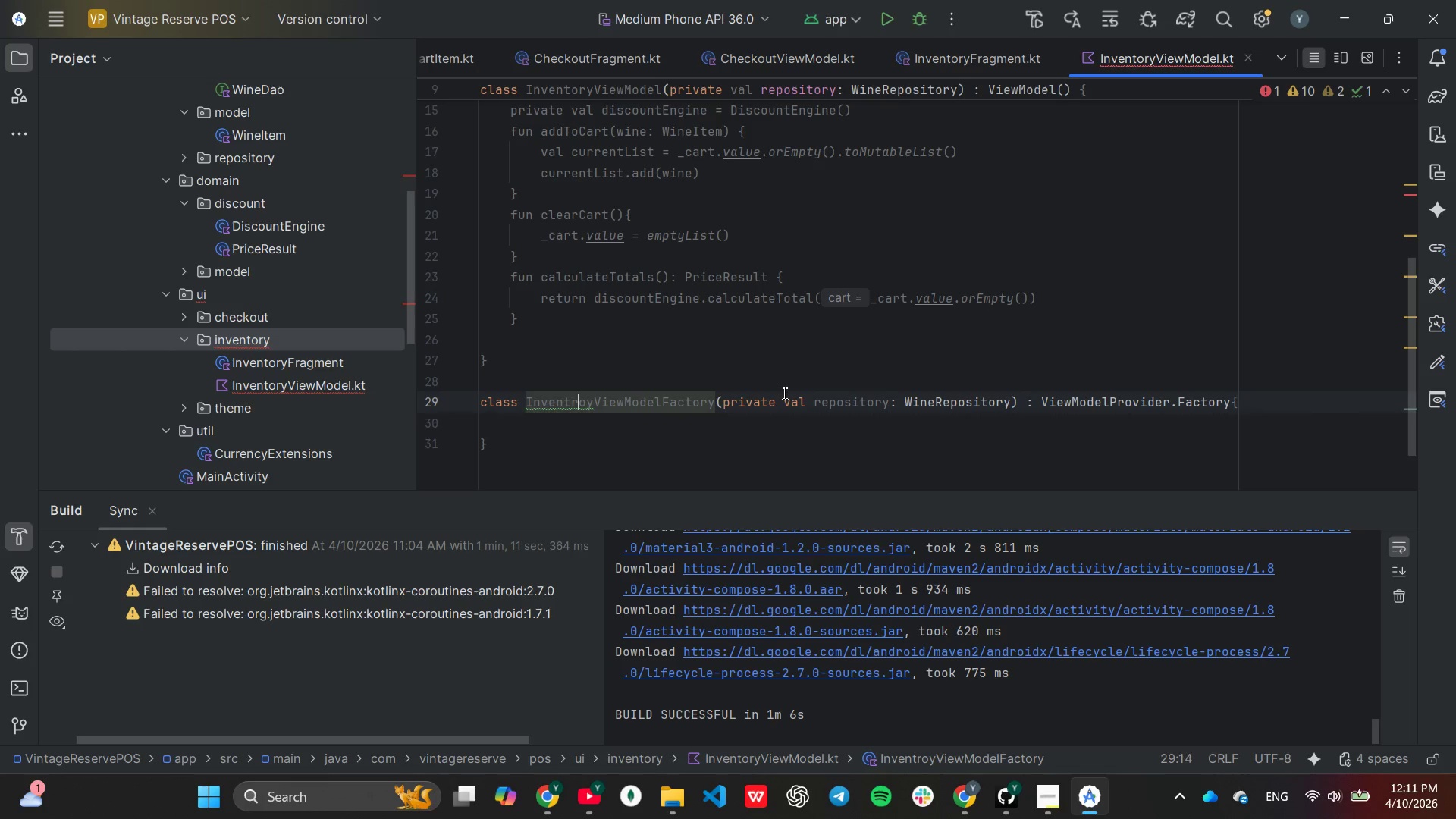 
key(ArrowRight)
 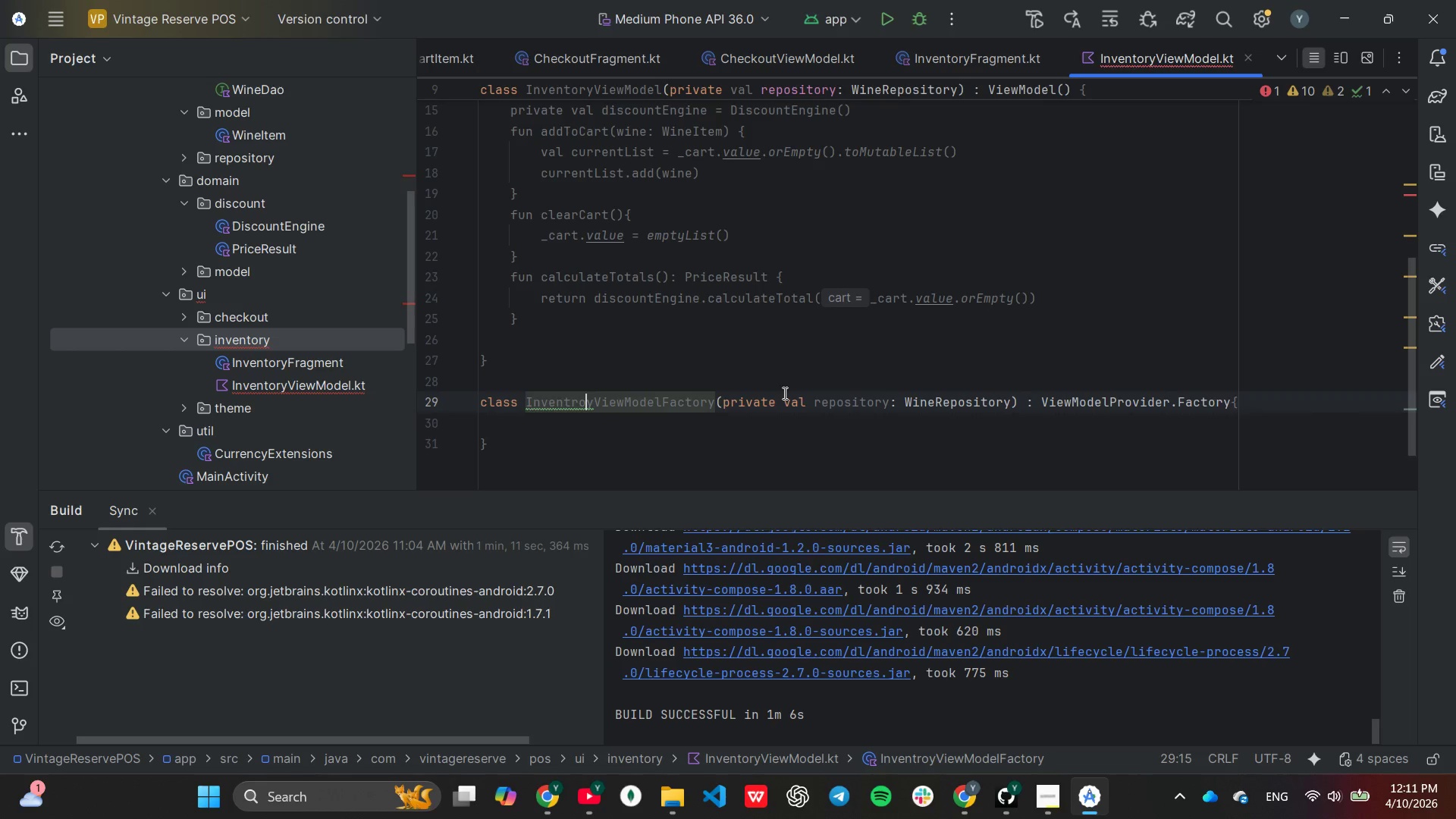 
key(Backspace)
key(Backspace)
type(or)
 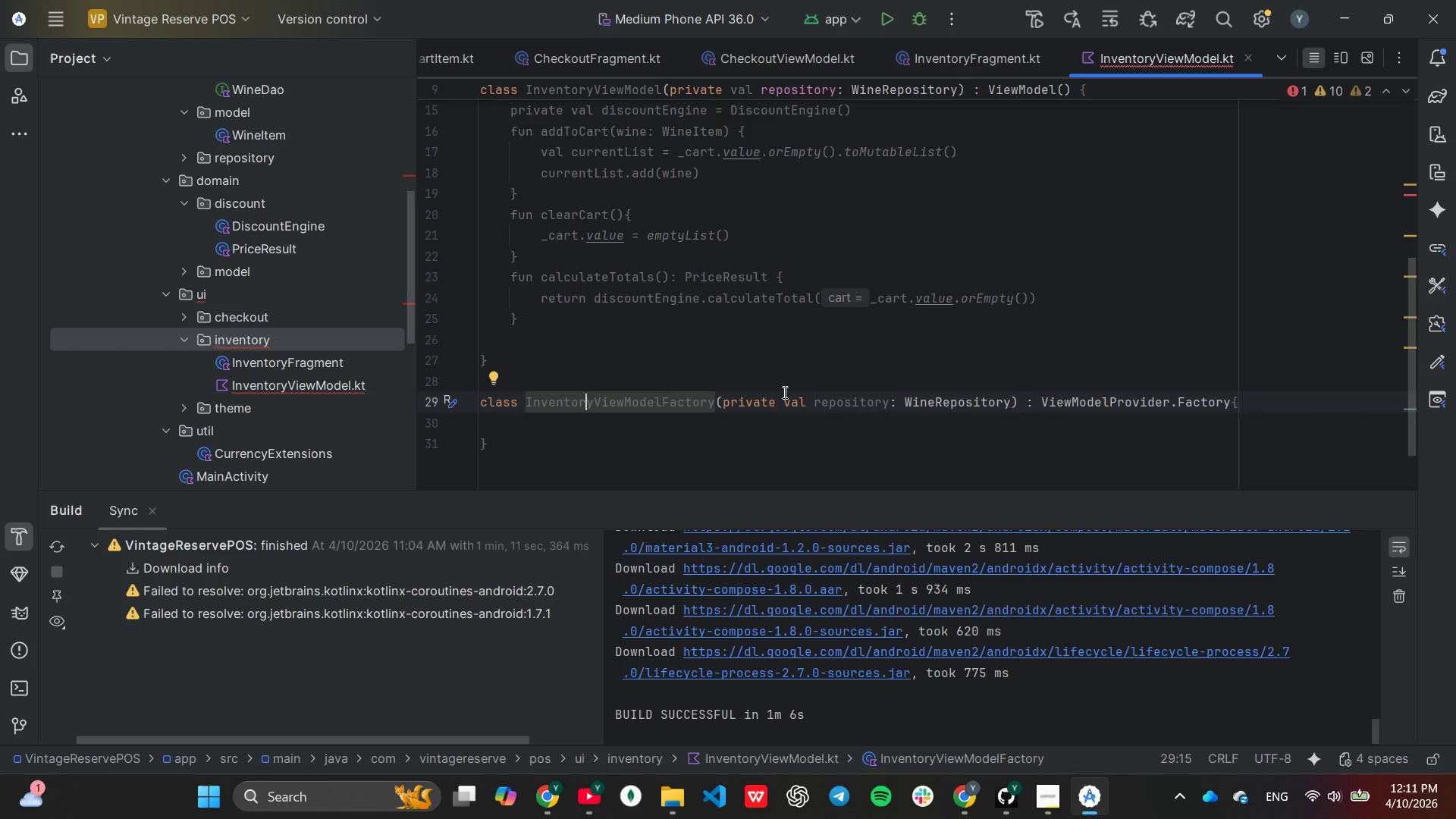 
key(ArrowDown)
 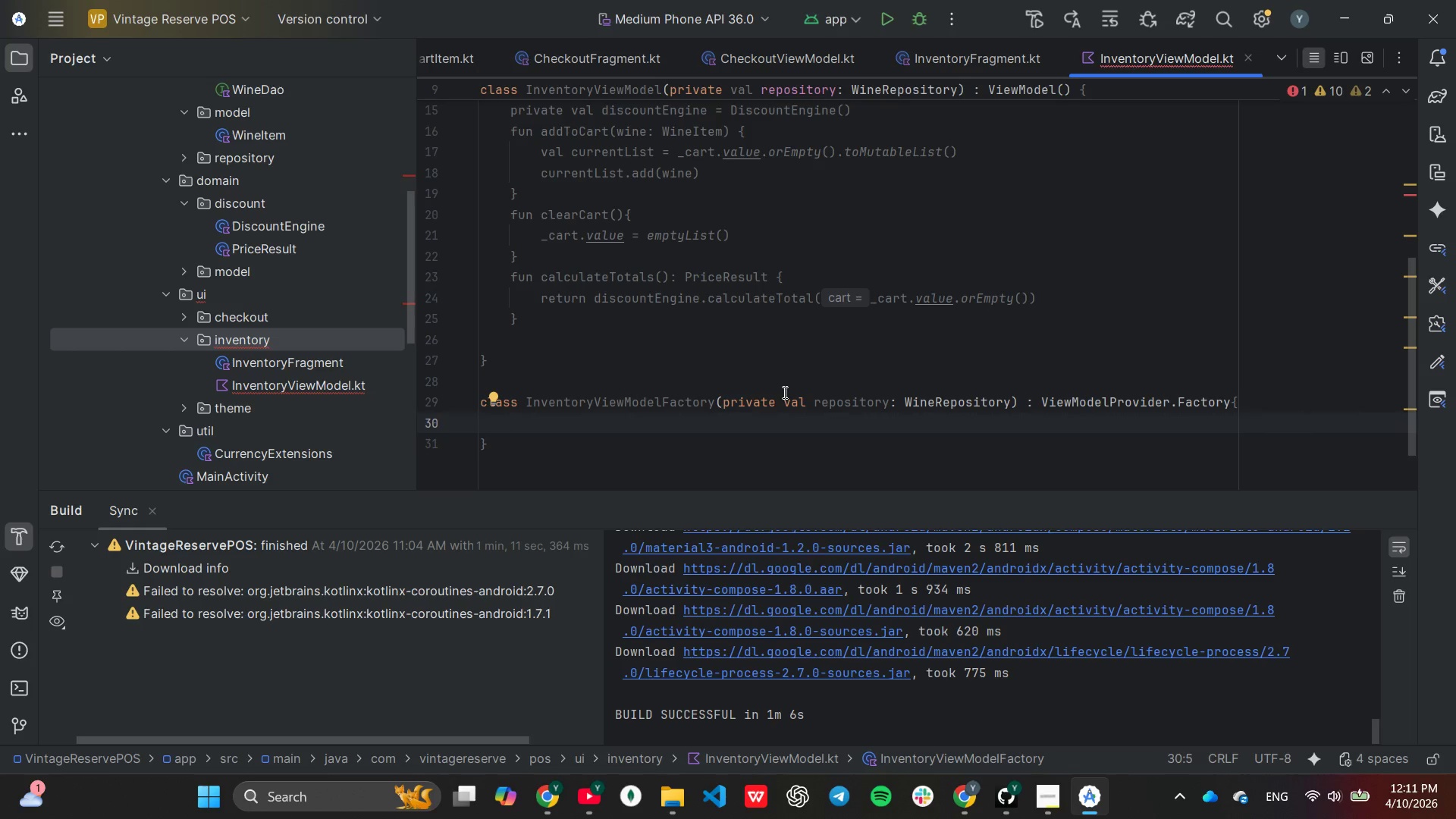 
type(ov)
 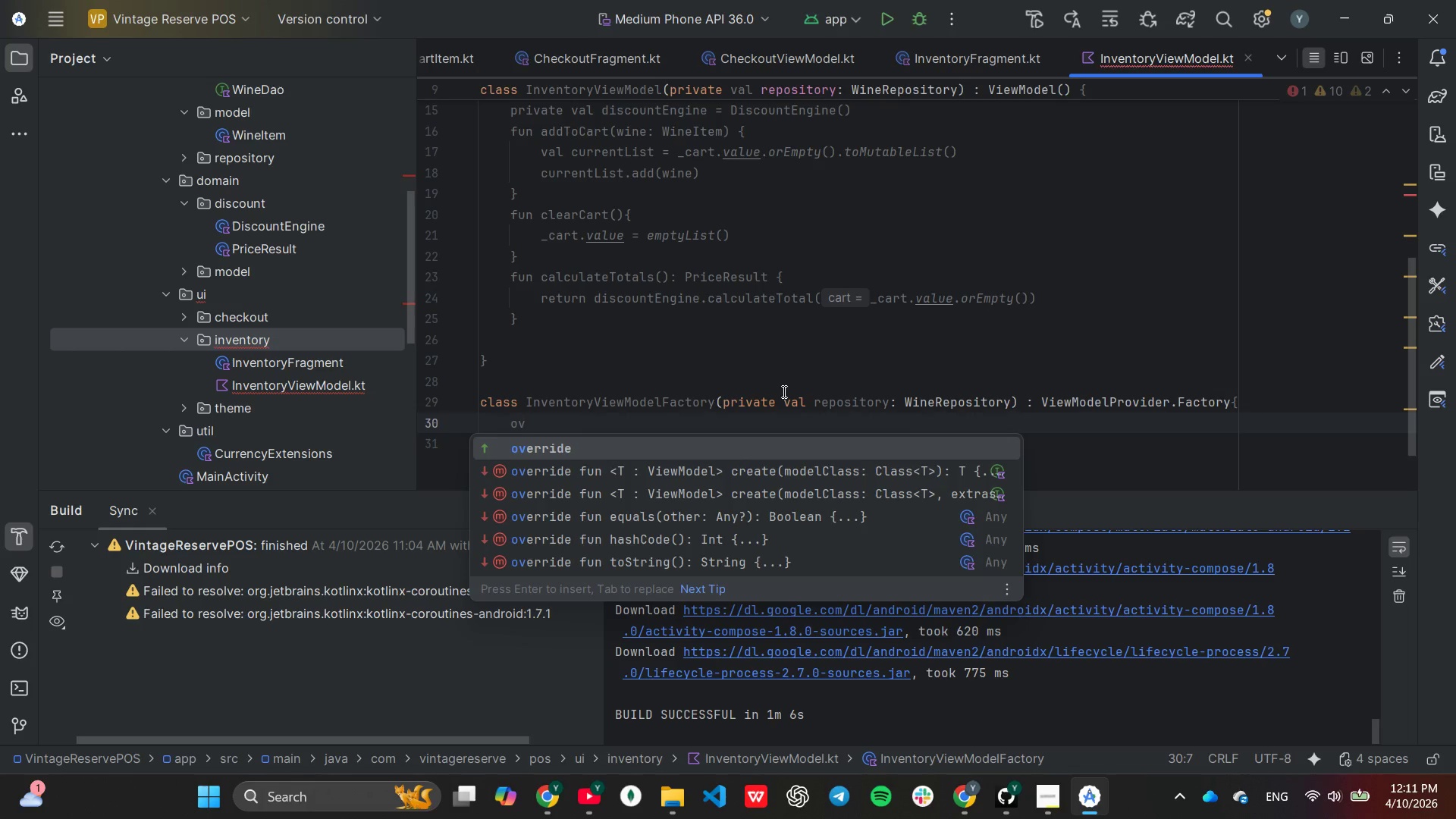 
key(Enter)
 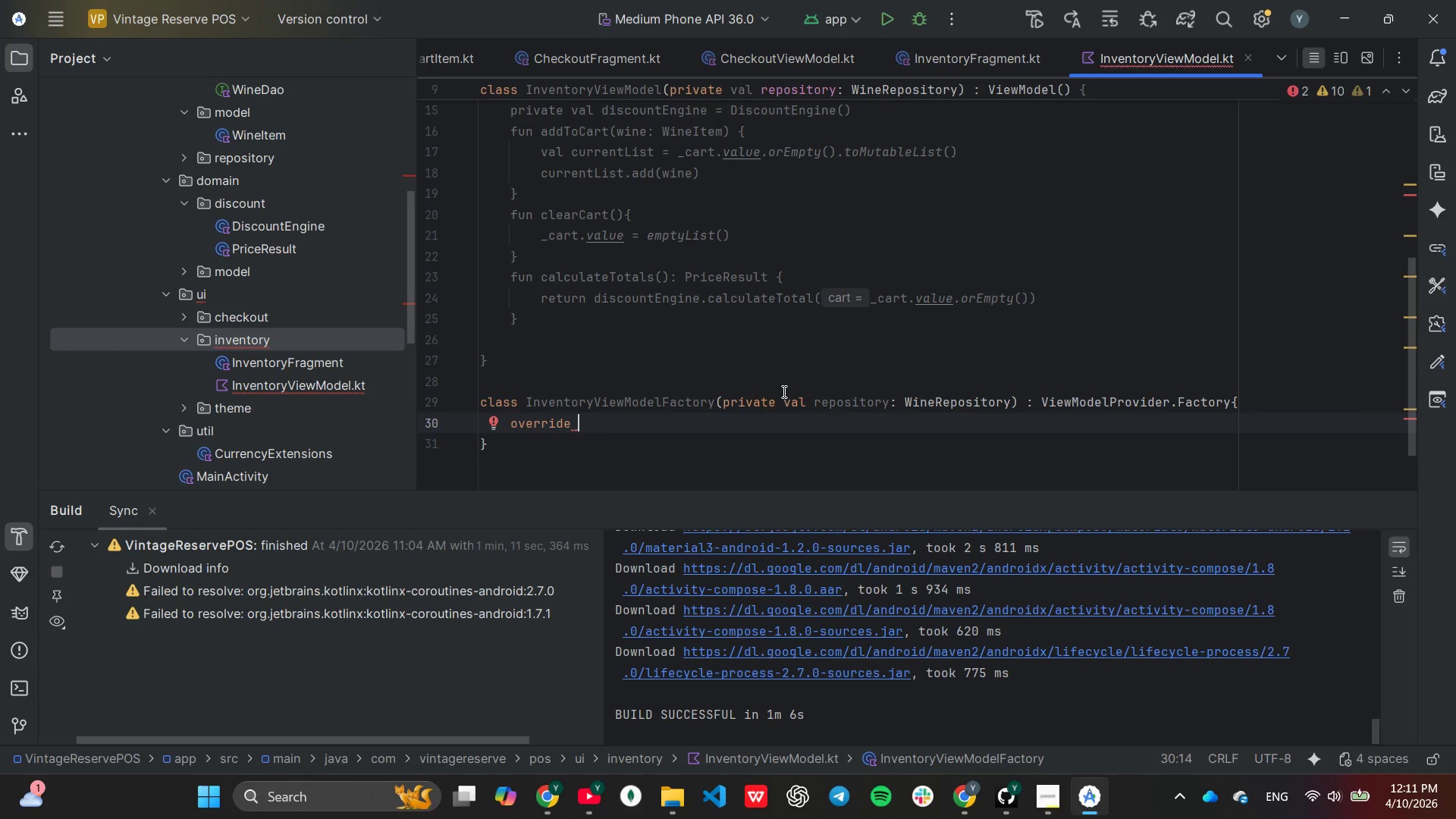 
type(fun)
 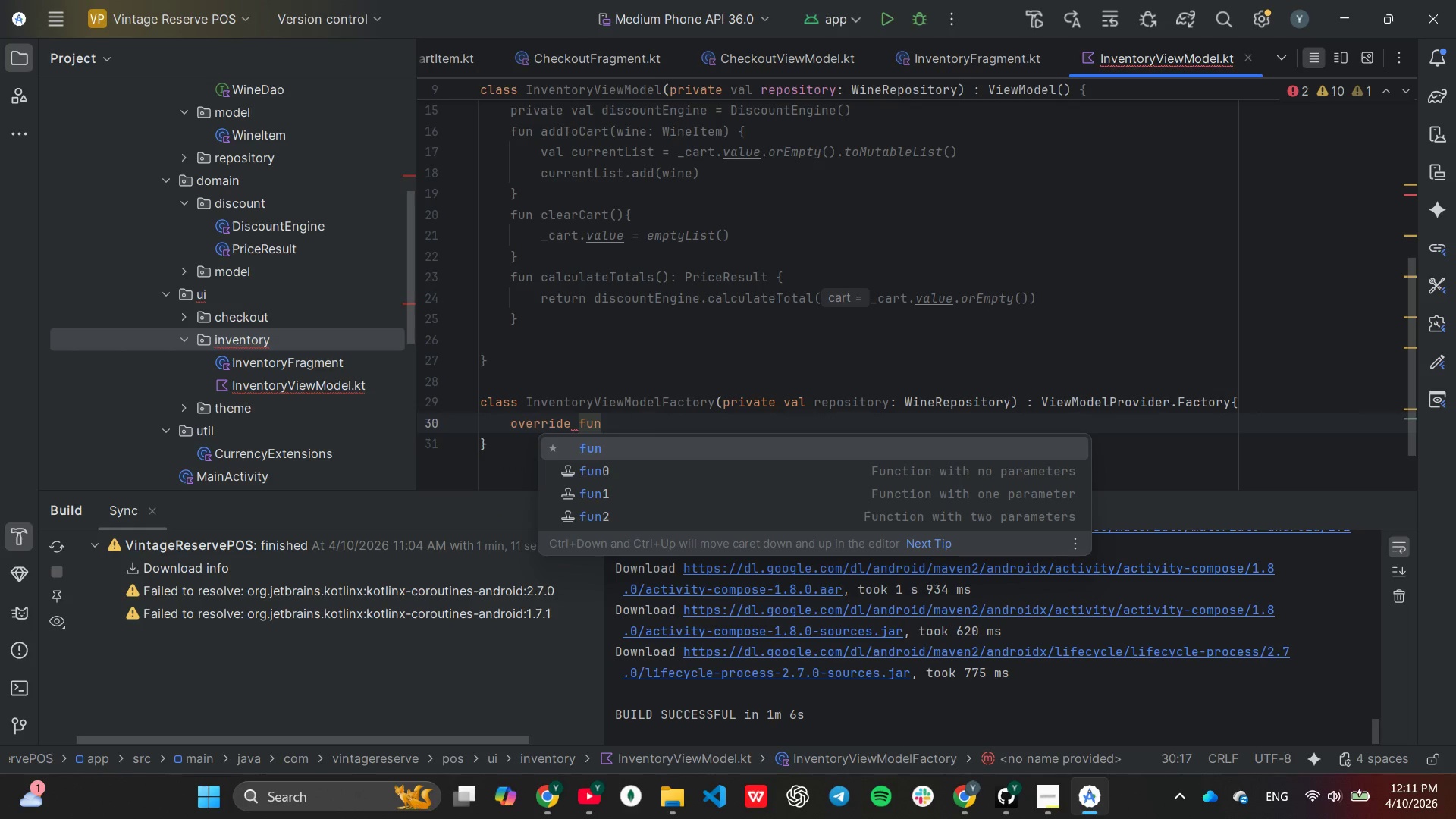 
key(Enter)
 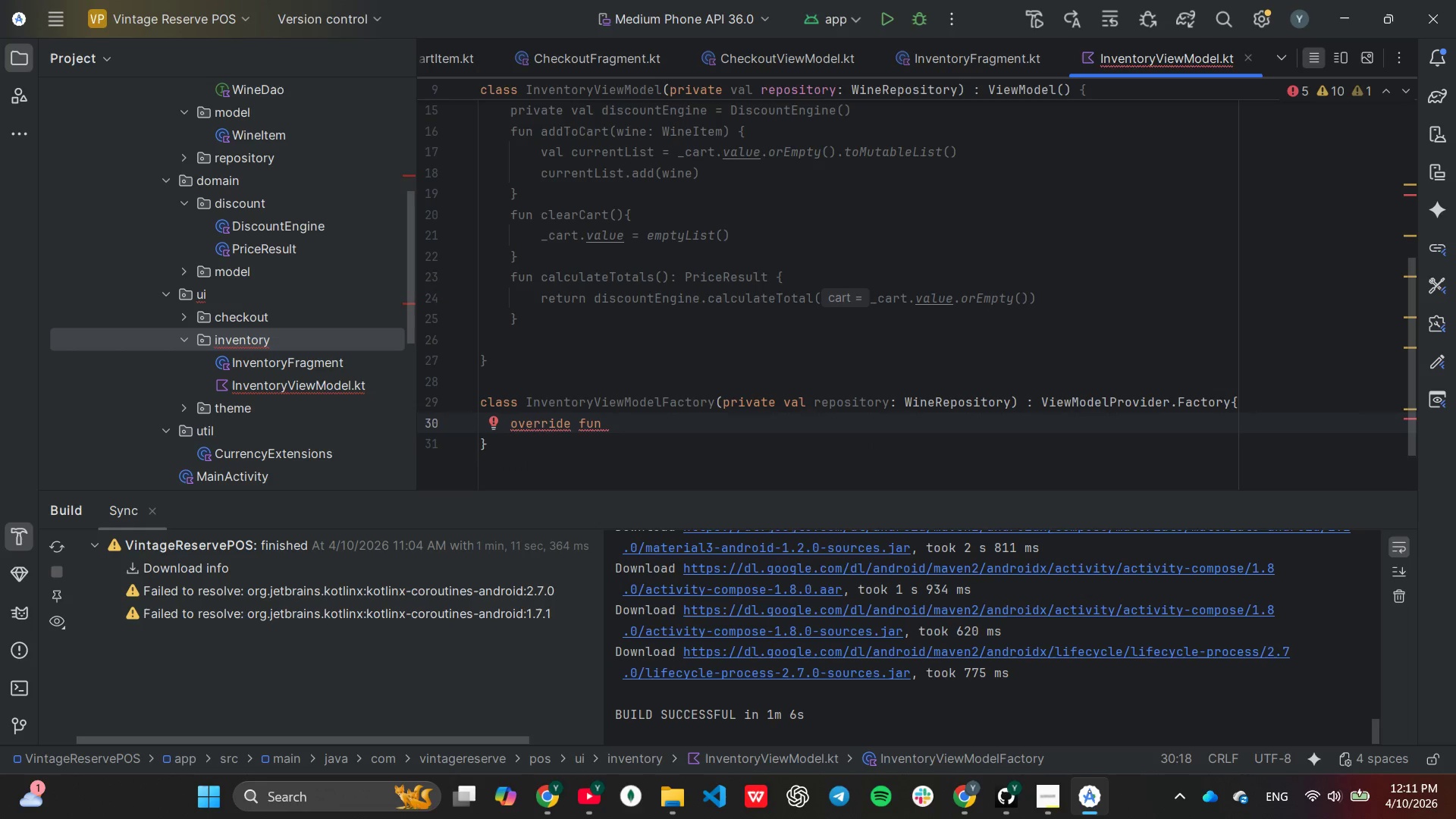 
type(<T:Vie)
 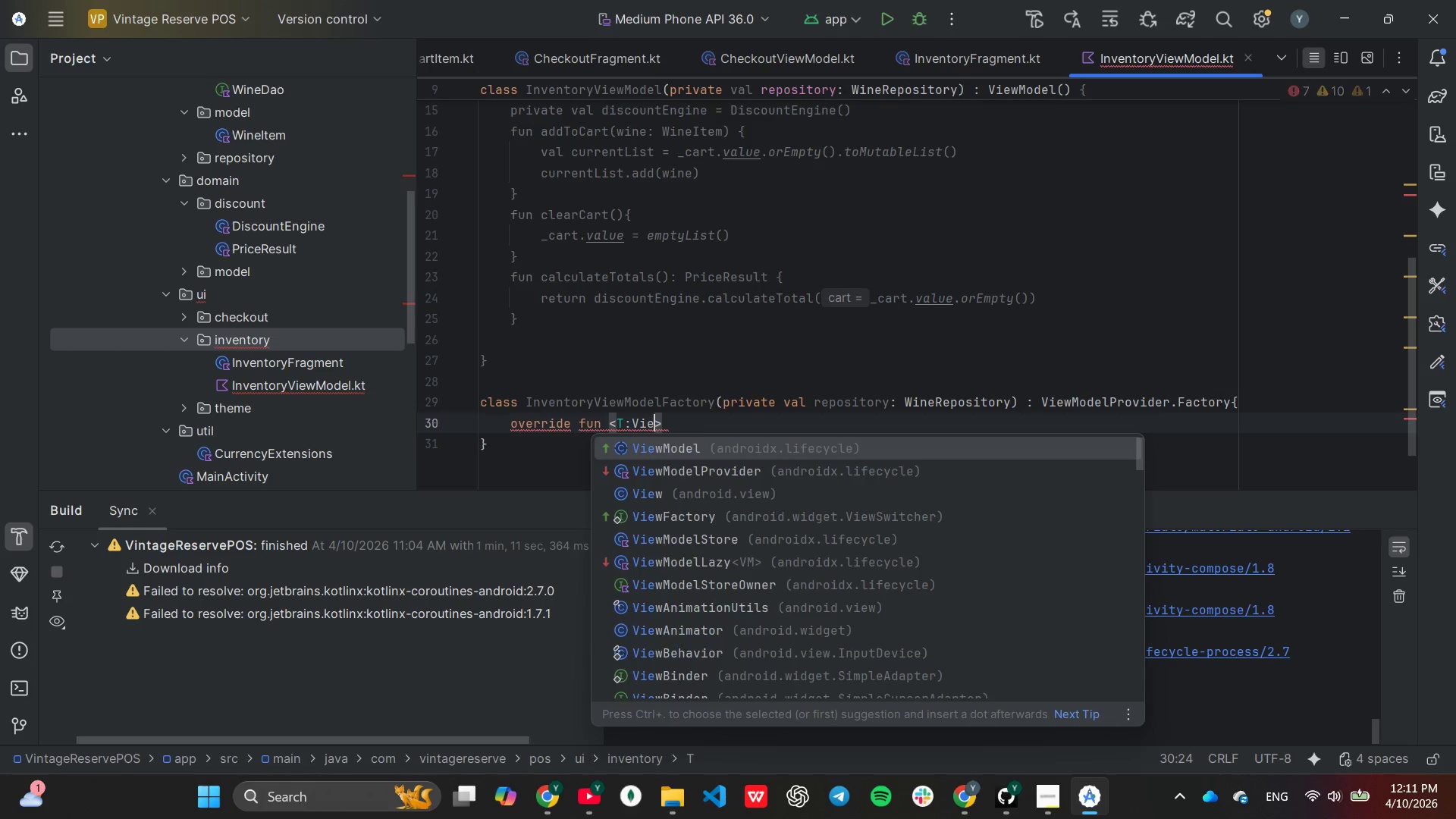 
 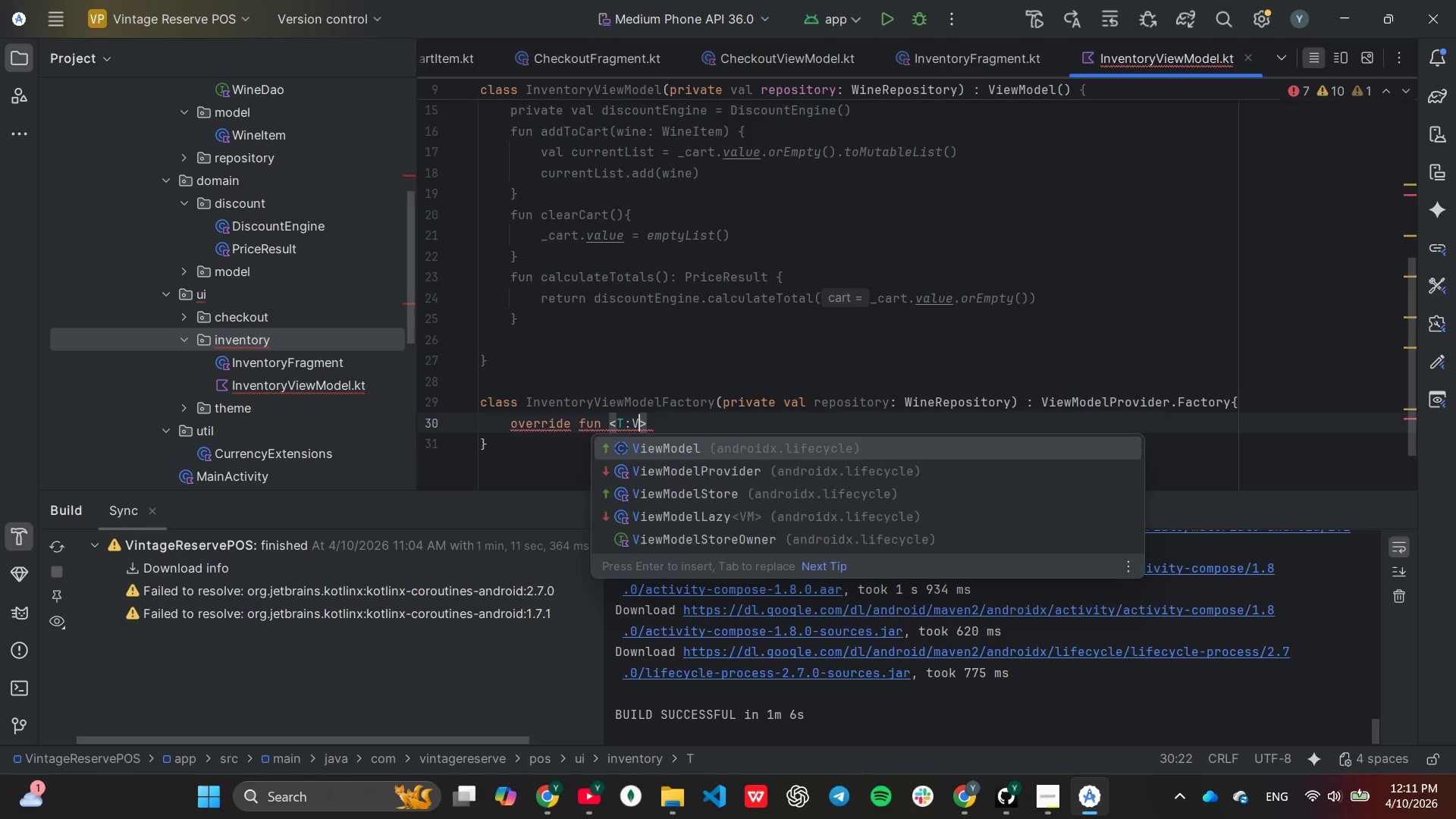 
key(Enter)
 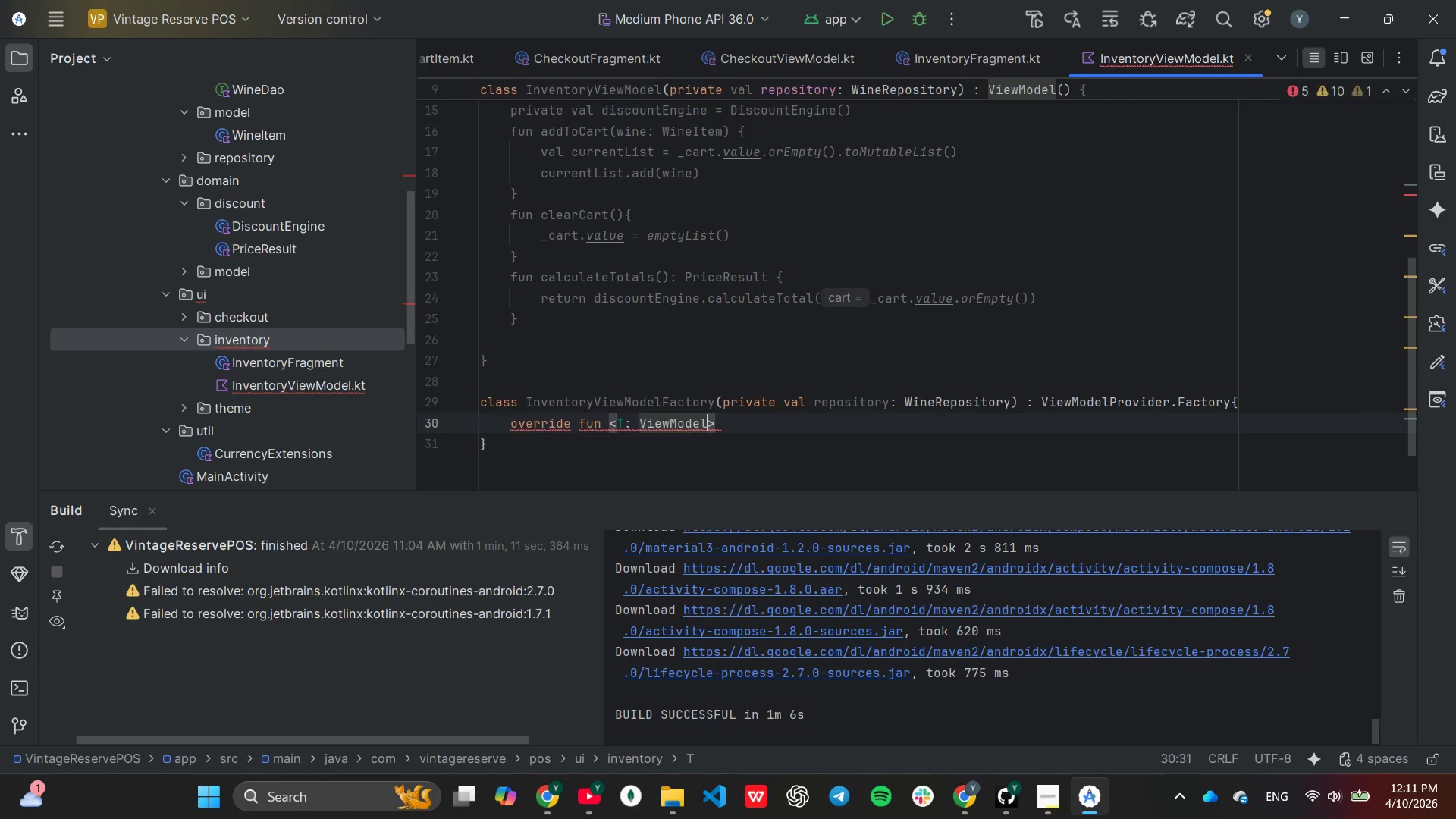 
key(ArrowRight)
 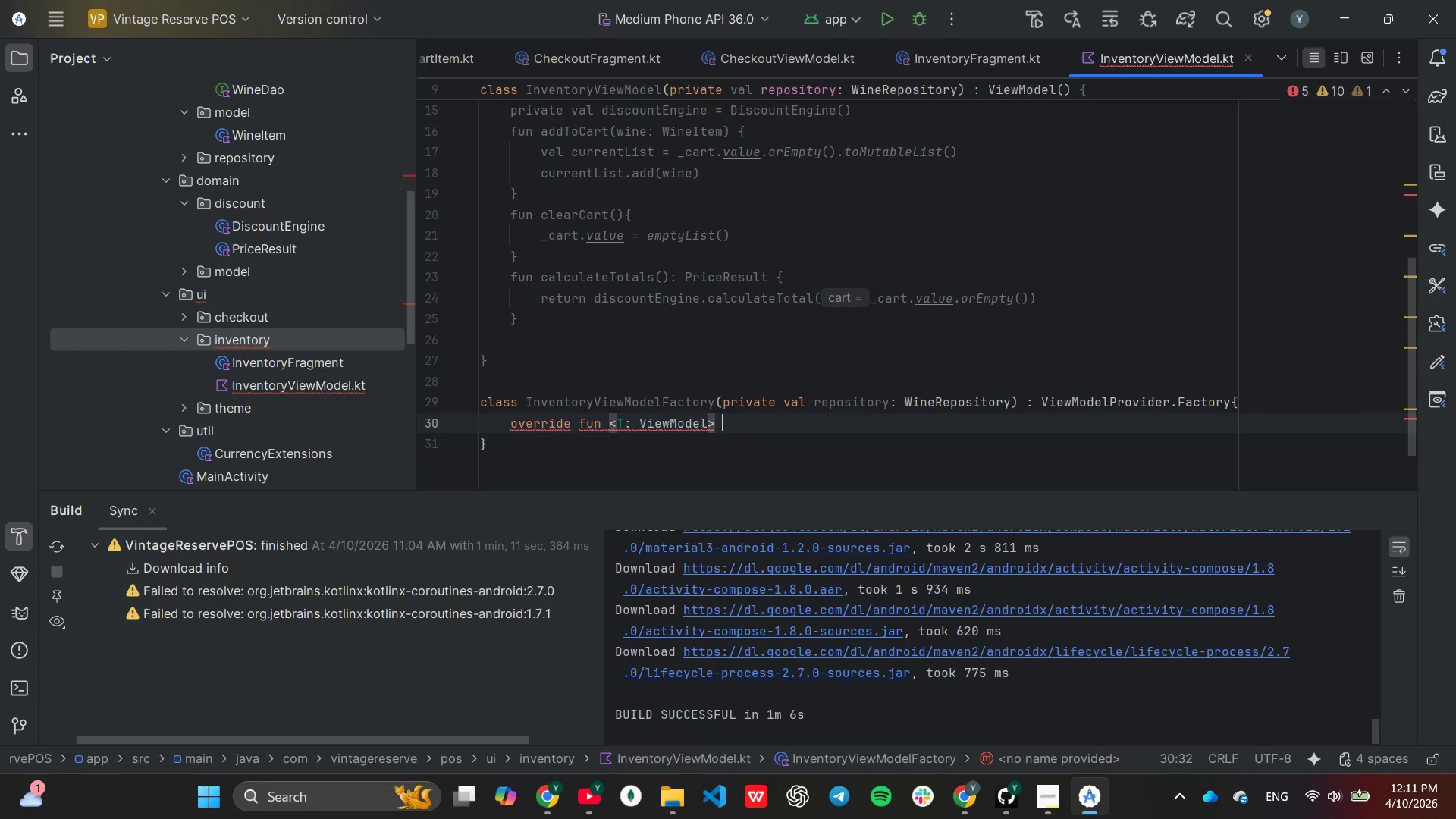 
type( create(modelClass)
 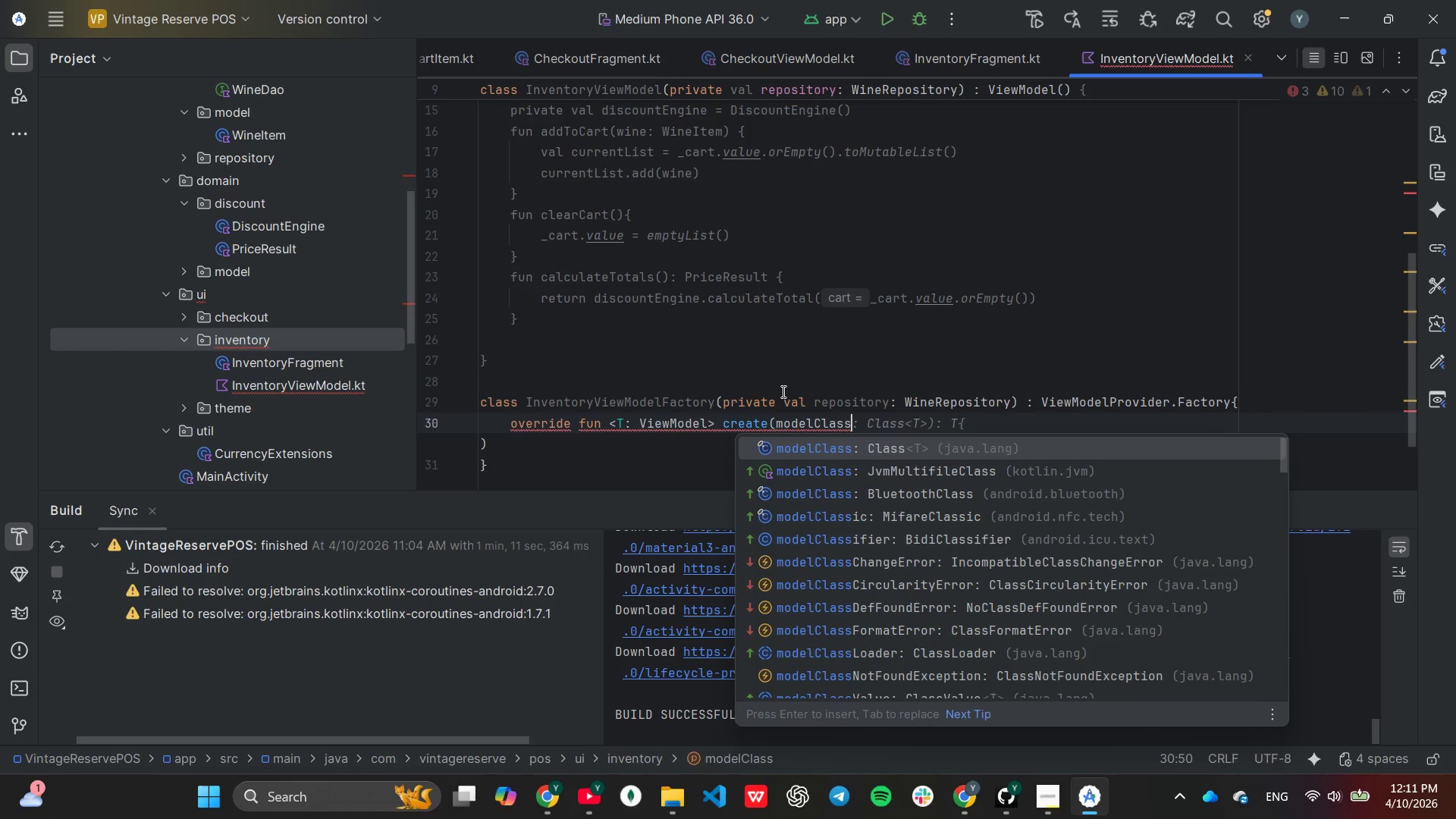 
key(Tab)